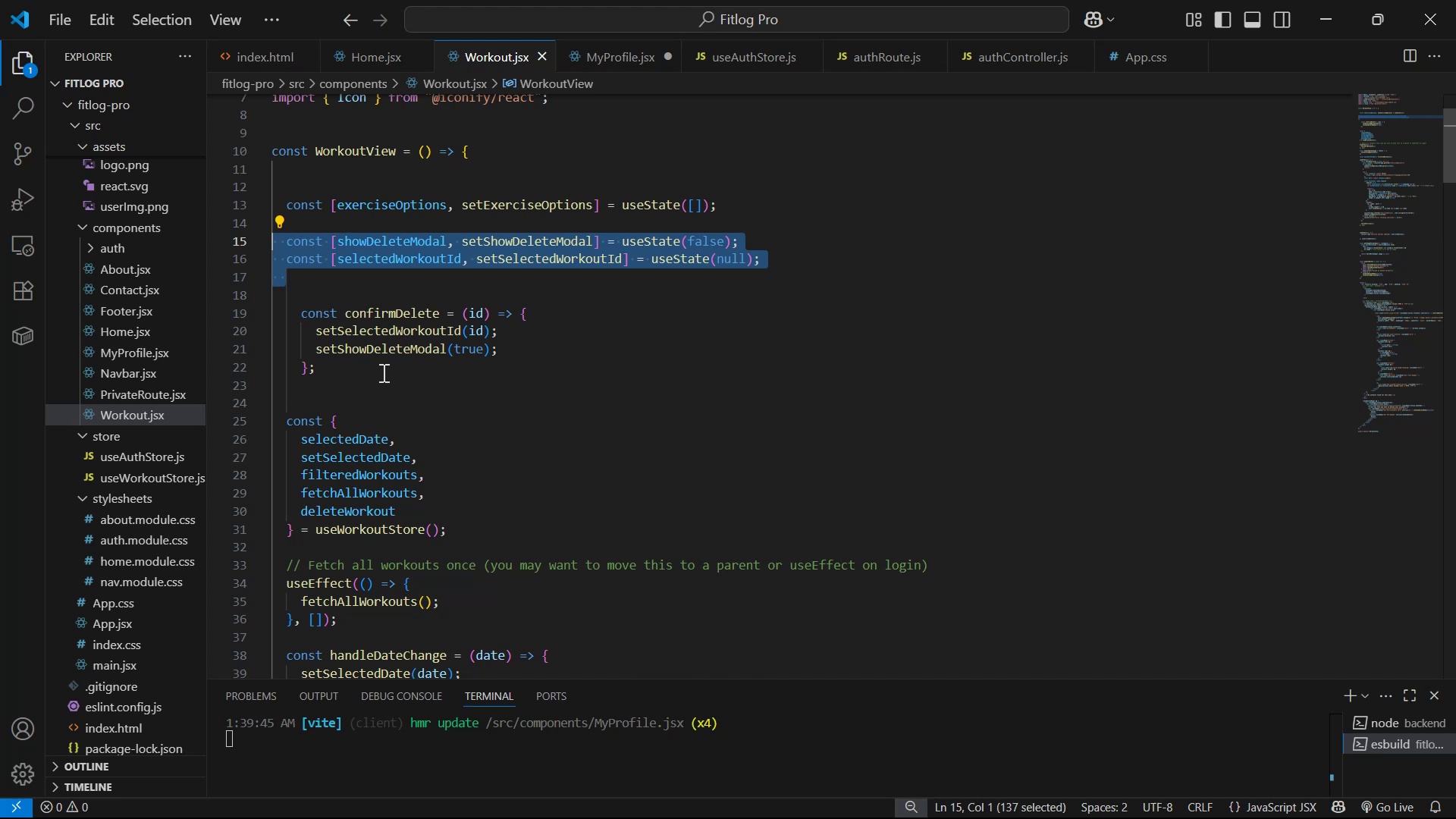 
left_click_drag(start_coordinate=[382, 372], to_coordinate=[257, 314])
 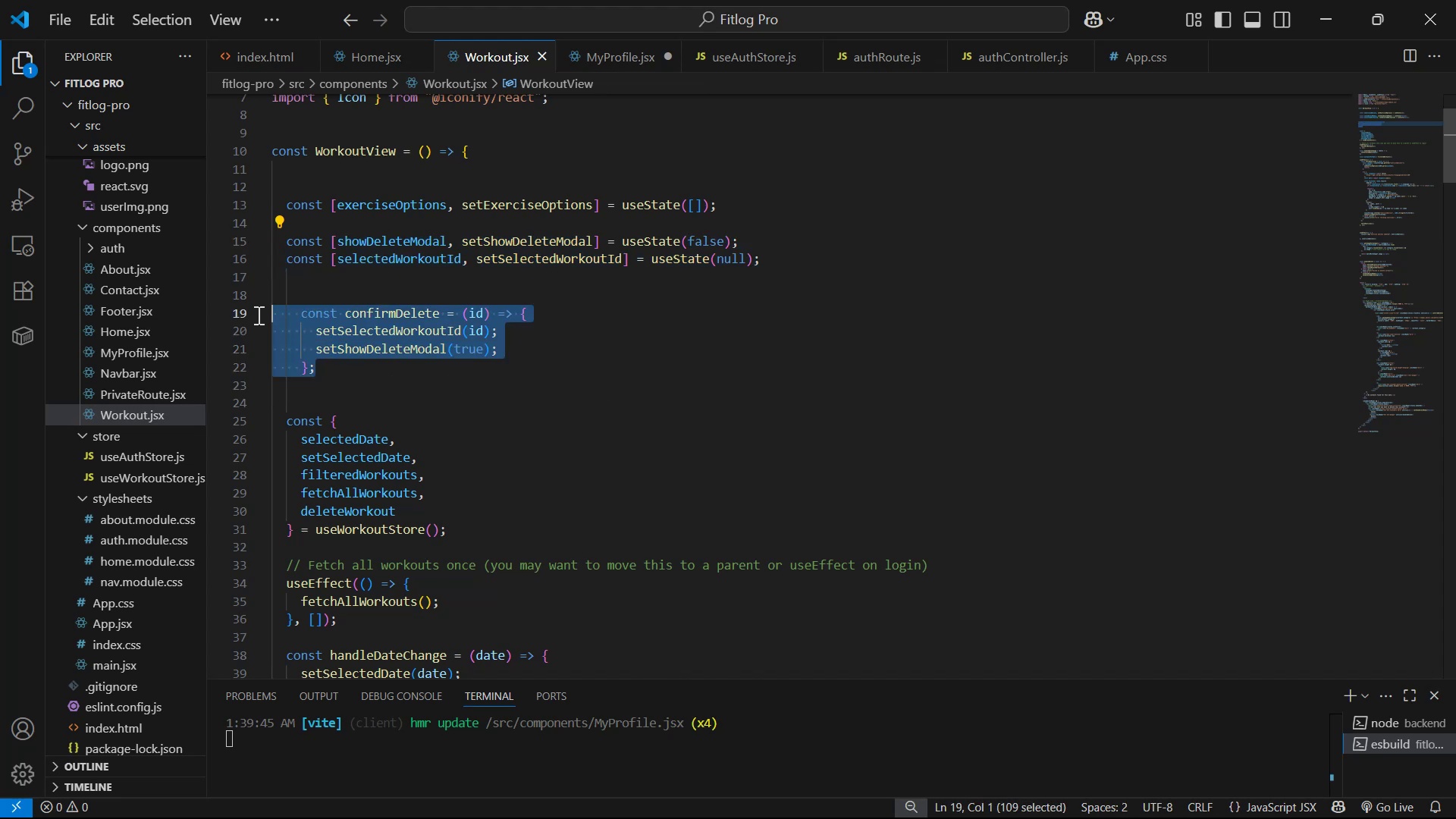 
key(Control+C)
 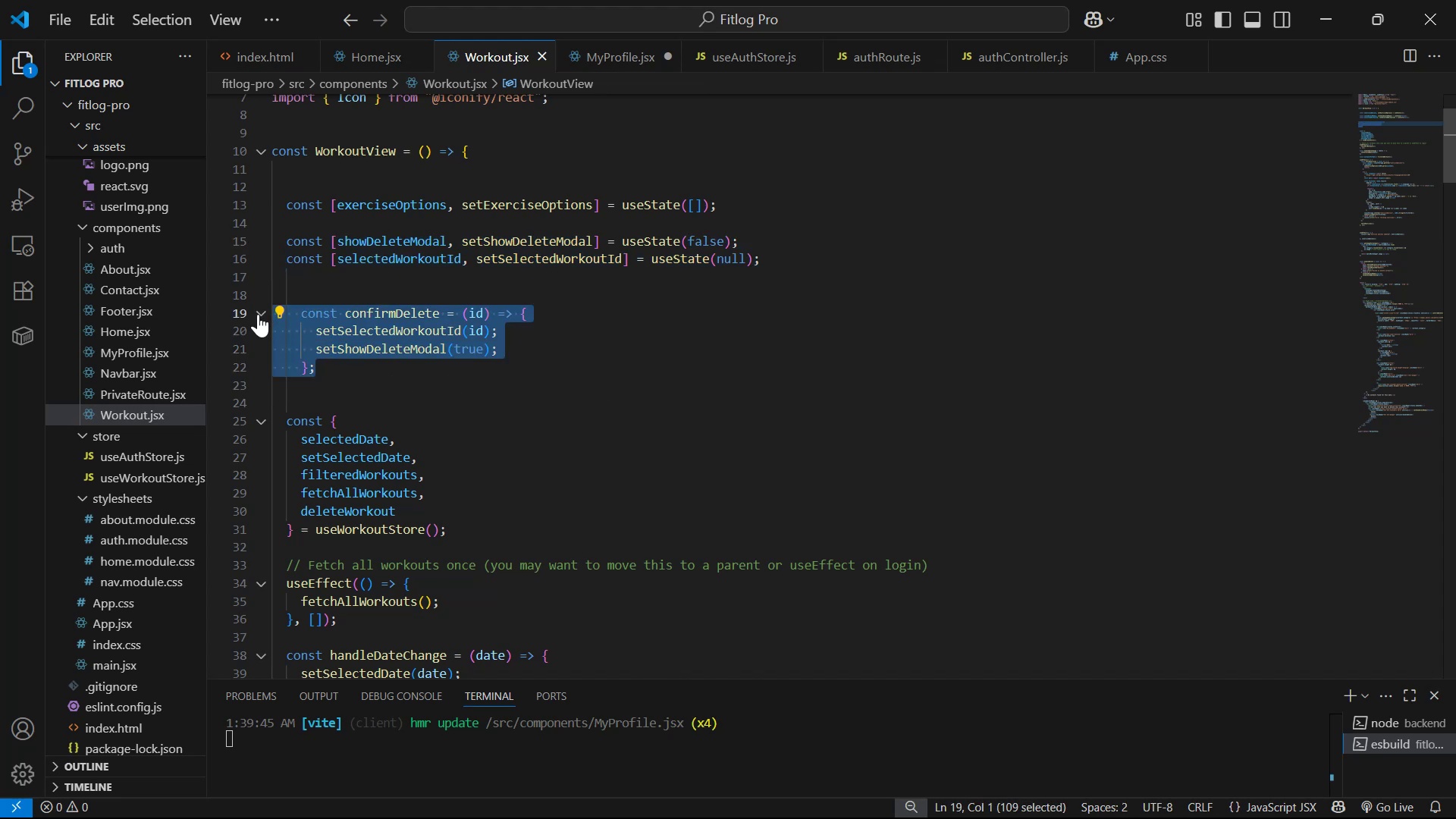 
key(Control+C)
 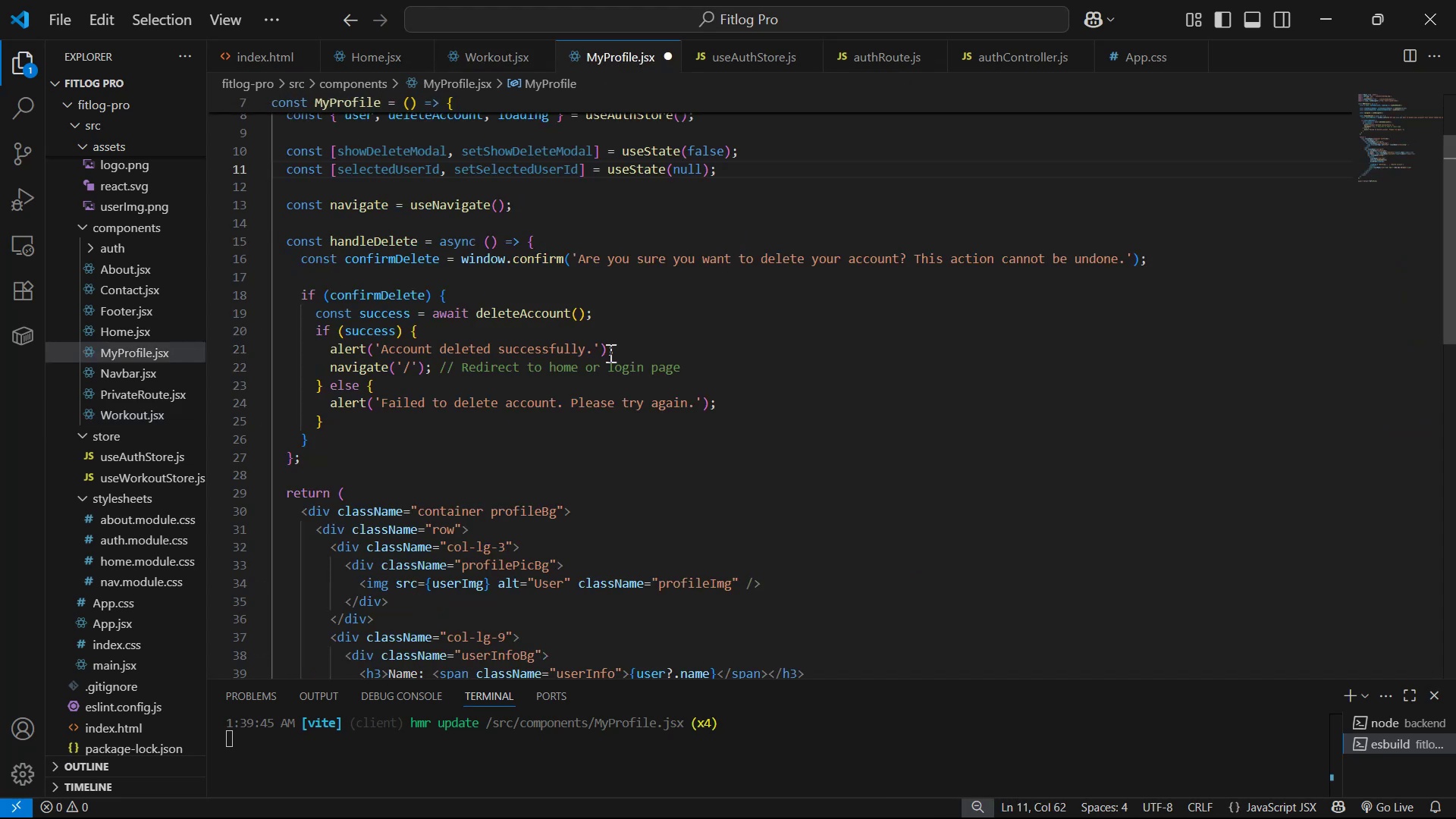 
left_click_drag(start_coordinate=[796, 169], to_coordinate=[803, 151])
 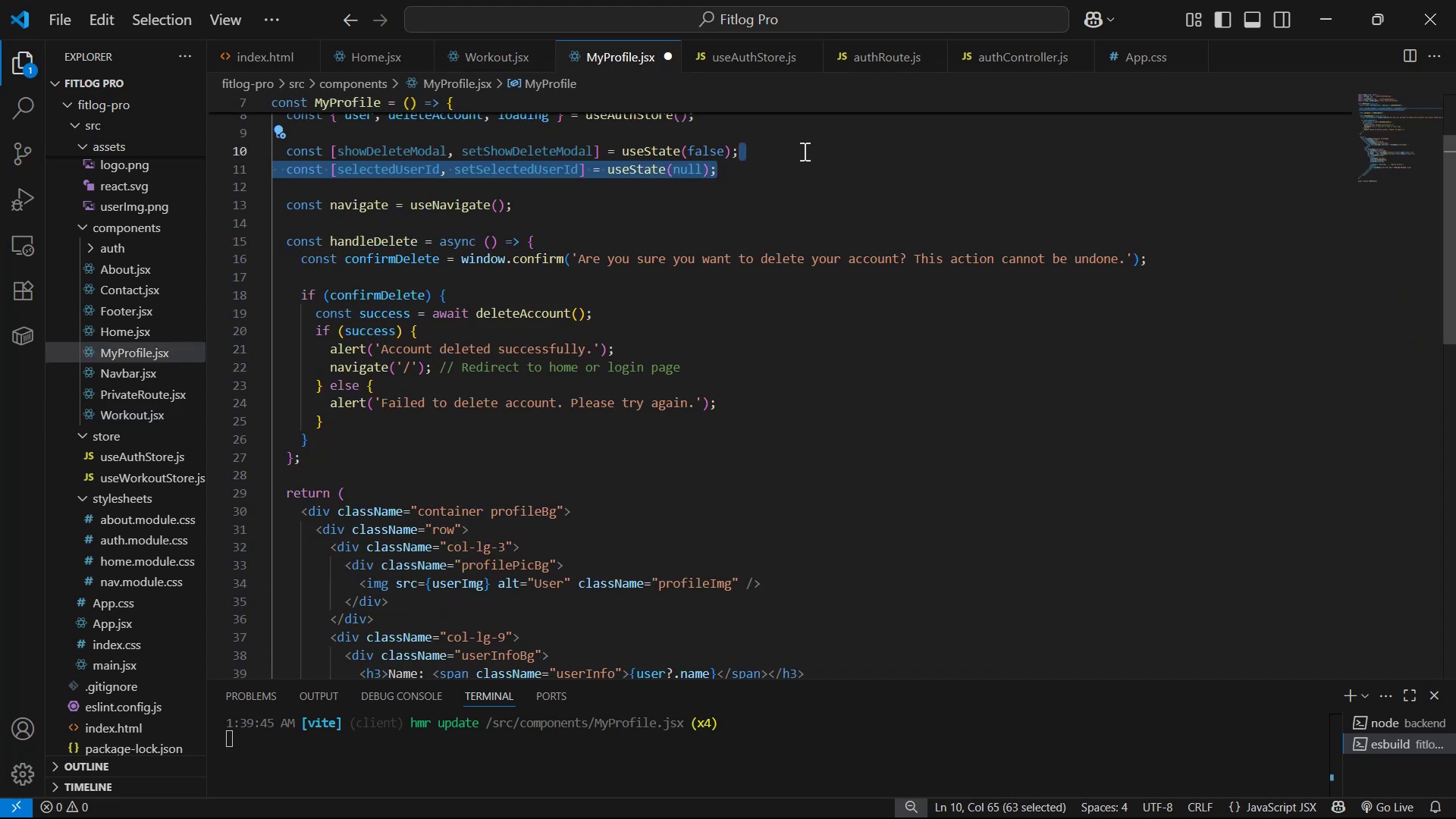 
key(Backspace)
 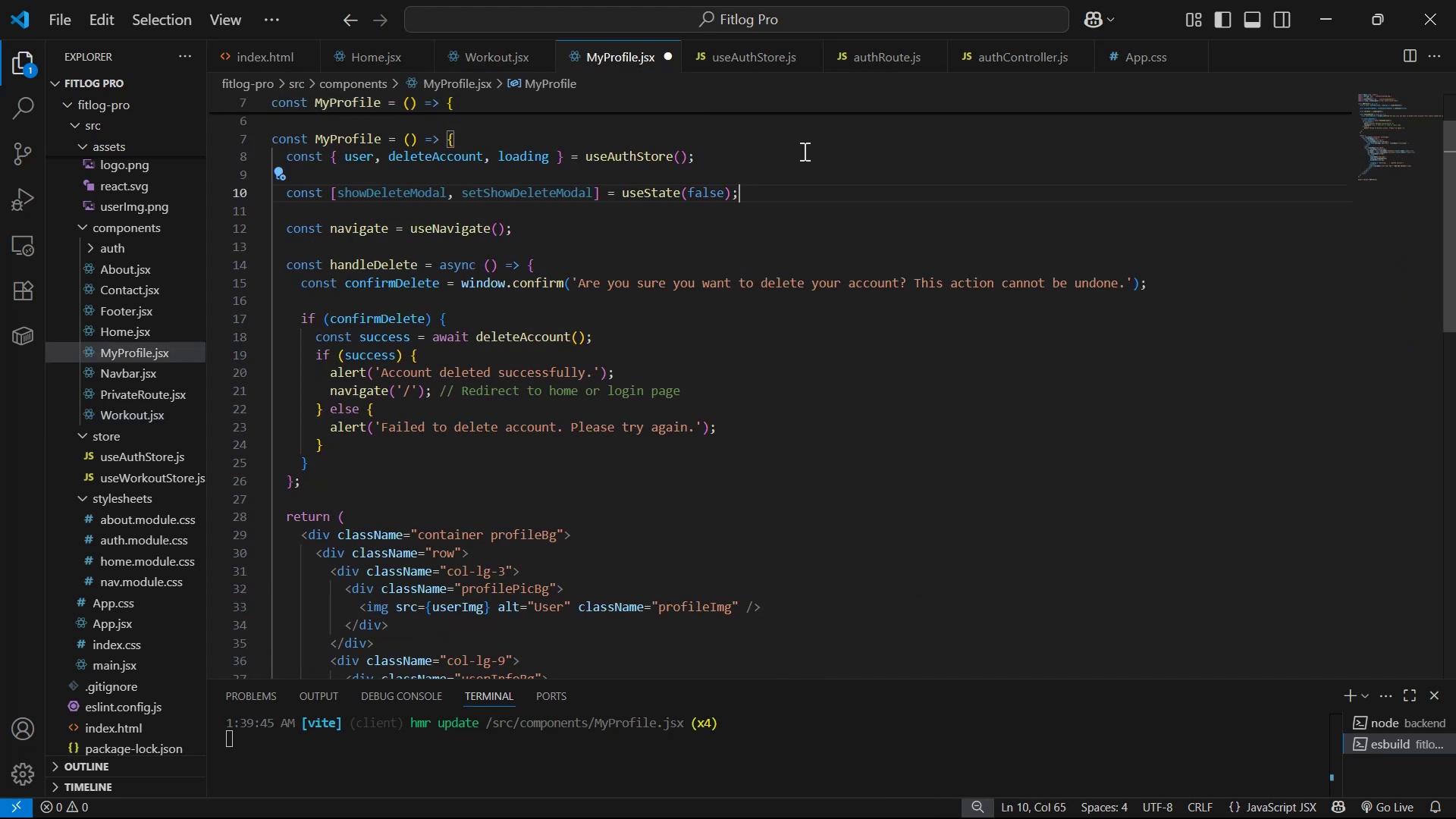 
key(Enter)
 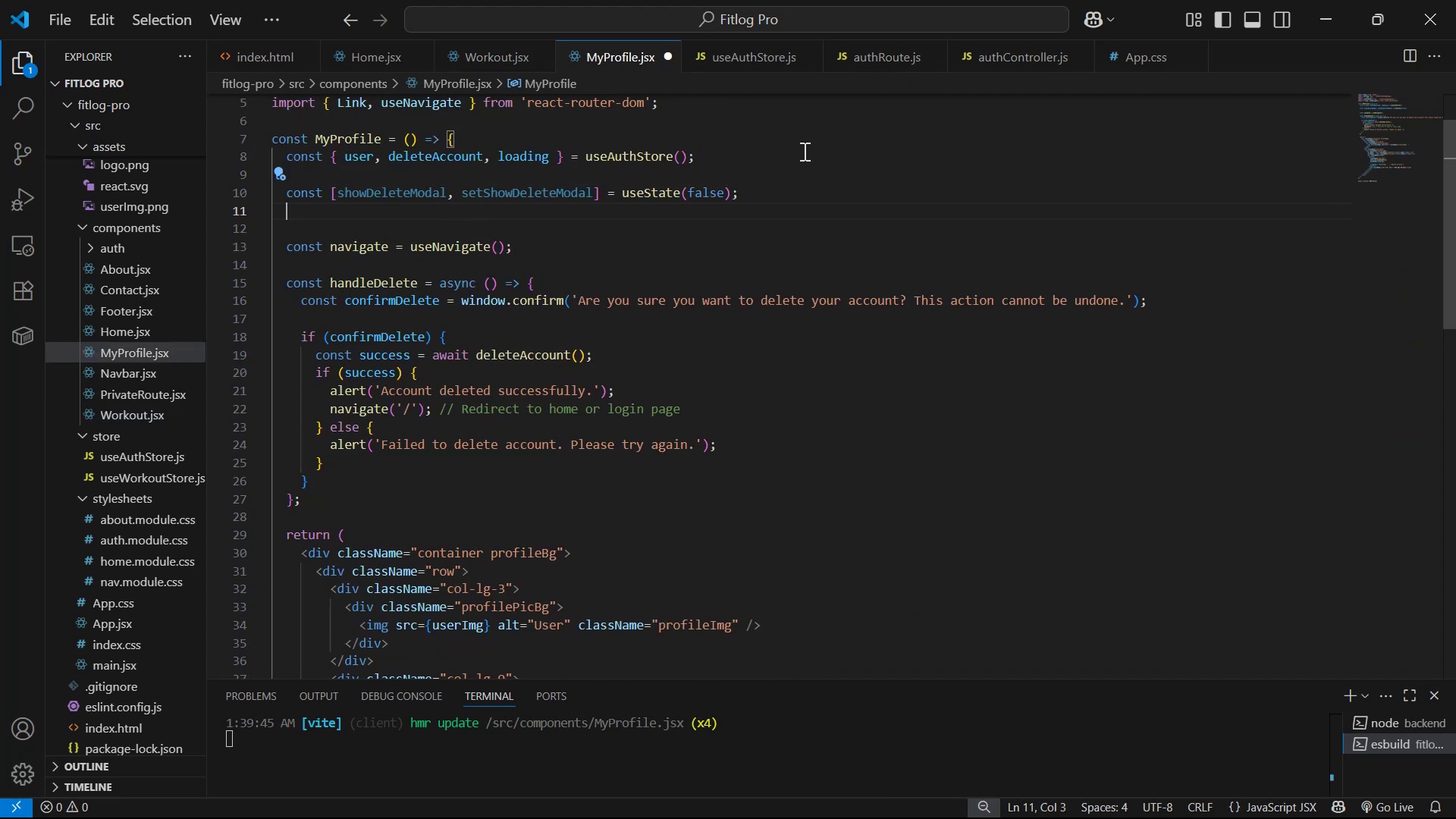 
key(Enter)
 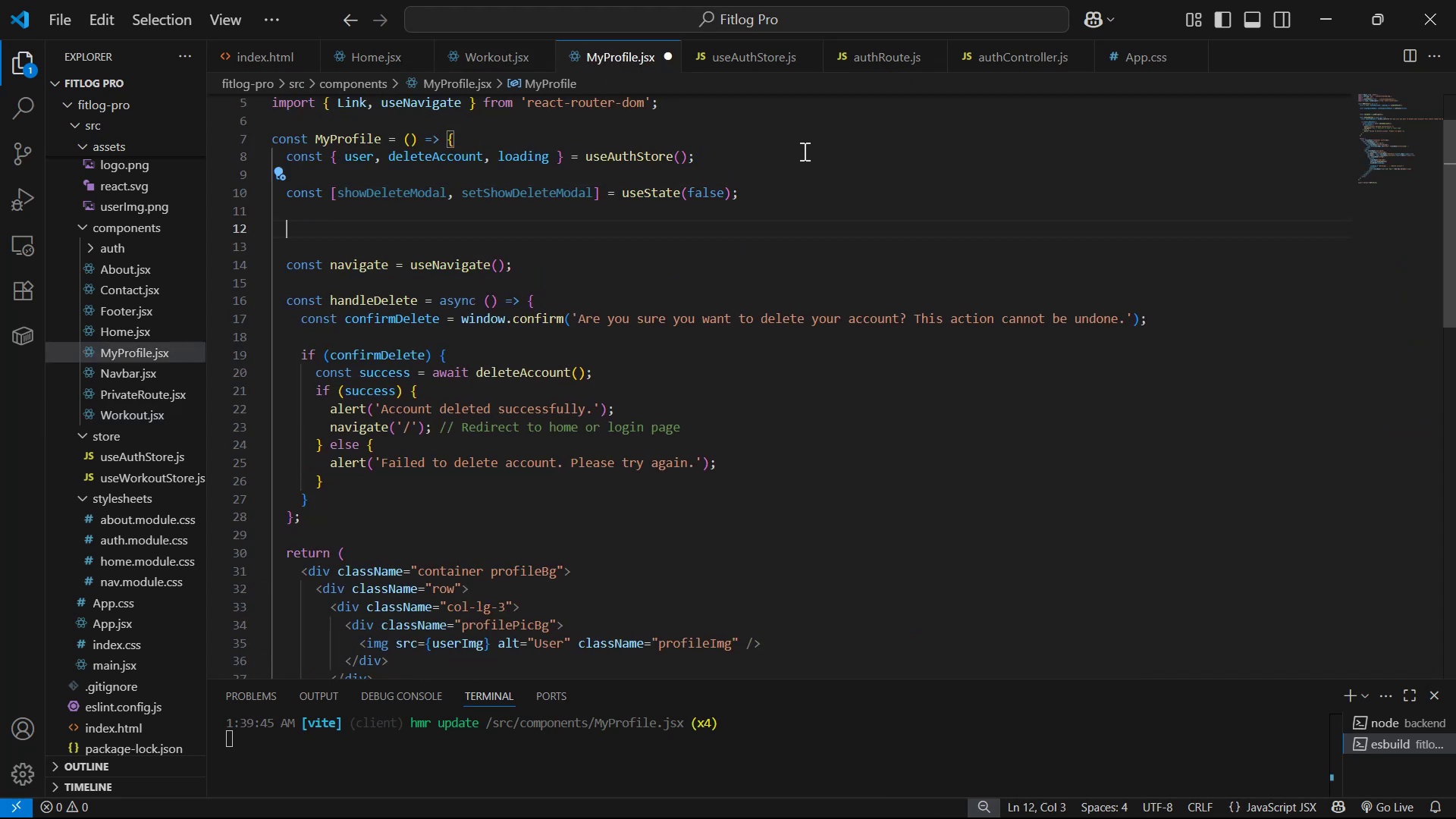 
key(Enter)
 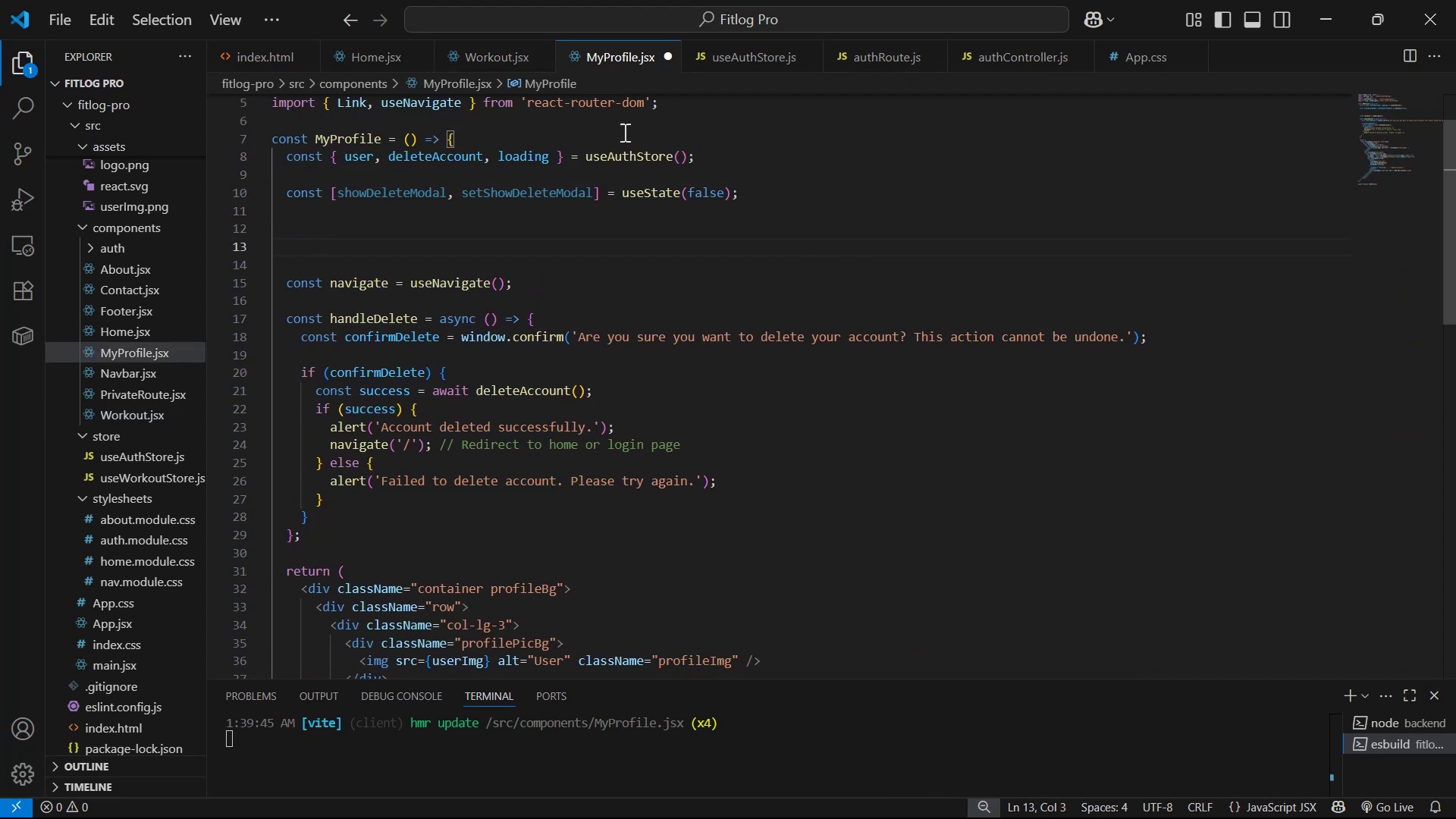 
left_click([485, 42])
 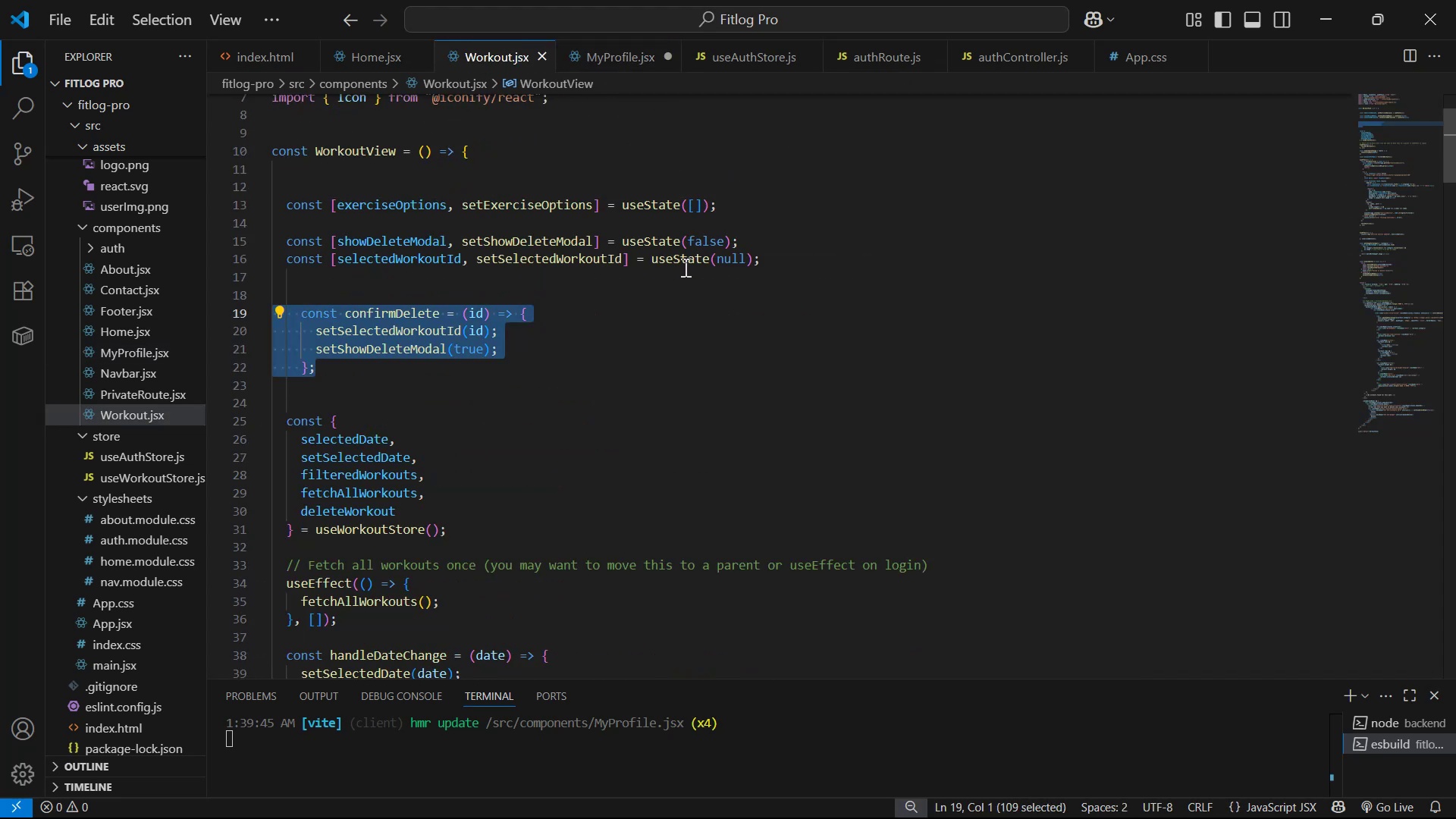 
key(Control+C)
 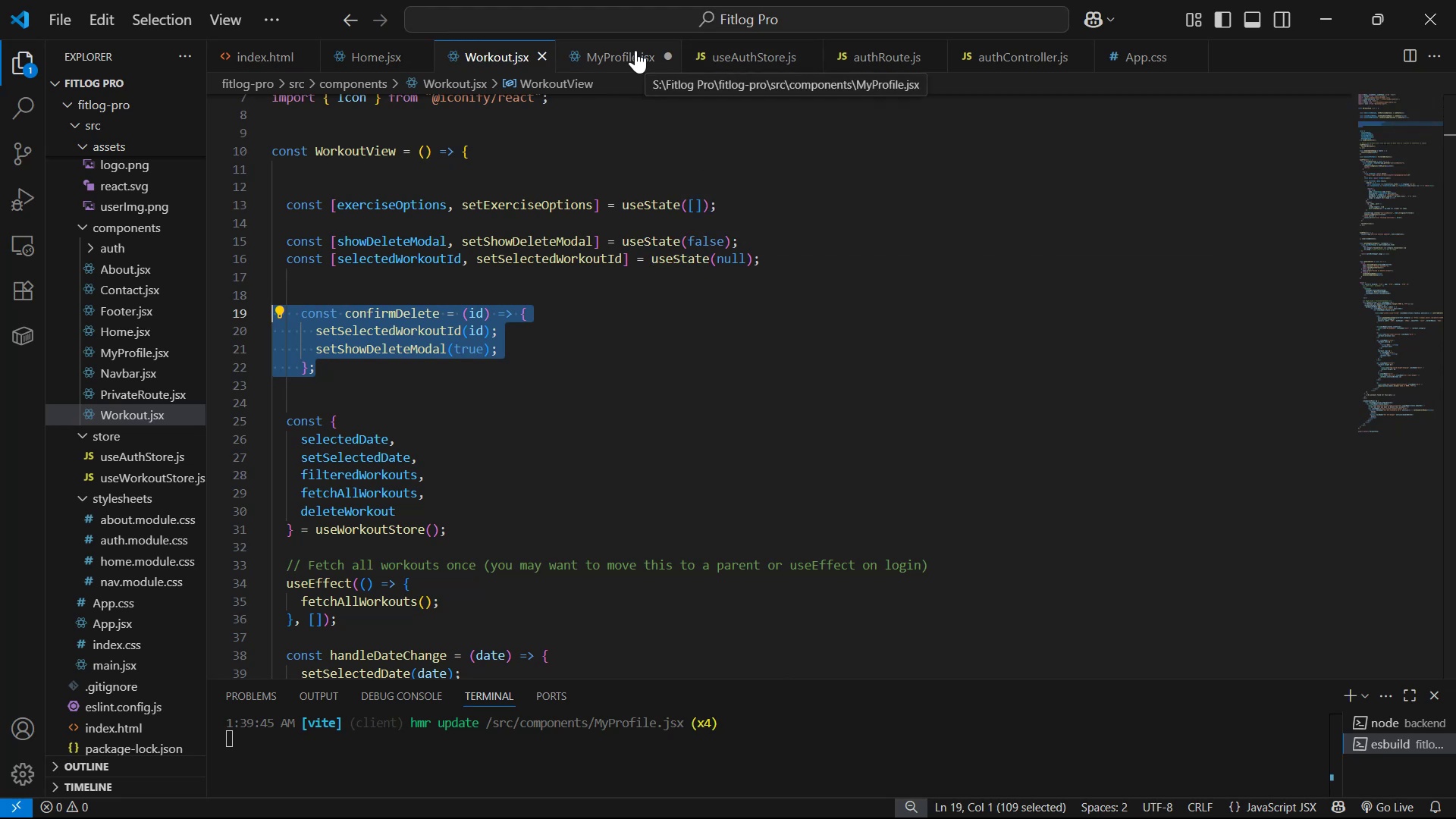 
left_click([635, 50])
 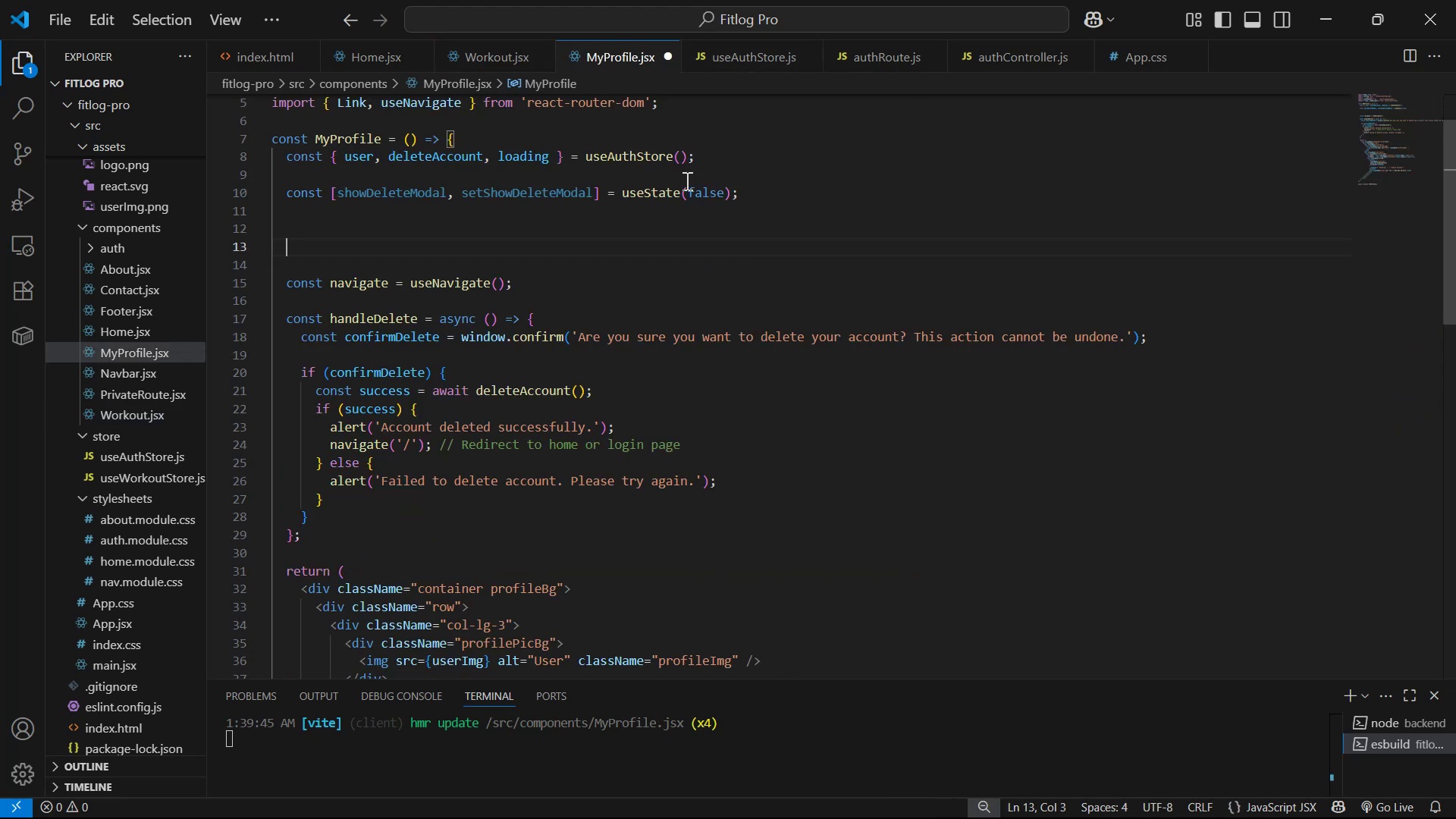 
key(Control+V)
 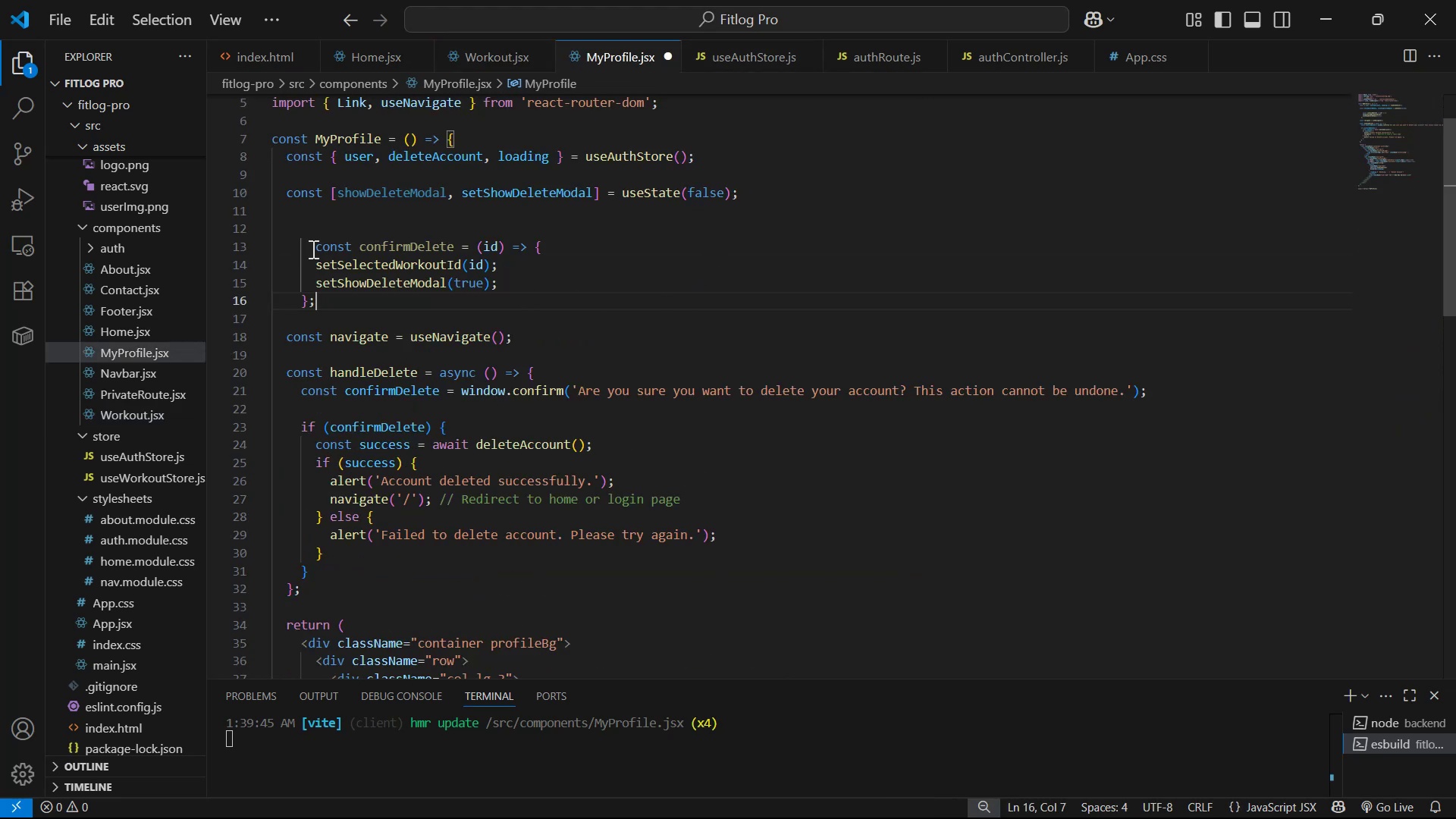 
left_click([316, 246])
 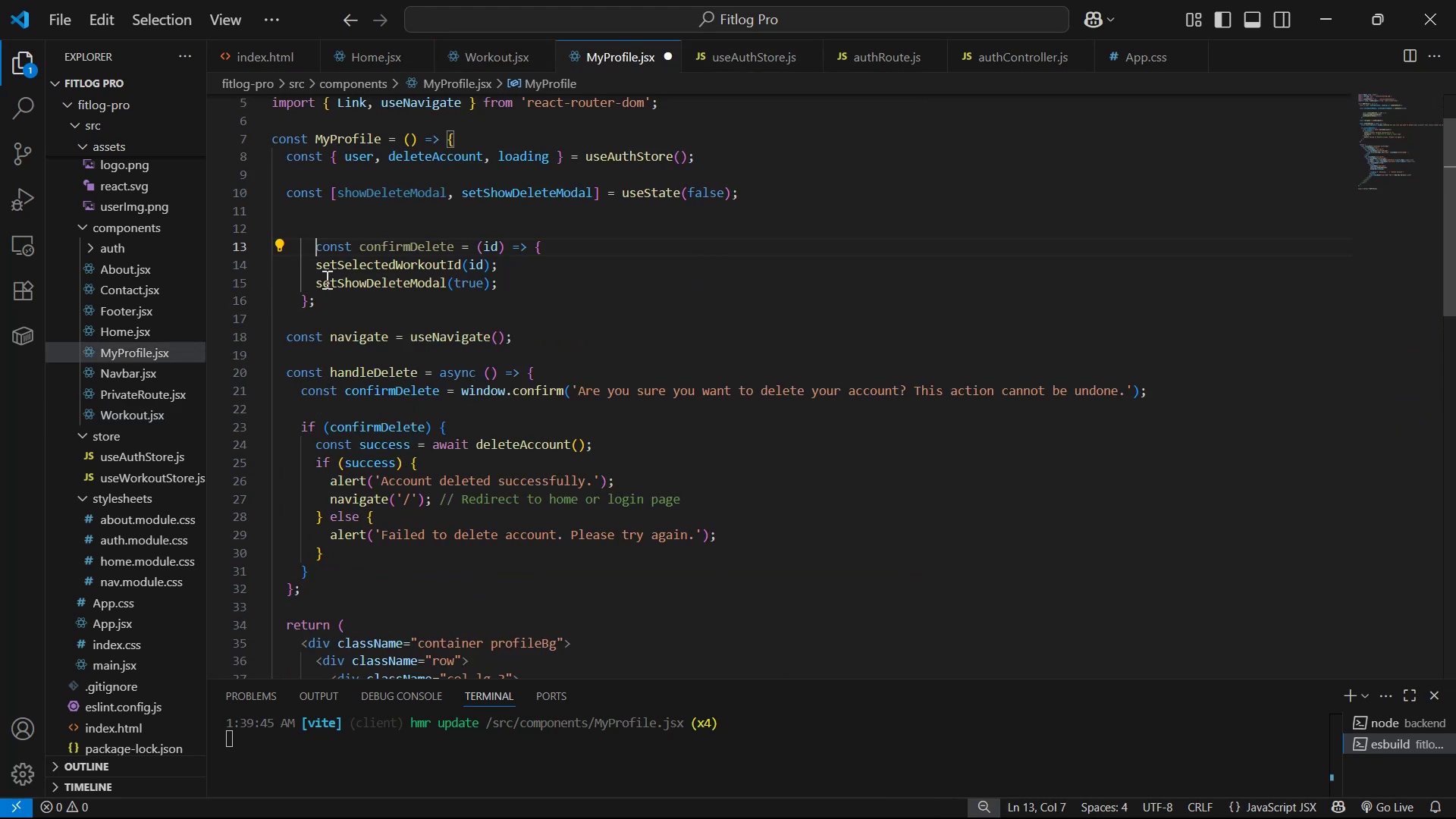 
key(Backspace)
 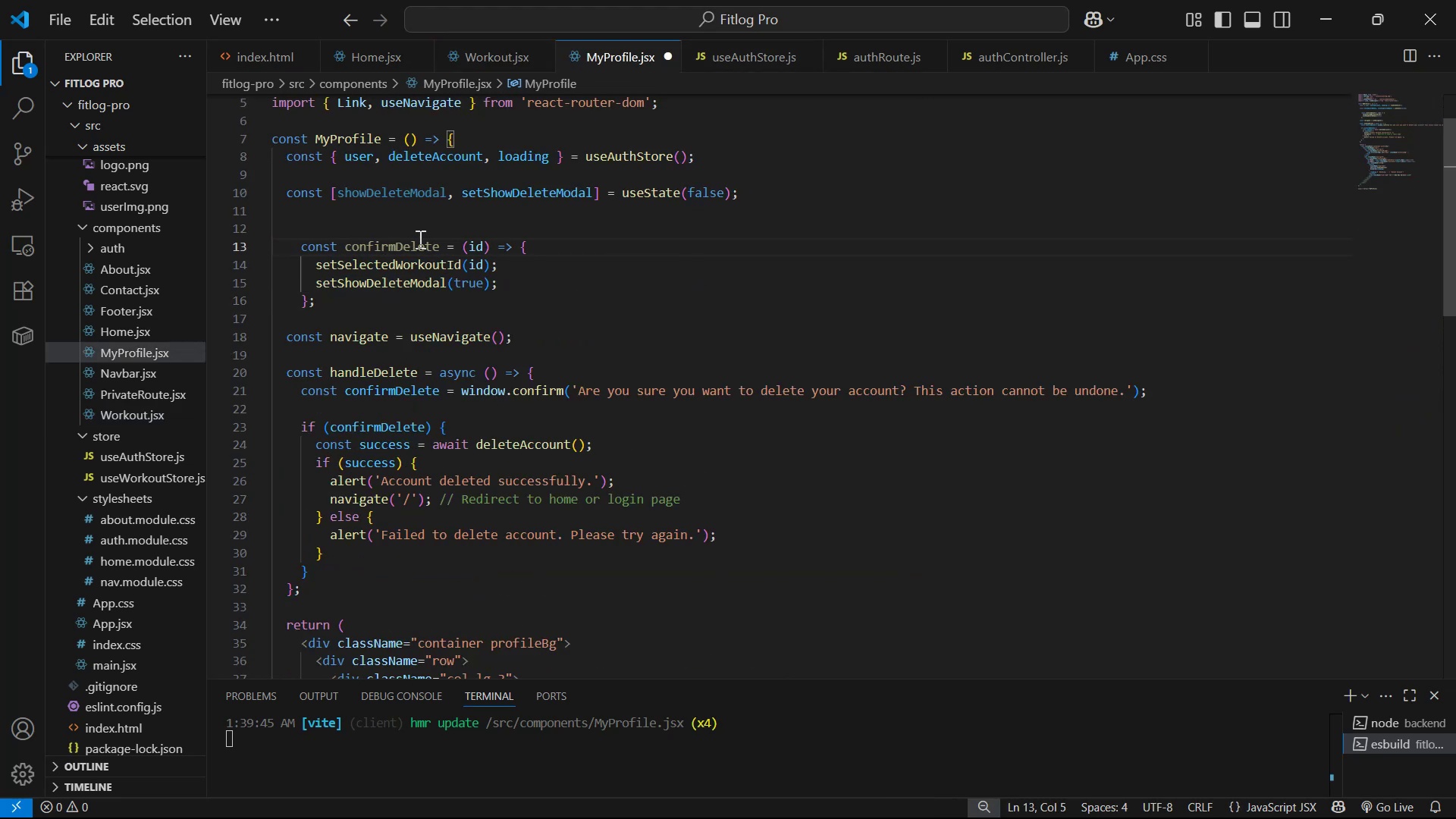 
left_click_drag(start_coordinate=[532, 269], to_coordinate=[554, 249])
 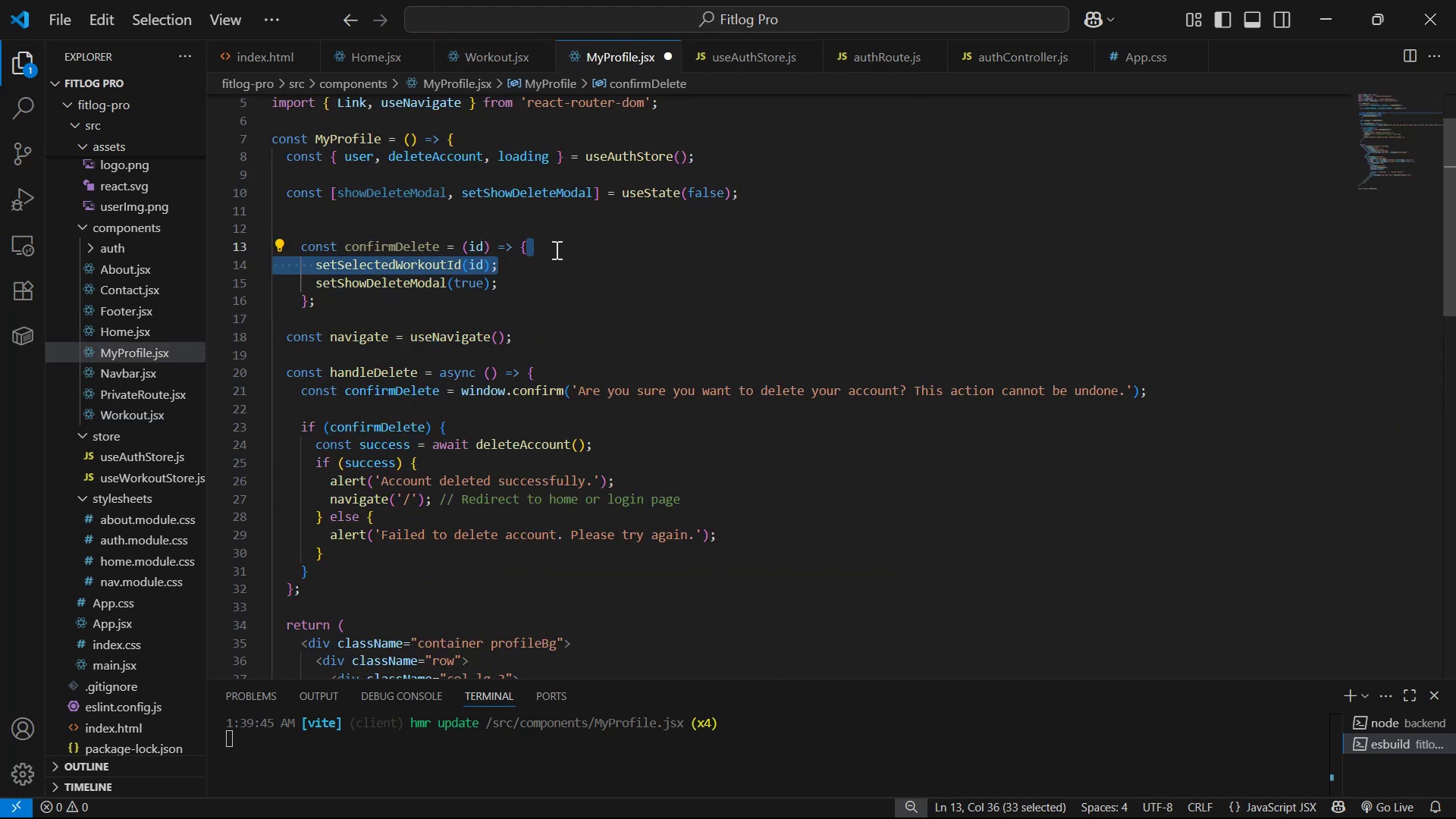 
key(Backspace)
 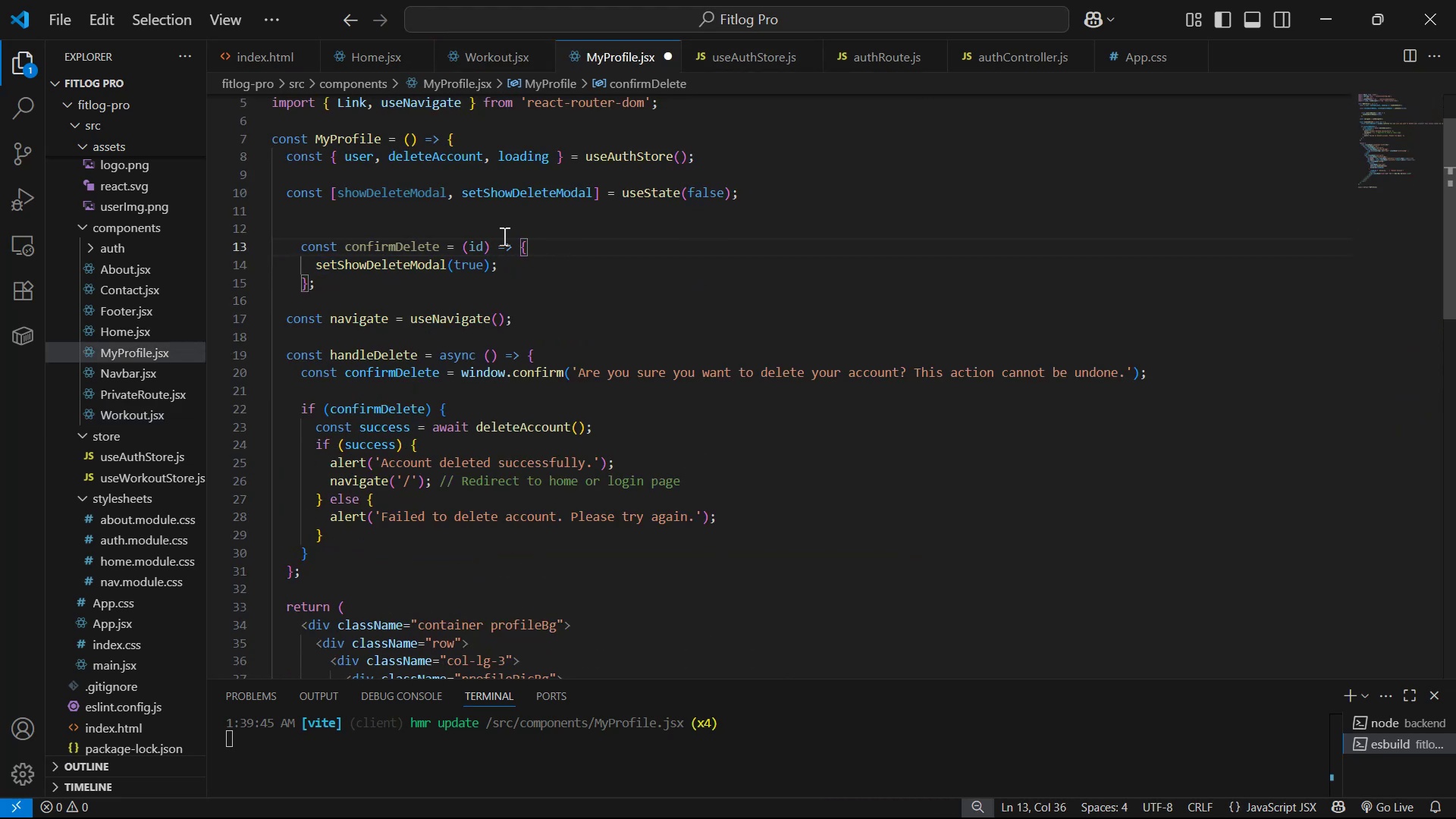 
left_click([479, 246])
 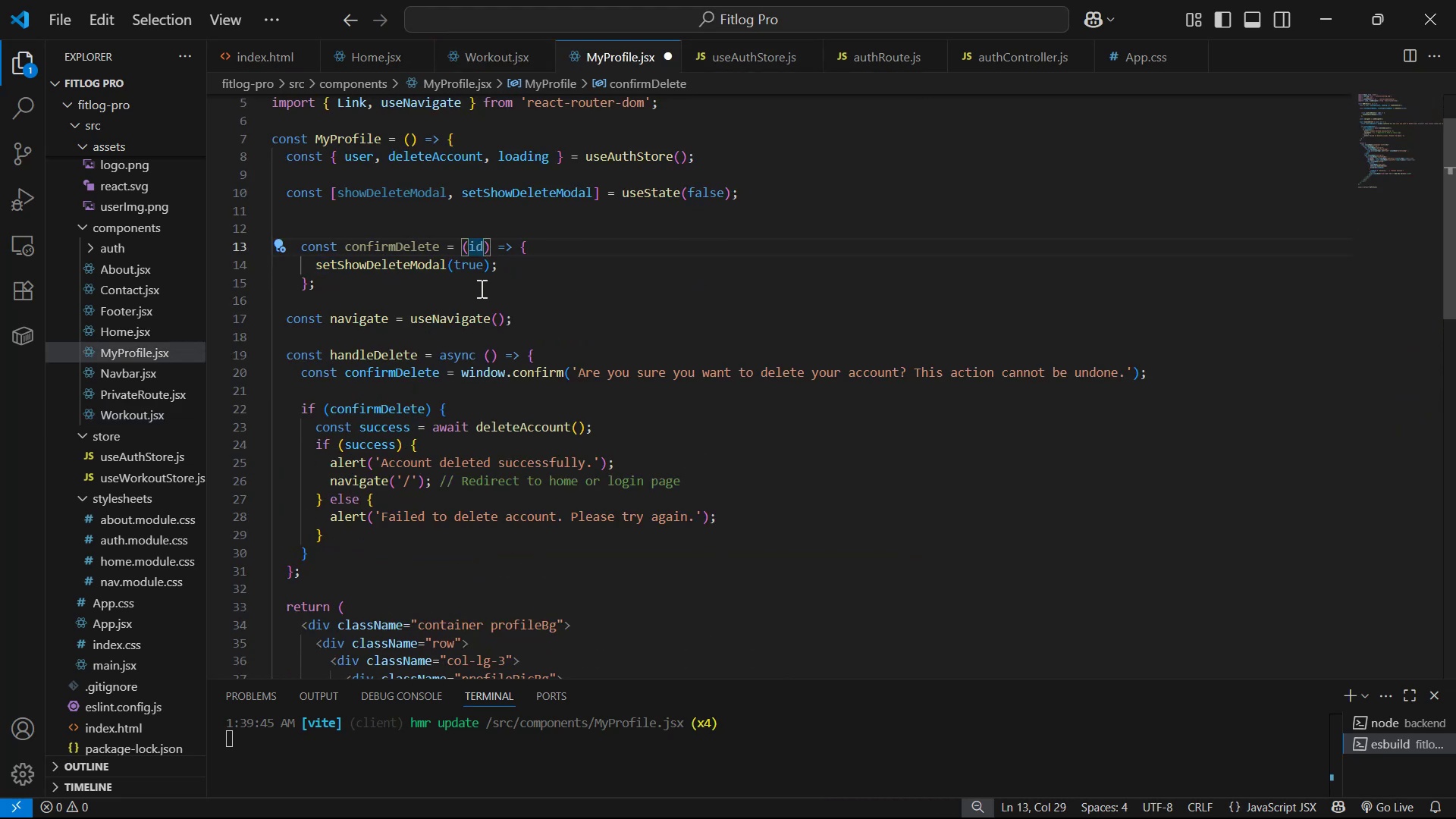 
key(ArrowRight)
 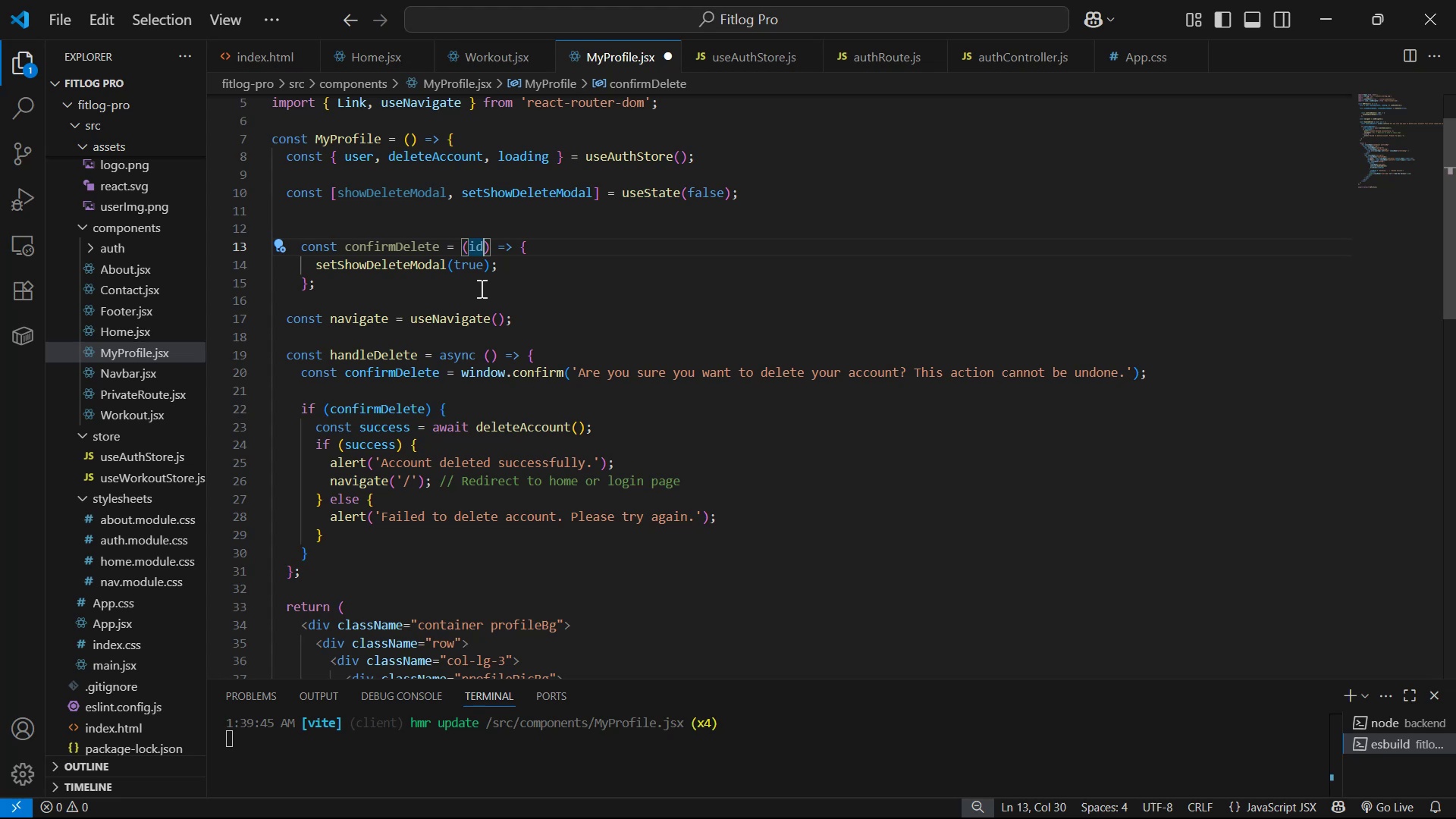 
key(Backspace)
 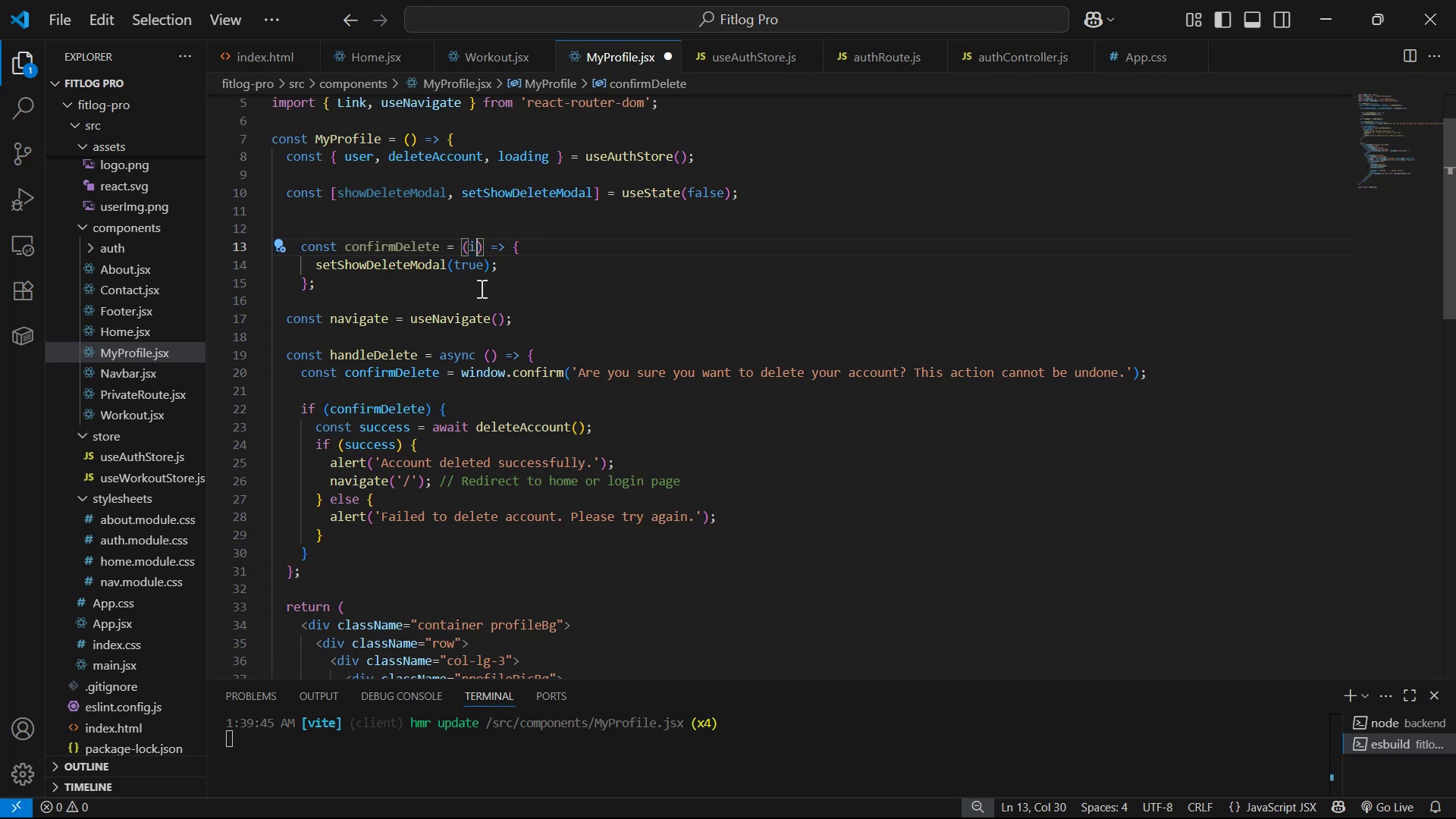 
key(Backspace)
 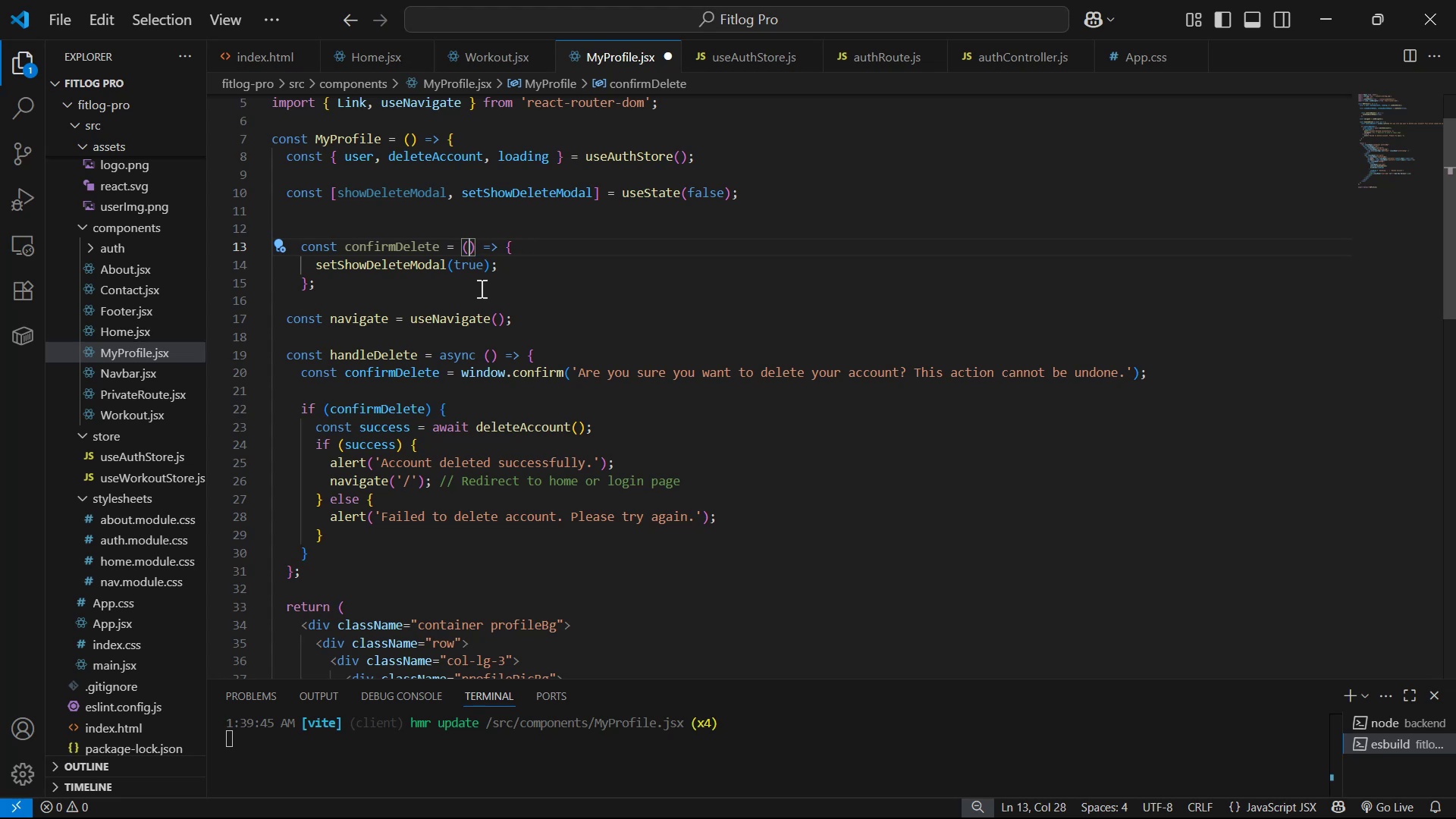 
key(Control+S)
 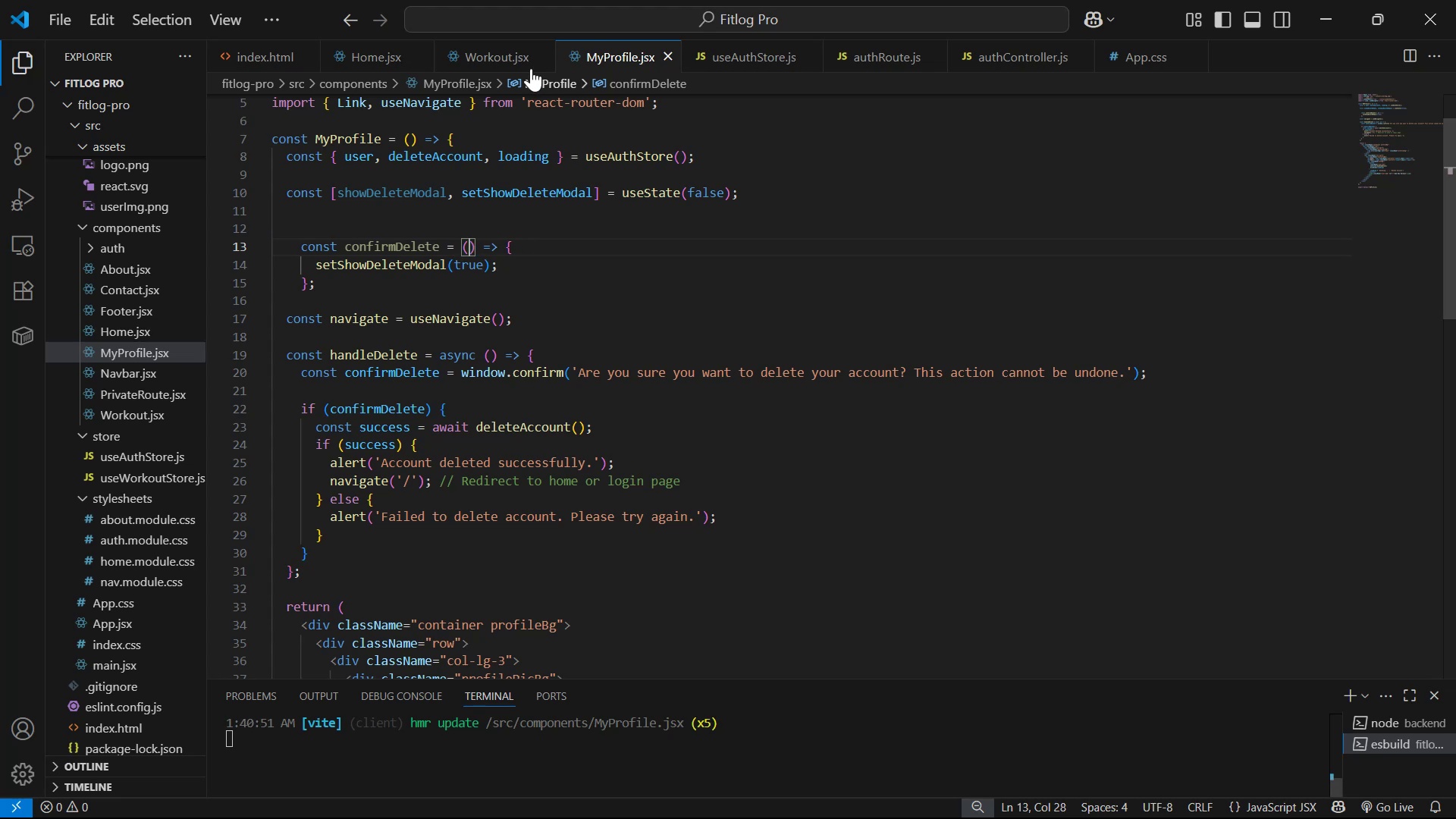 
left_click([510, 49])
 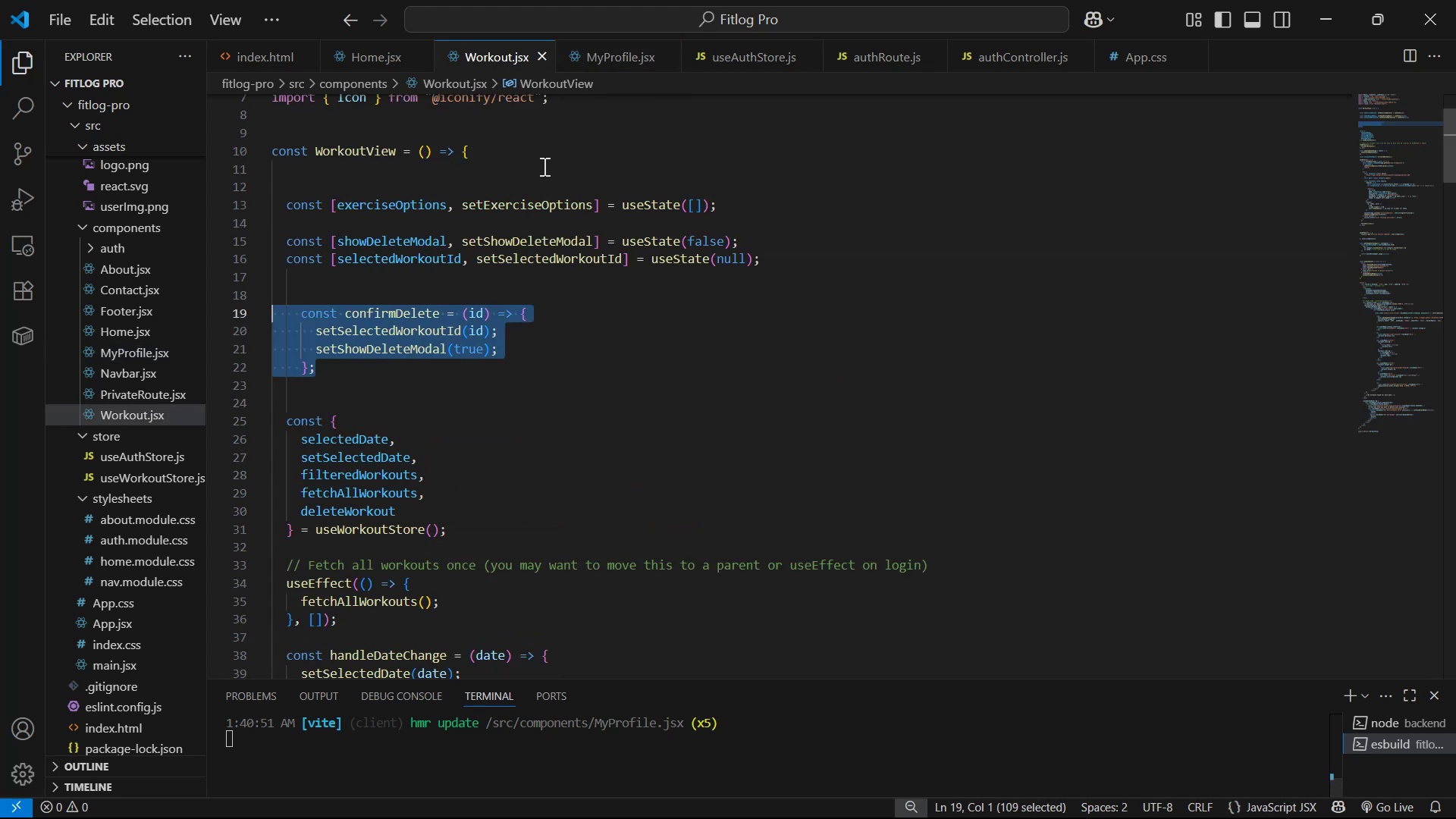 
scroll: coordinate [408, 347], scroll_direction: down, amount: 8.0
 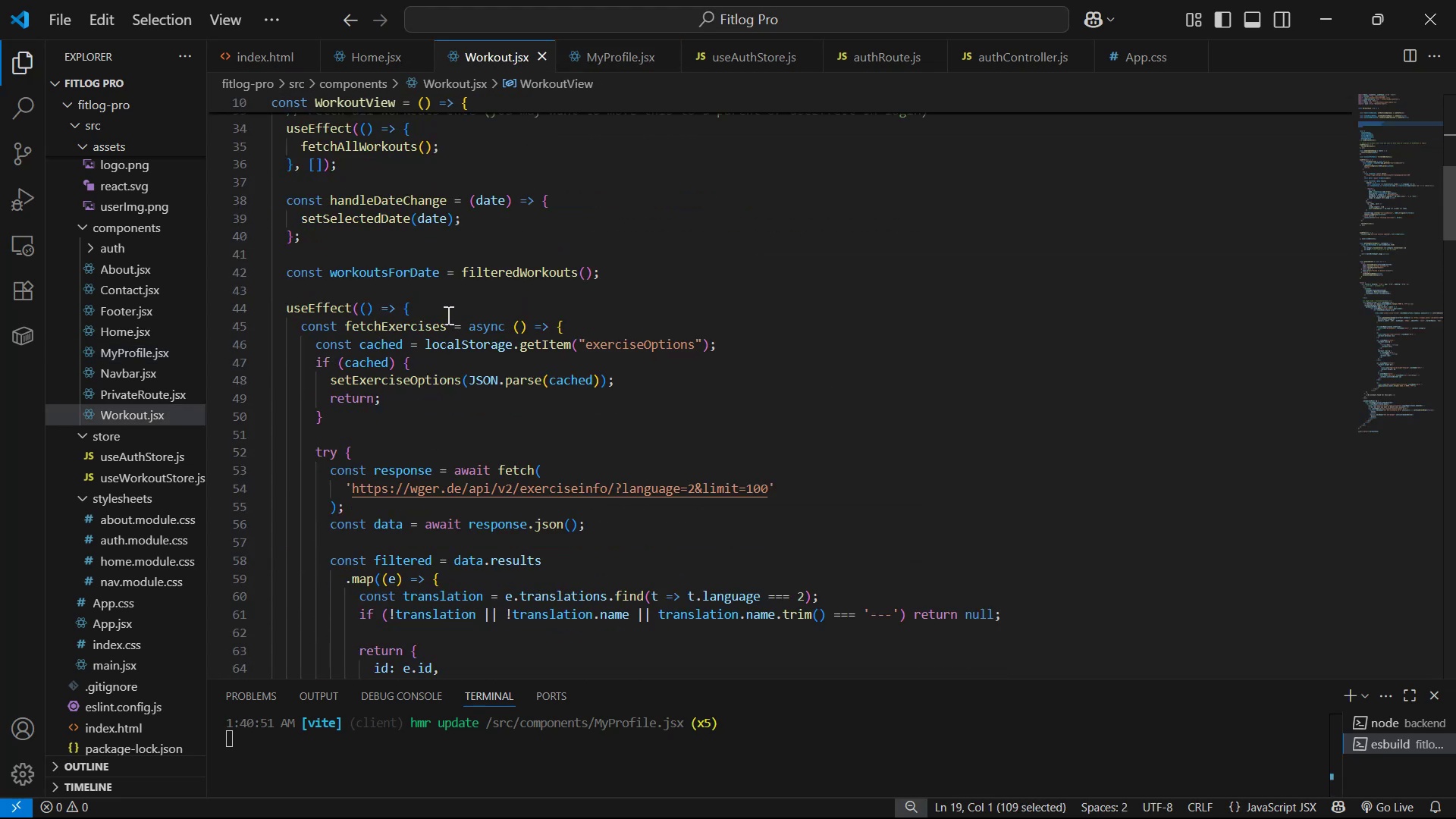 
scroll: coordinate [478, 349], scroll_direction: down, amount: 16.0
 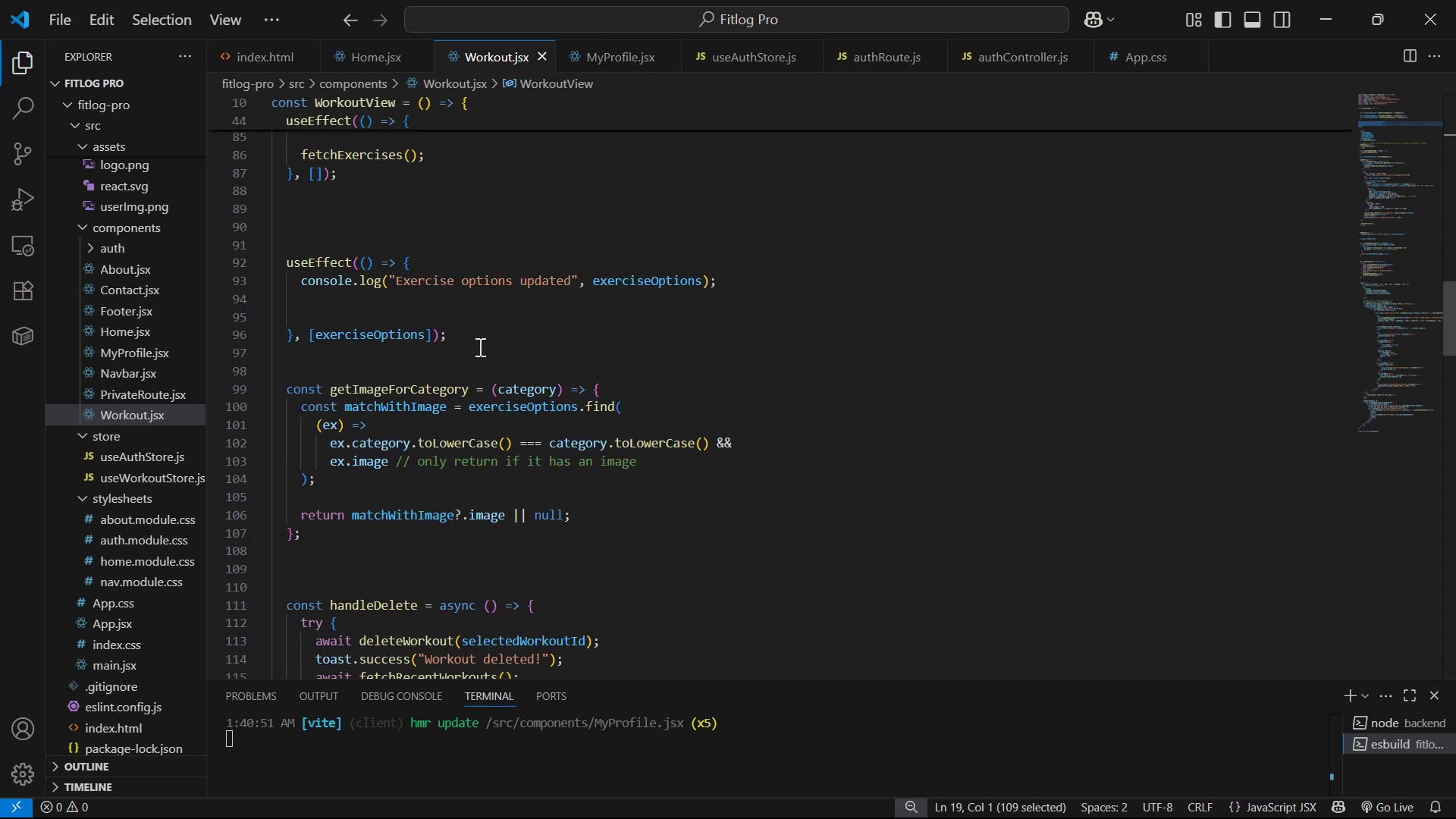 
scroll: coordinate [480, 344], scroll_direction: down, amount: 4.0
 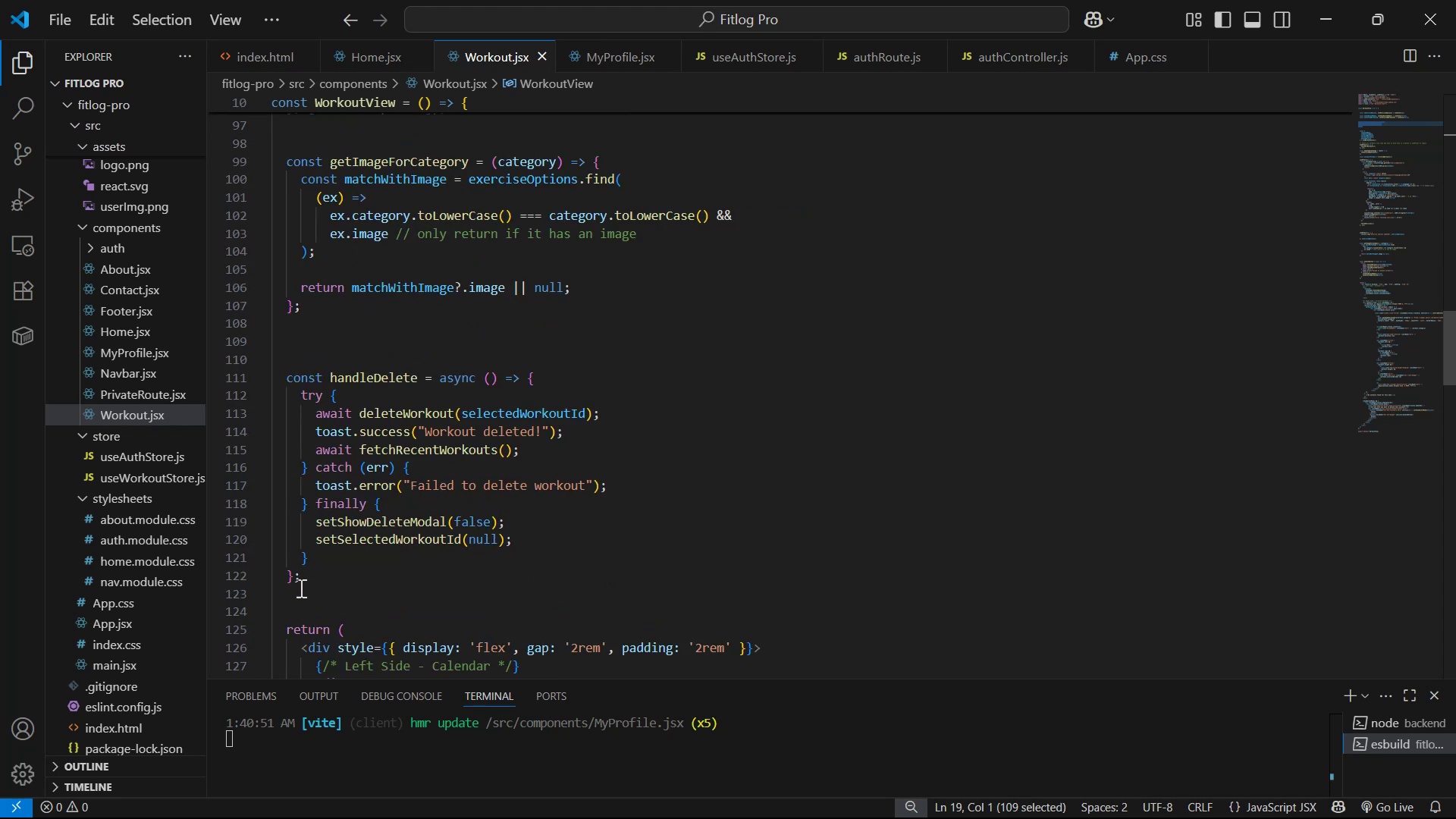 
left_click_drag(start_coordinate=[339, 573], to_coordinate=[291, 376])
 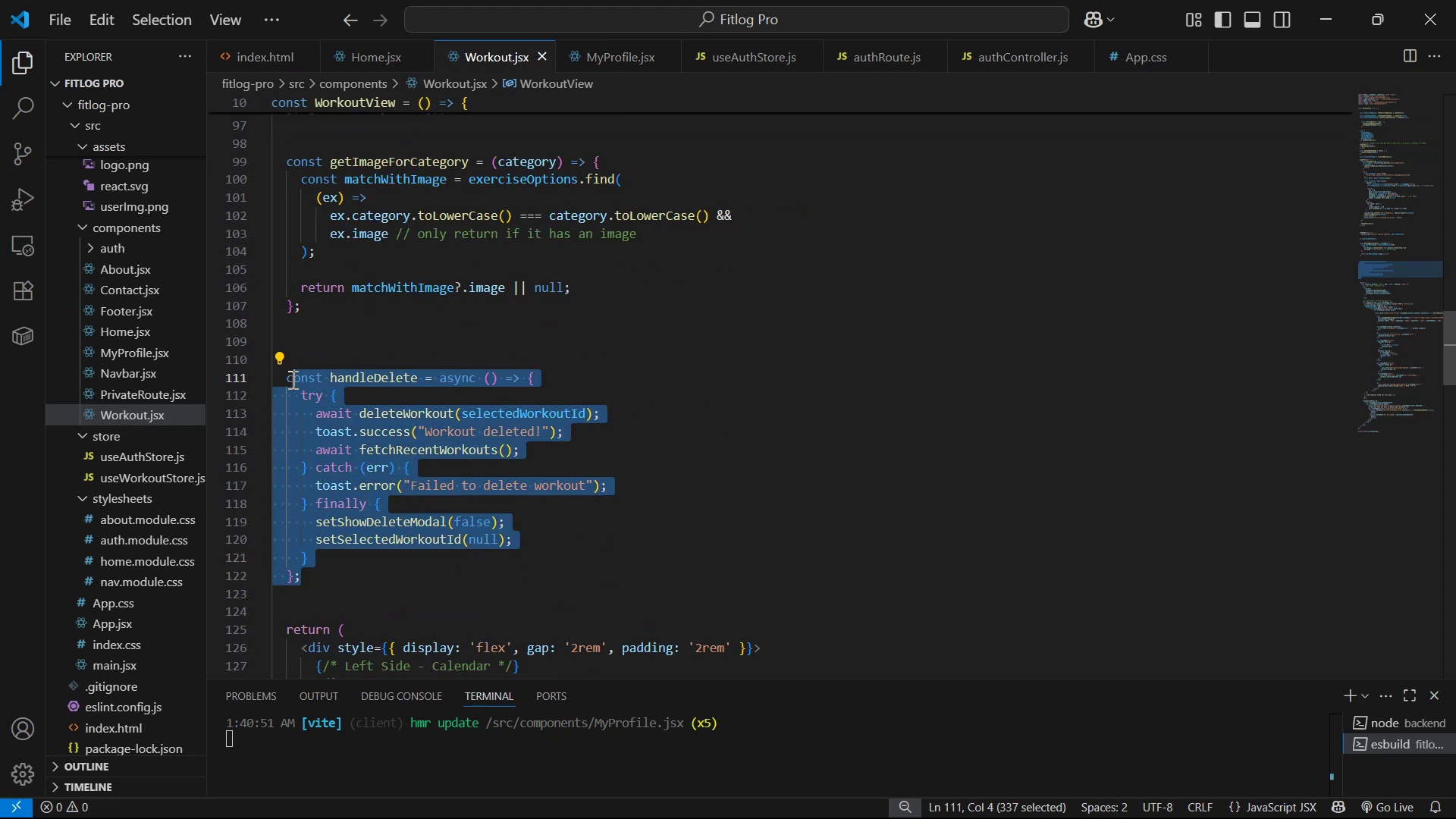 
key(Control+ControlLeft)
 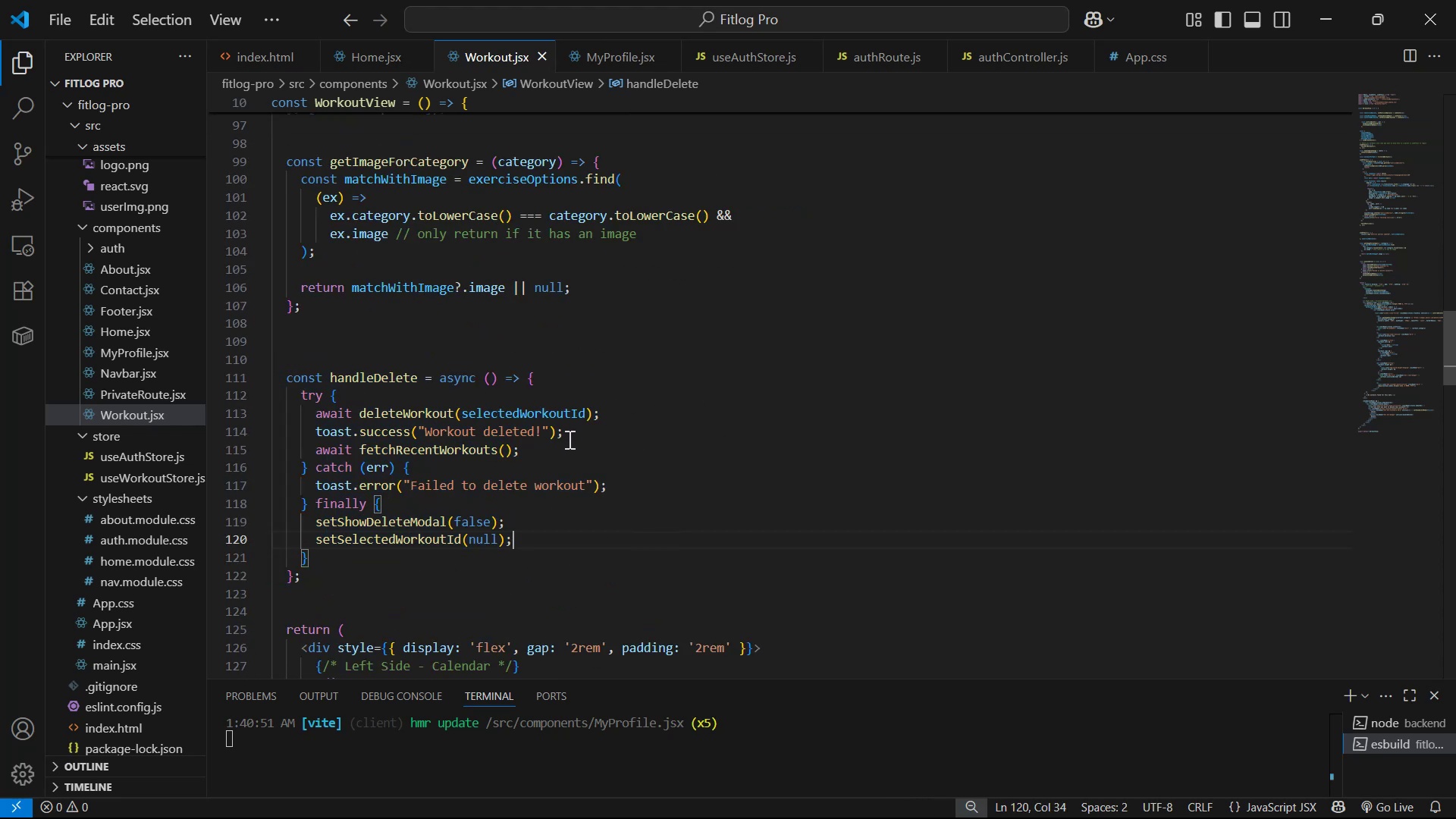 
left_click([569, 438])
 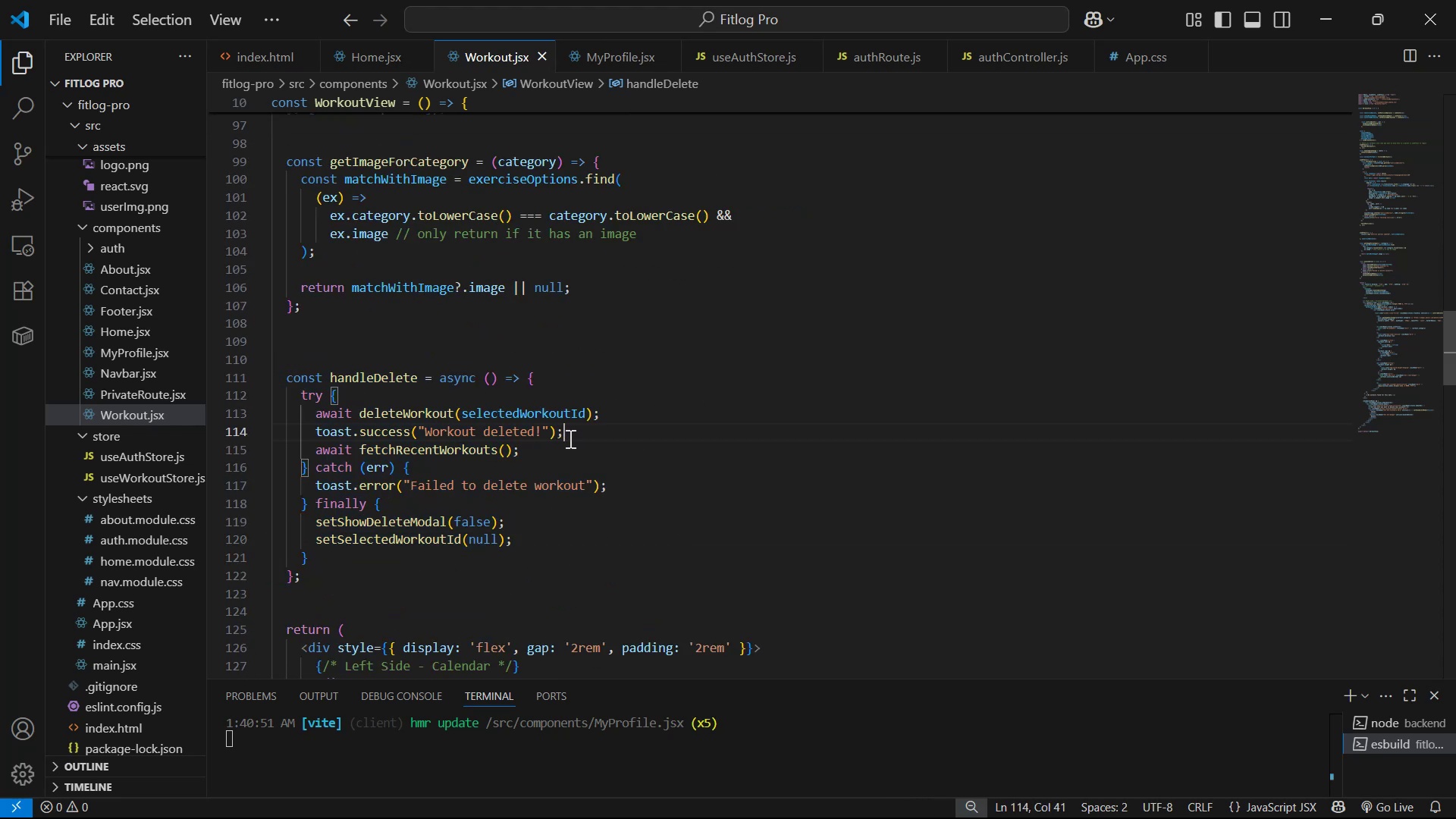 
key(Control+C)
 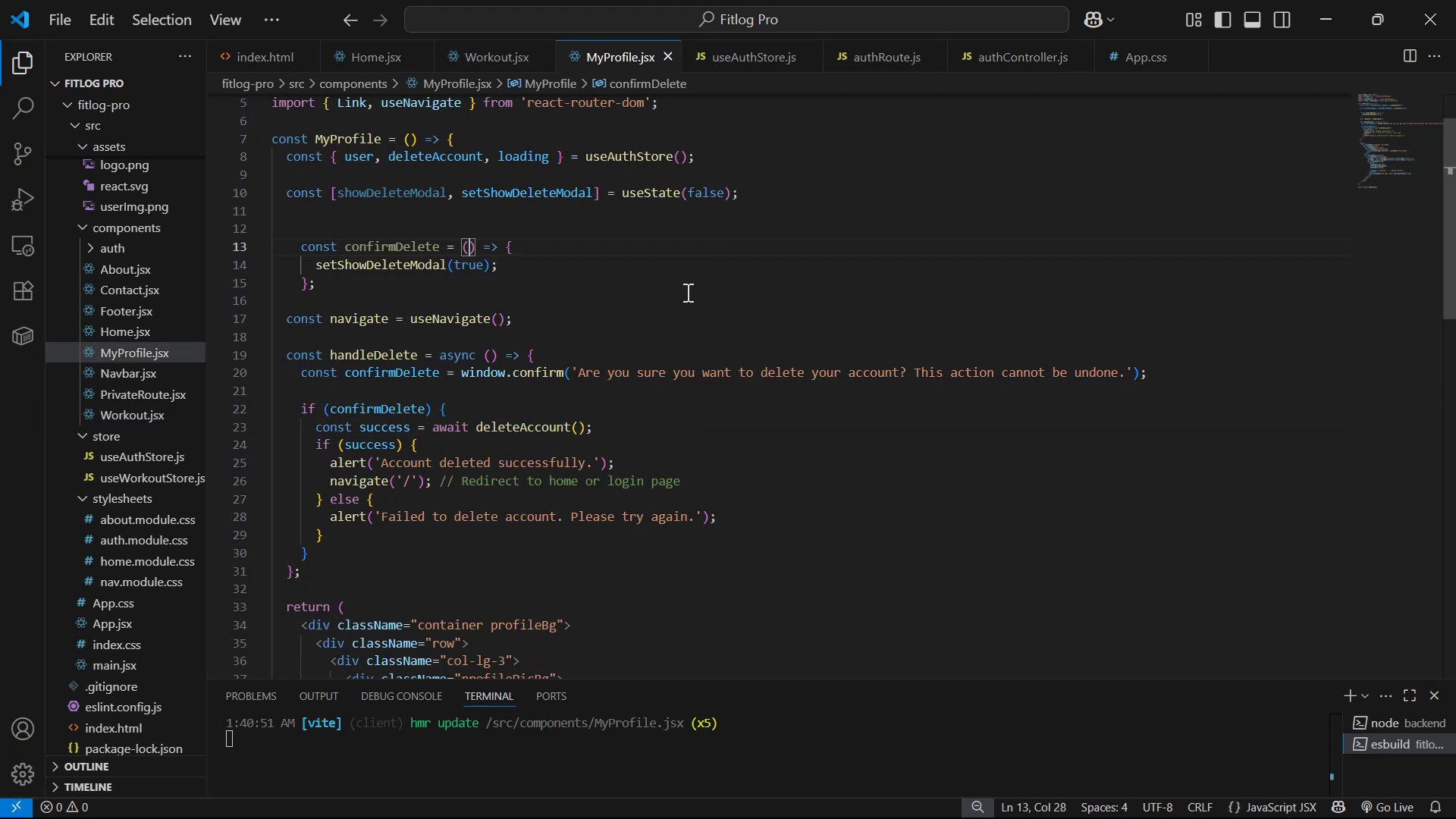 
scroll: coordinate [667, 341], scroll_direction: down, amount: 1.0
 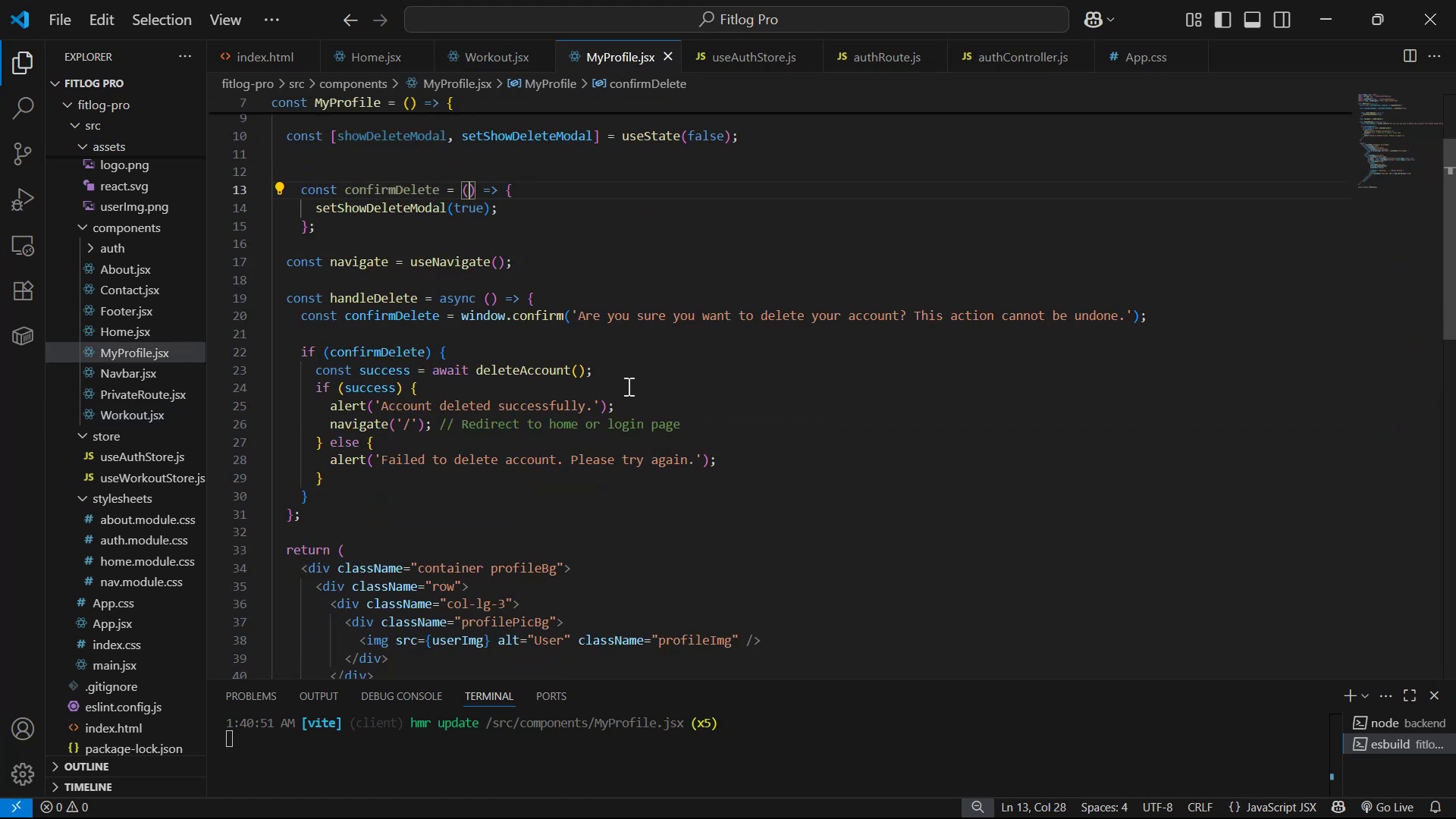 
left_click_drag(start_coordinate=[635, 408], to_coordinate=[369, 411])
 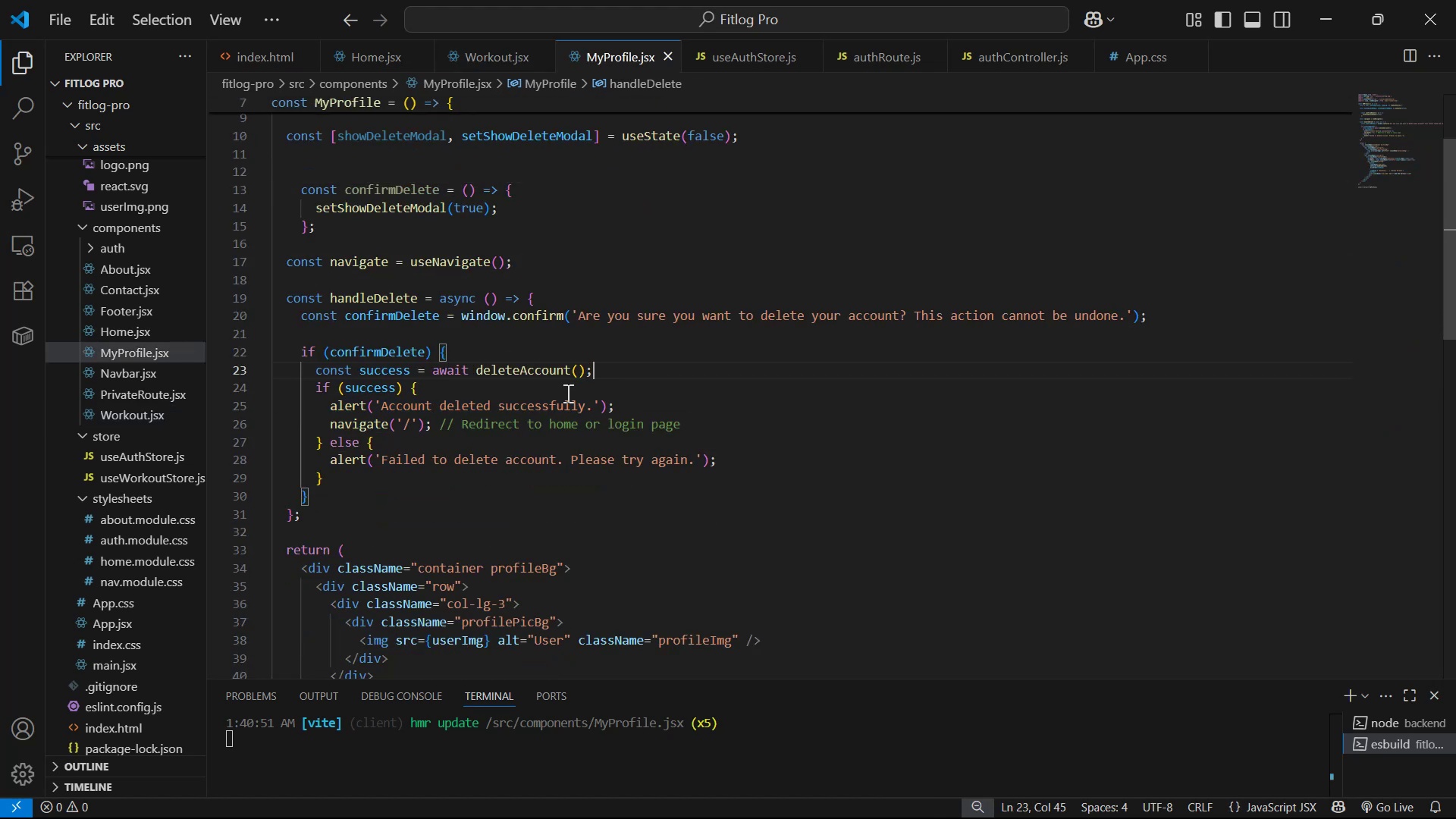 
scroll: coordinate [436, 355], scroll_direction: up, amount: 1.0
 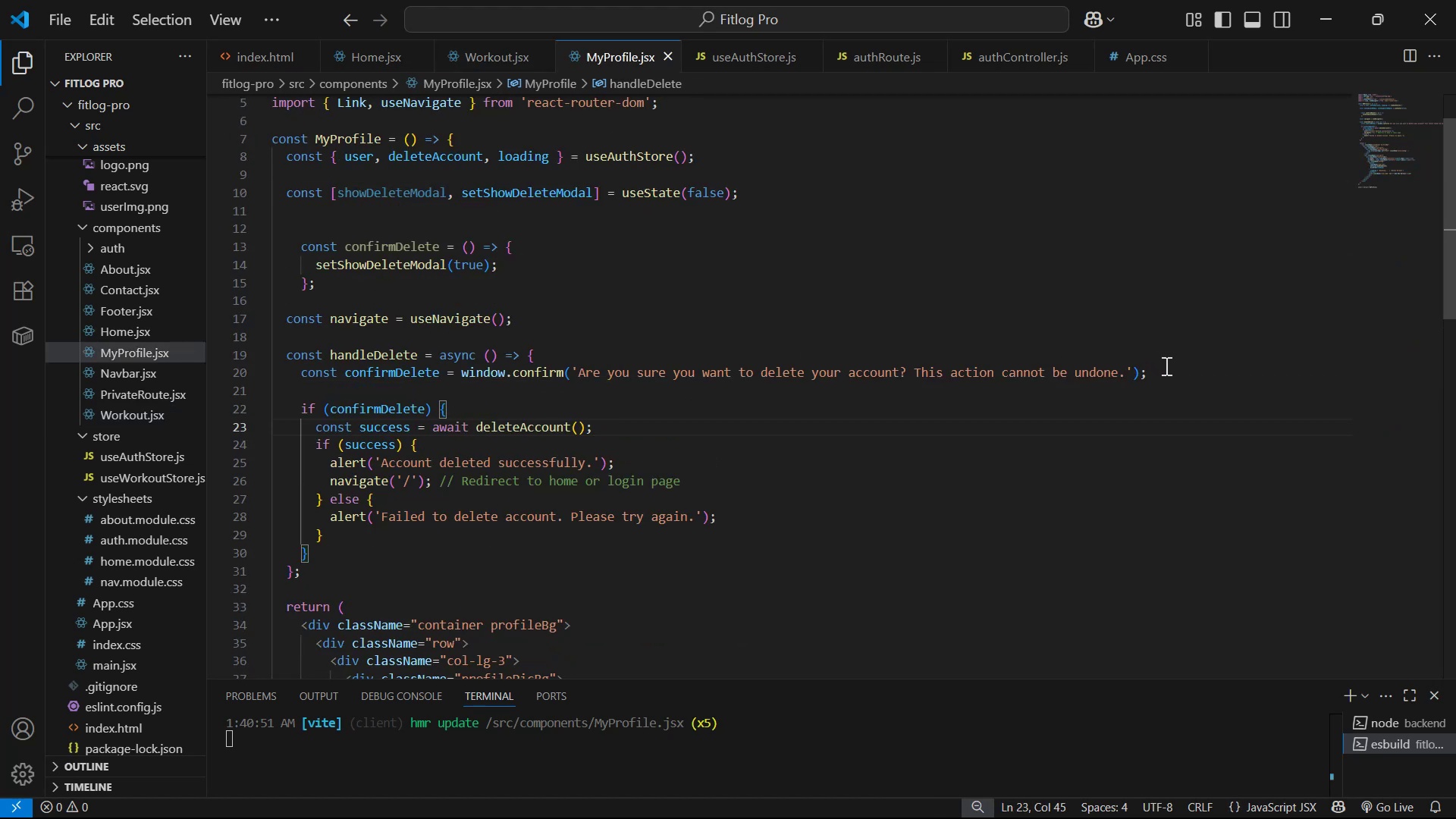 
left_click_drag(start_coordinate=[1167, 370], to_coordinate=[1163, 356])
 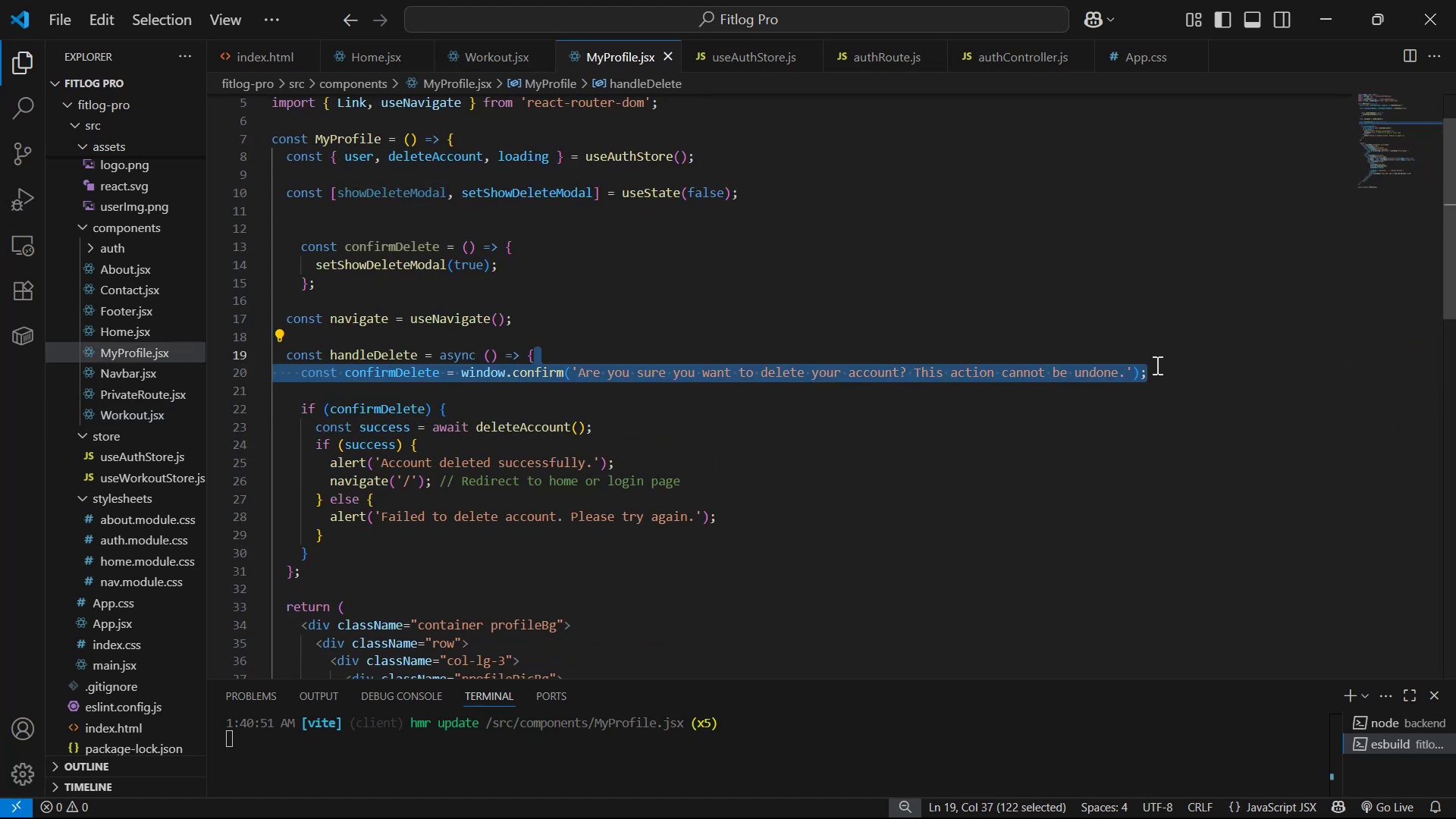 
key(Backspace)
 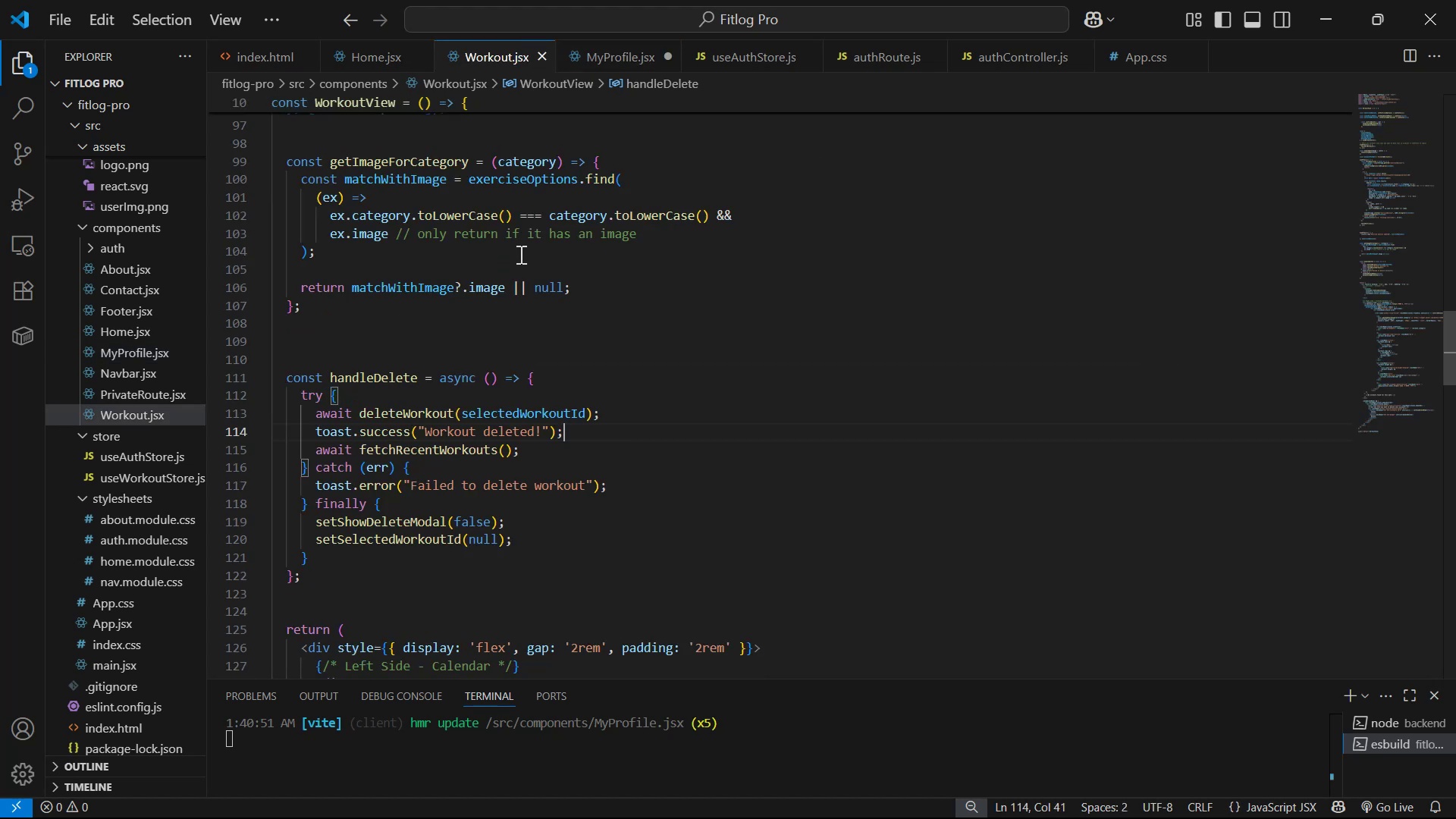 
scroll: coordinate [560, 321], scroll_direction: up, amount: 2.0
 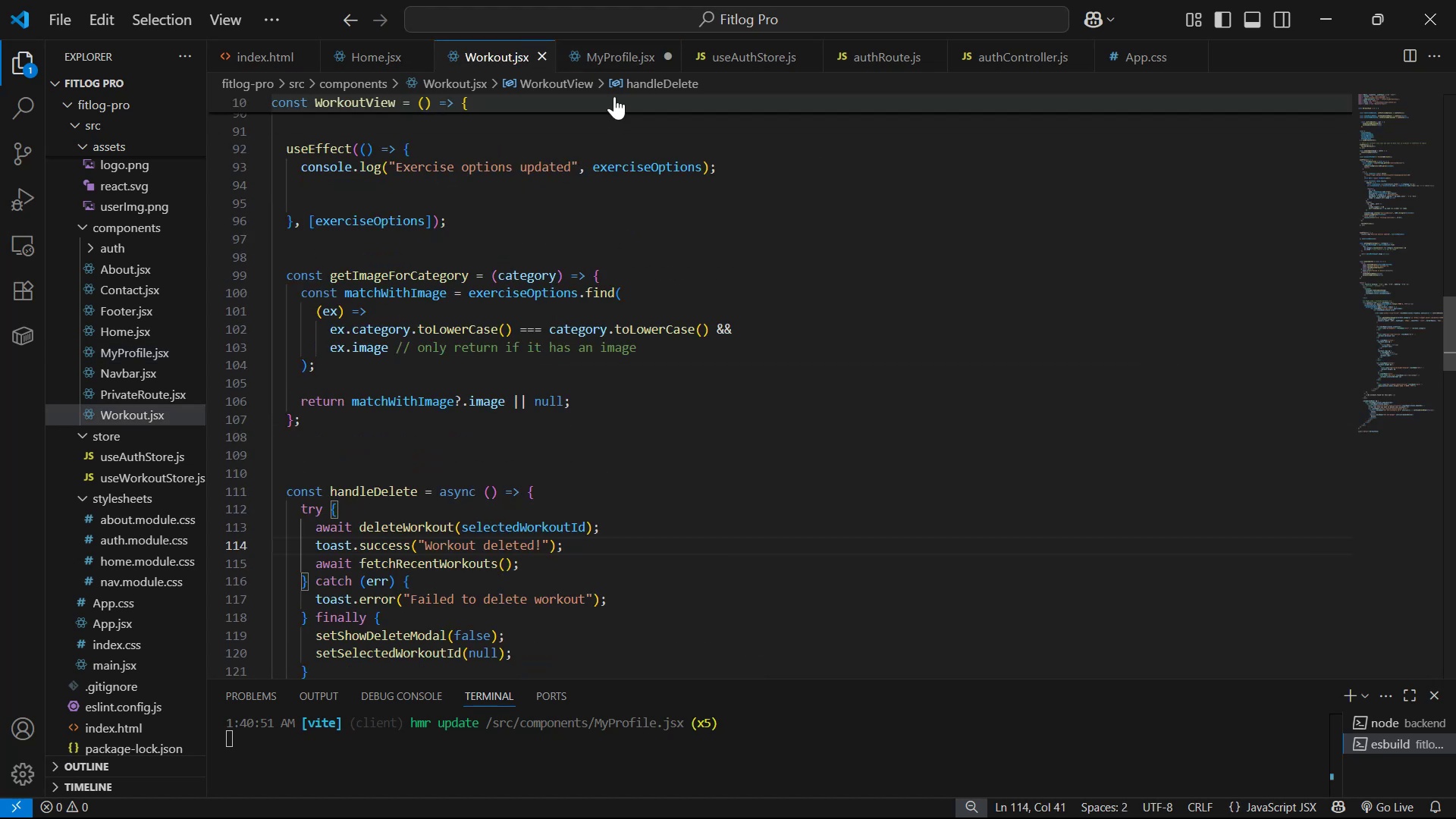 
left_click([618, 58])
 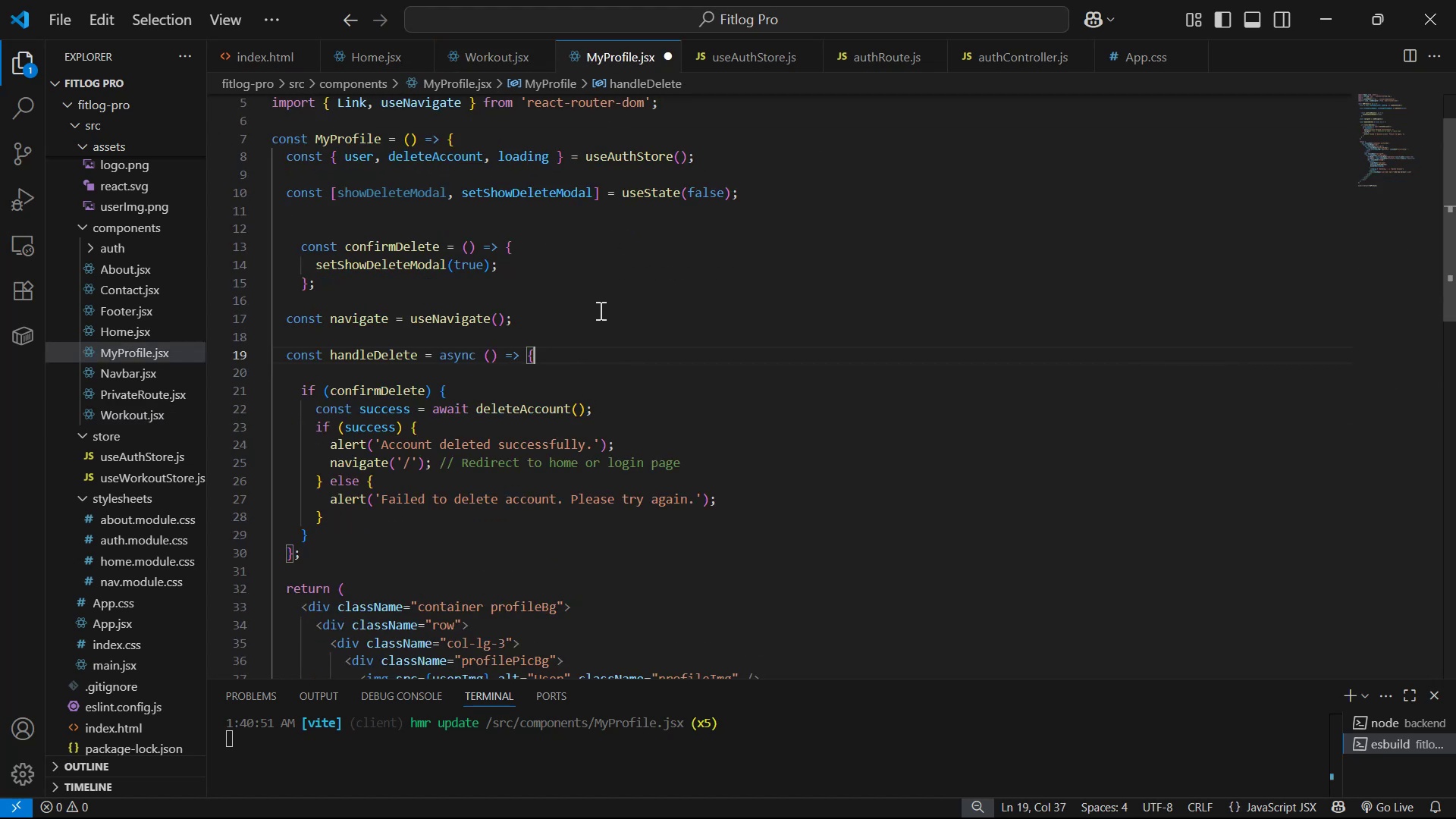 
left_click([501, 55])
 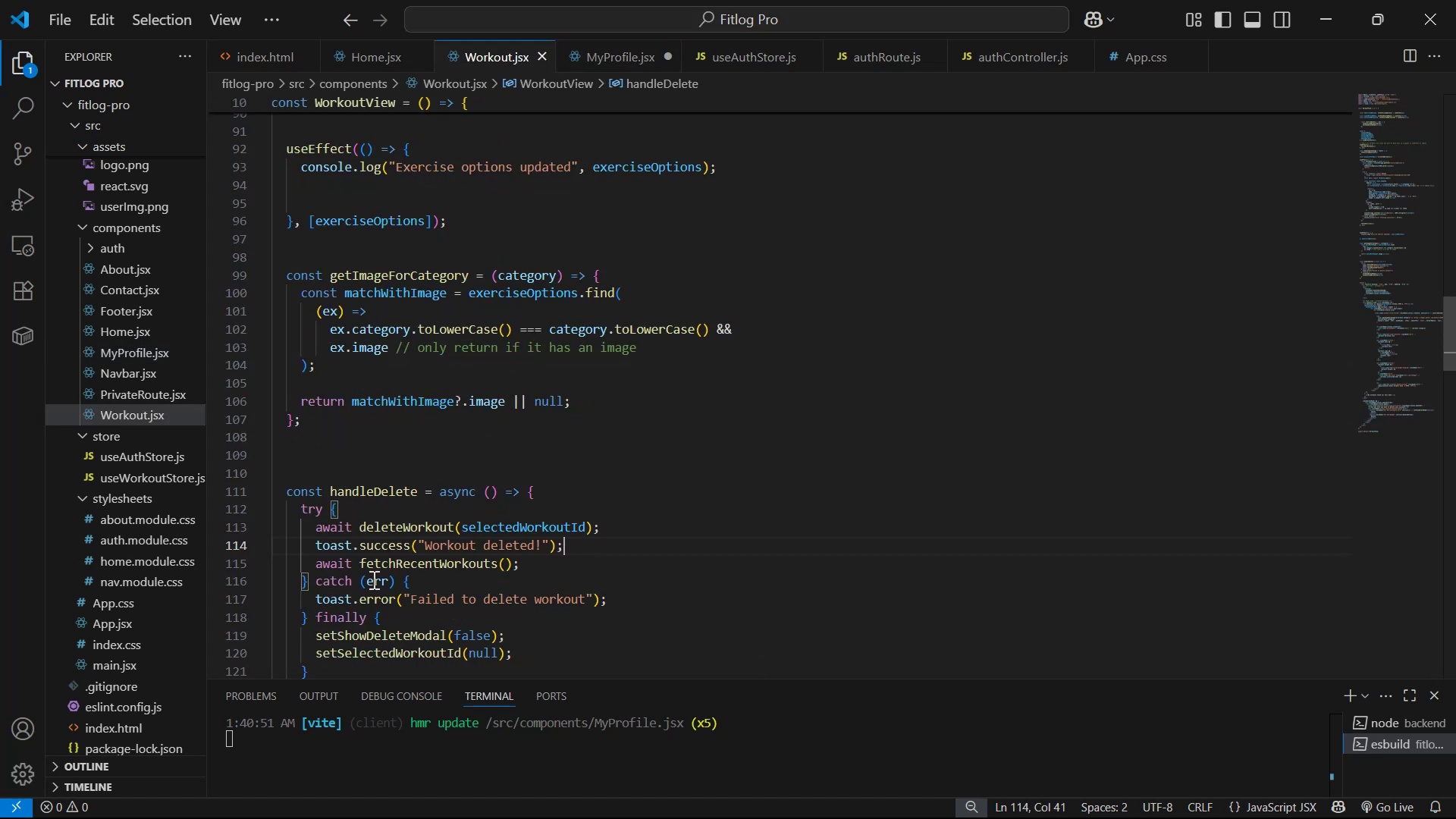 
scroll: coordinate [597, 535], scroll_direction: down, amount: 33.0
 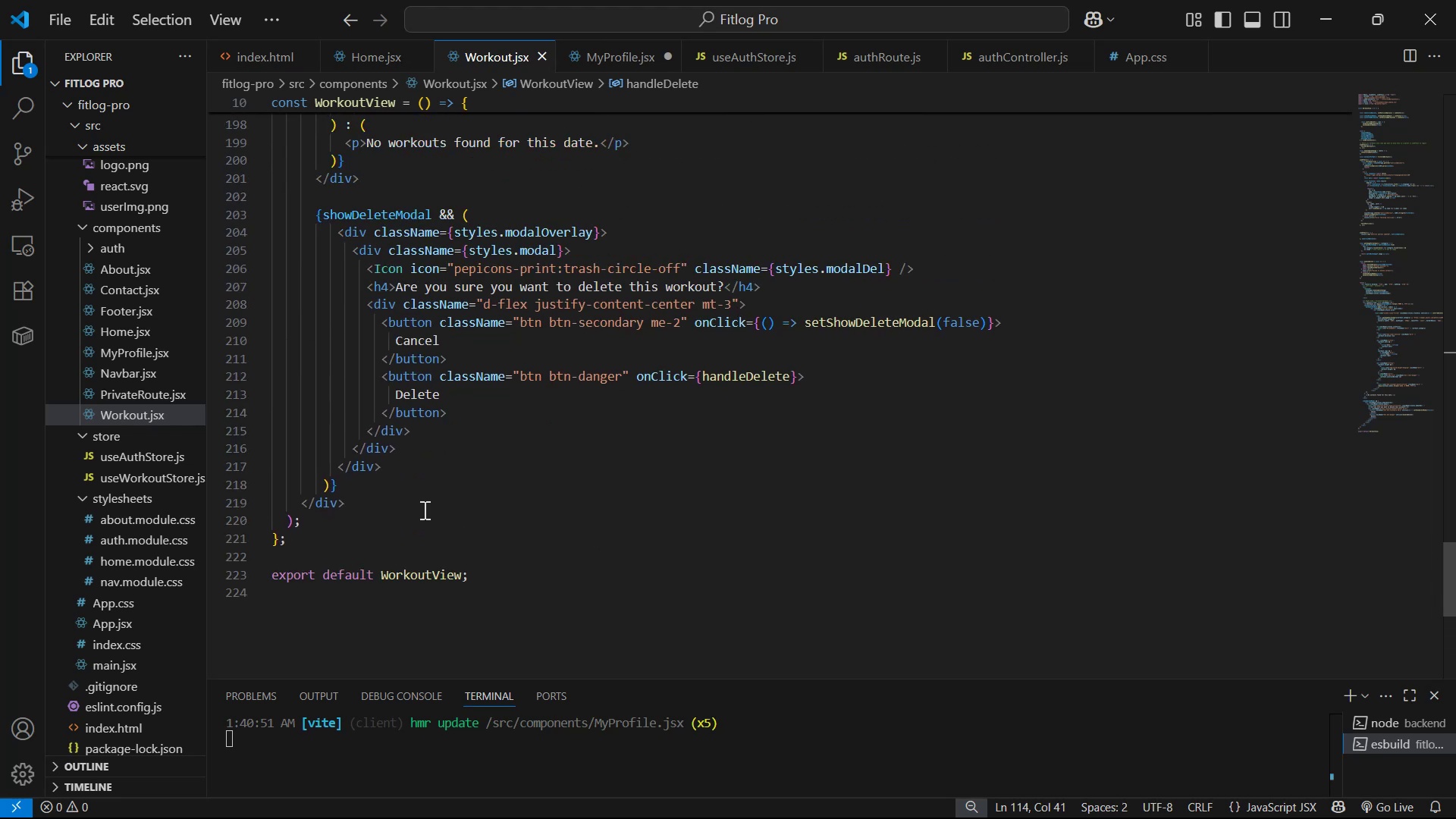 
left_click_drag(start_coordinate=[352, 491], to_coordinate=[299, 209])
 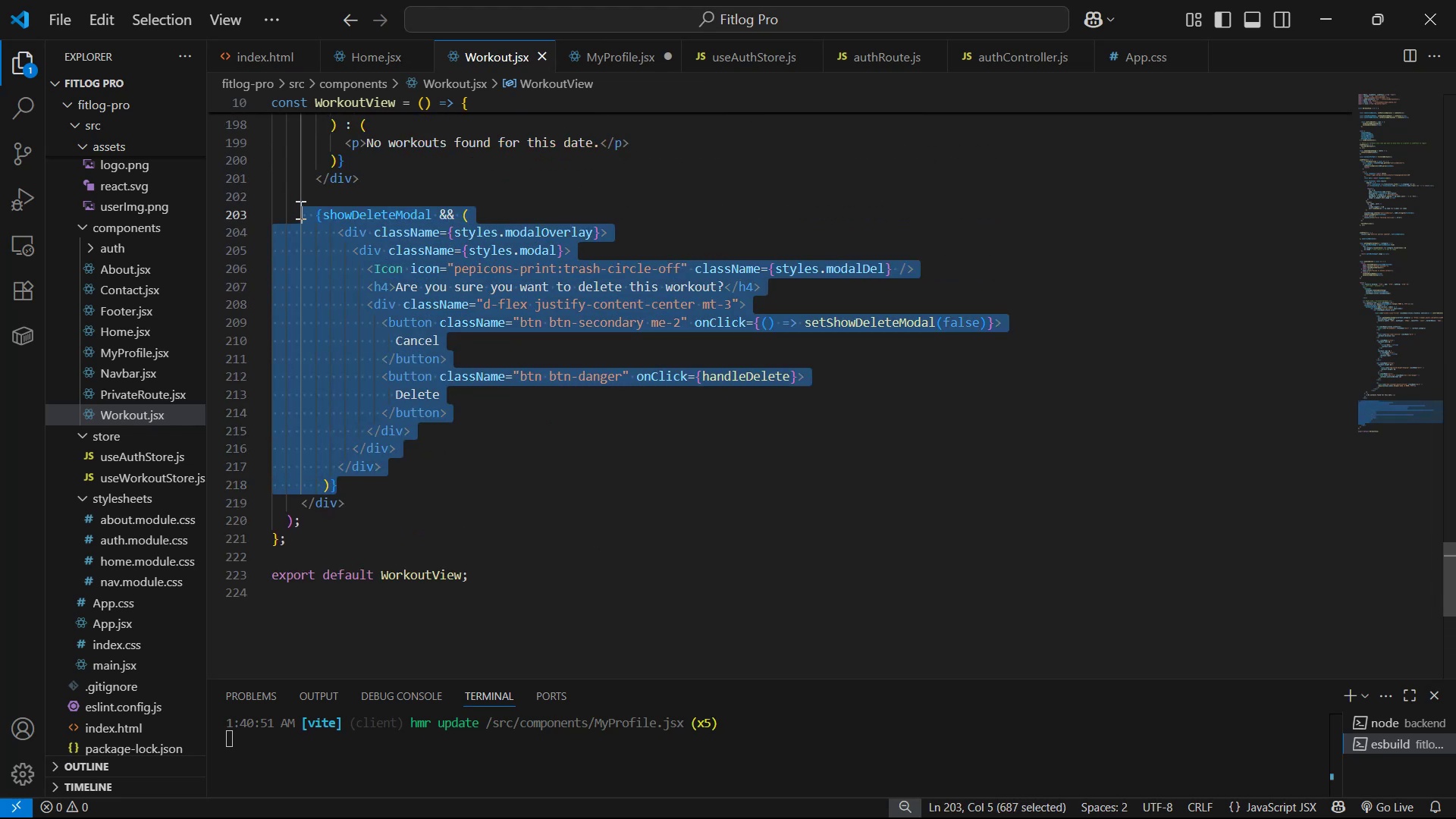 
key(Control+C)
 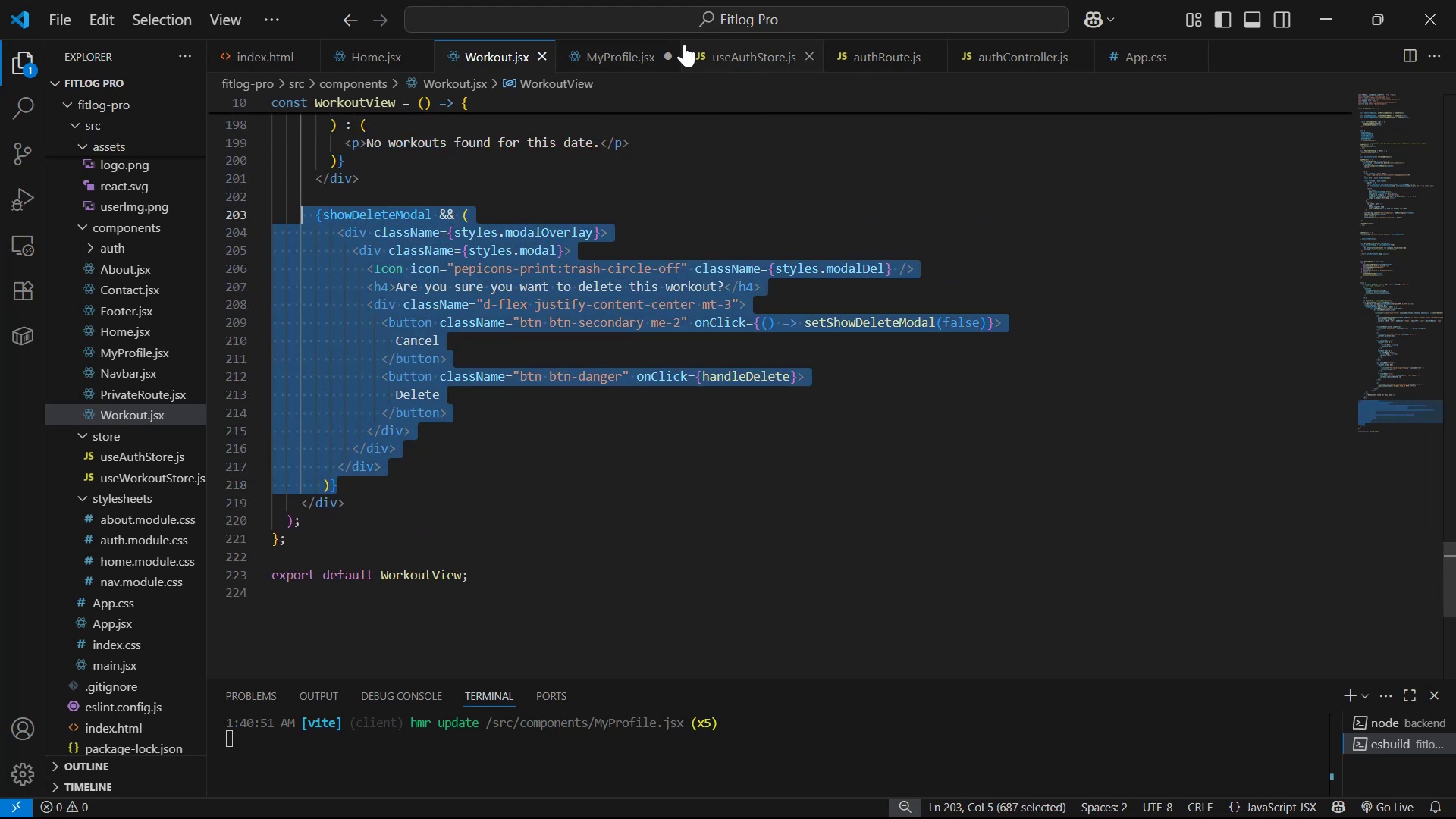 
left_click([624, 52])
 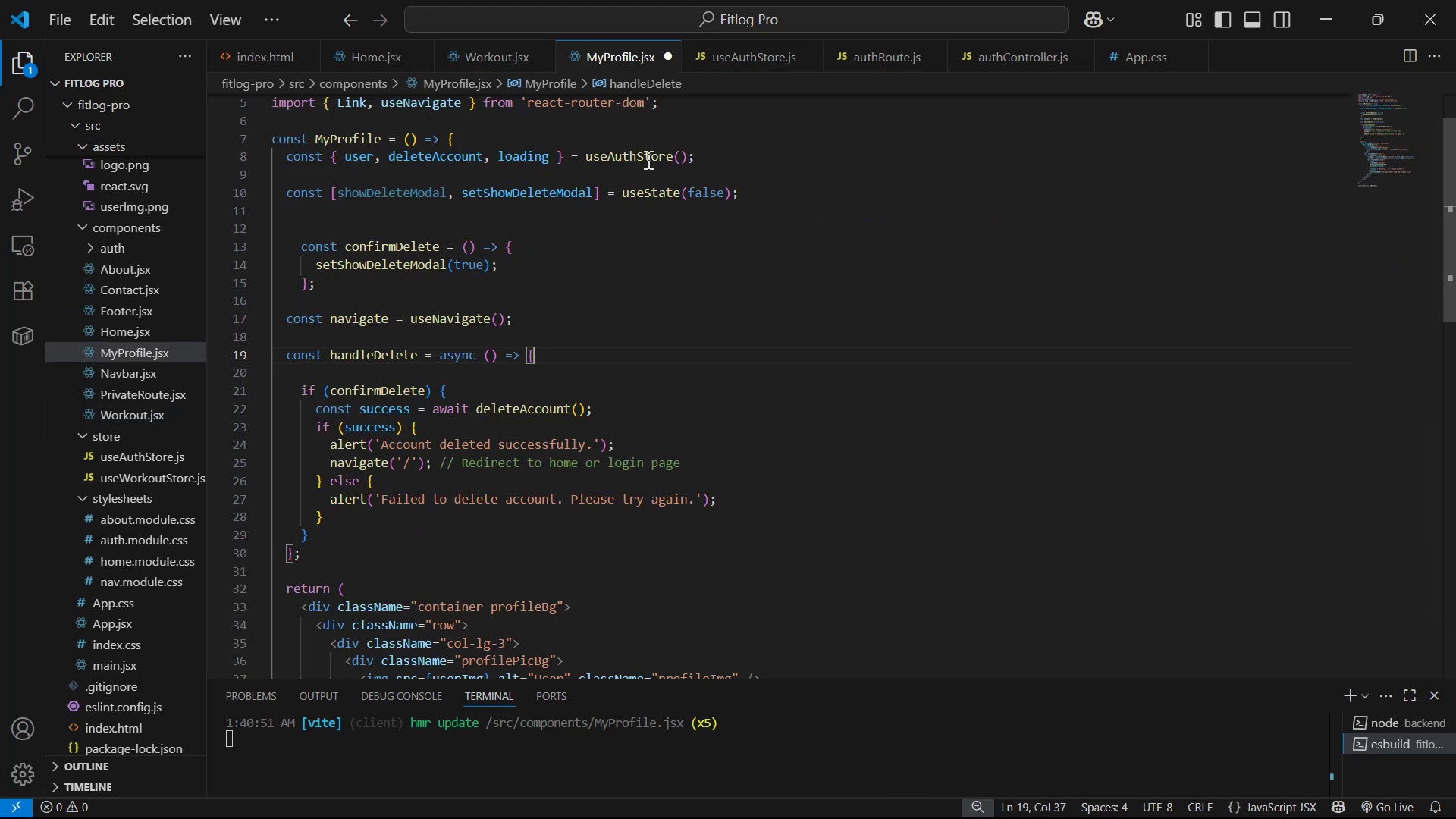 
scroll: coordinate [682, 441], scroll_direction: down, amount: 13.0
 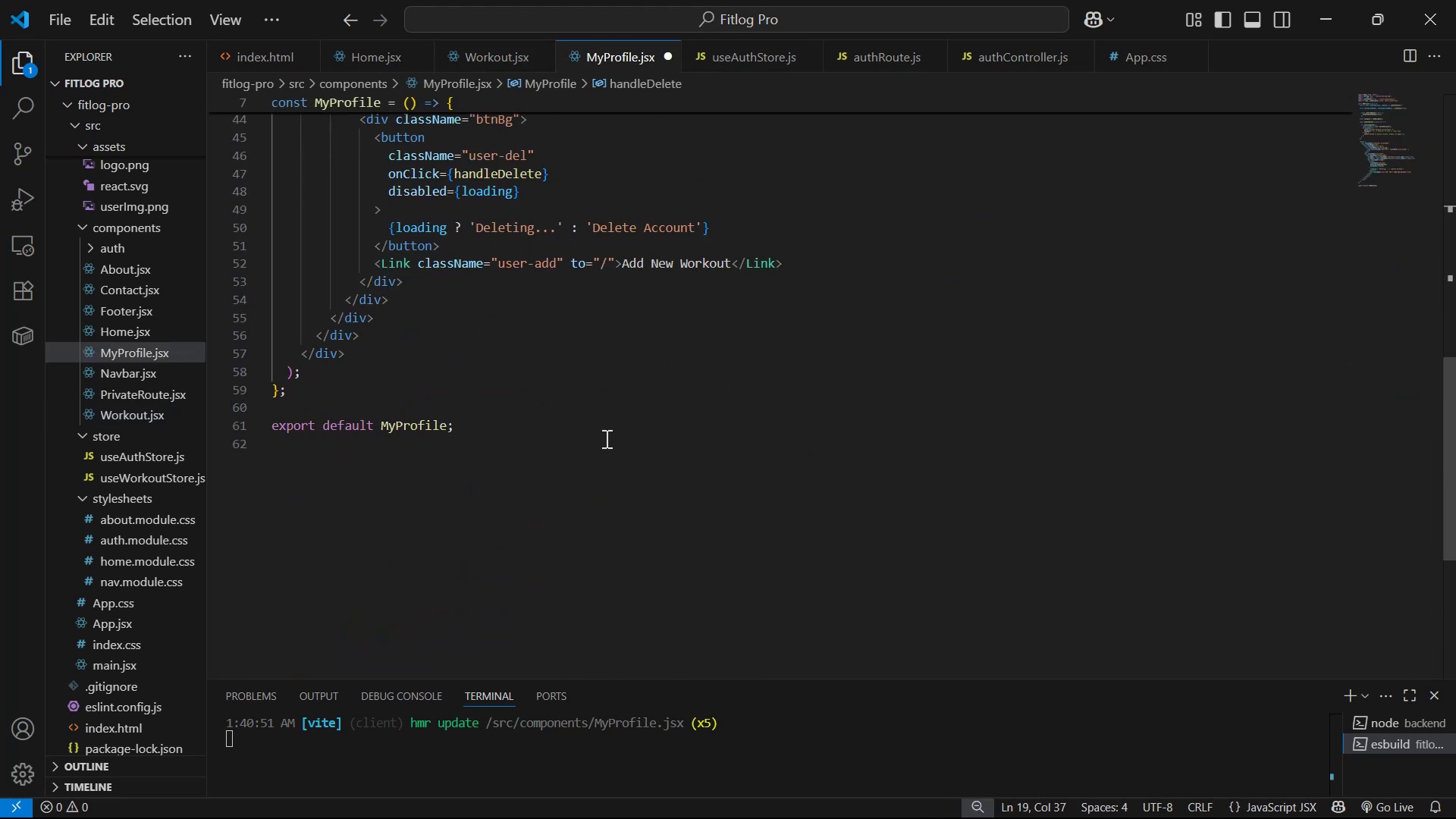 
scroll: coordinate [466, 401], scroll_direction: up, amount: 2.0
 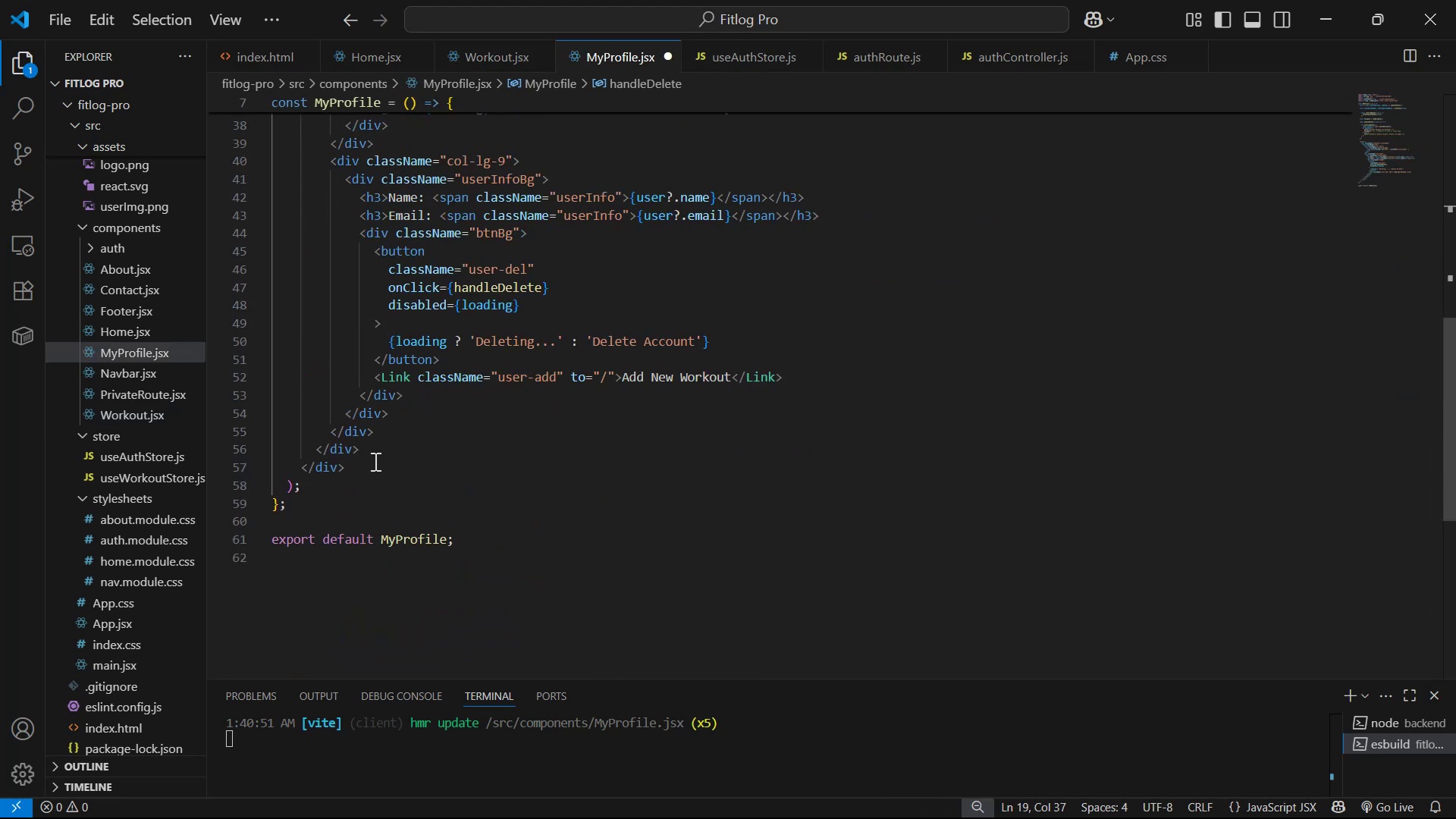 
left_click([376, 451])
 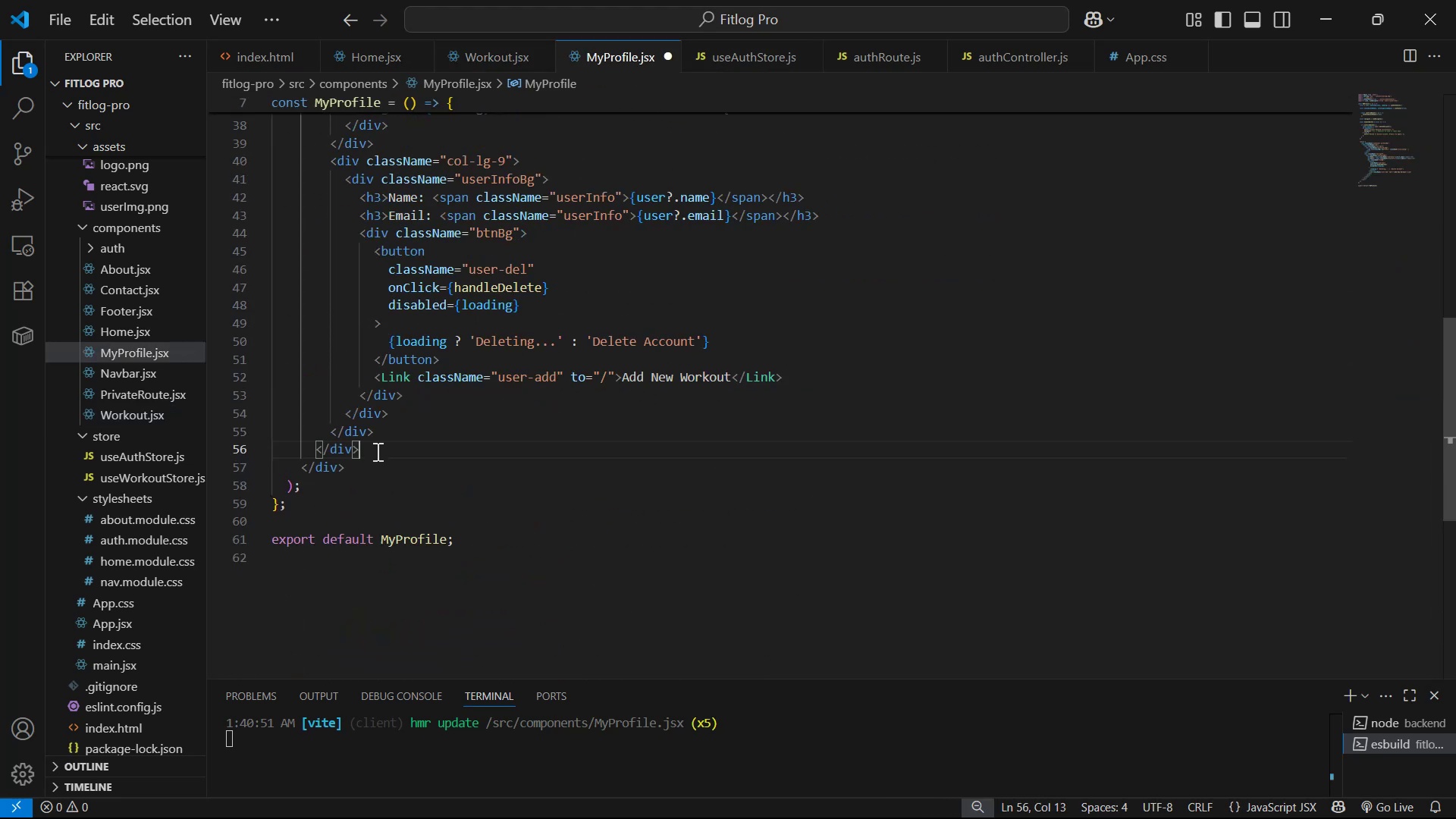 
key(Enter)
 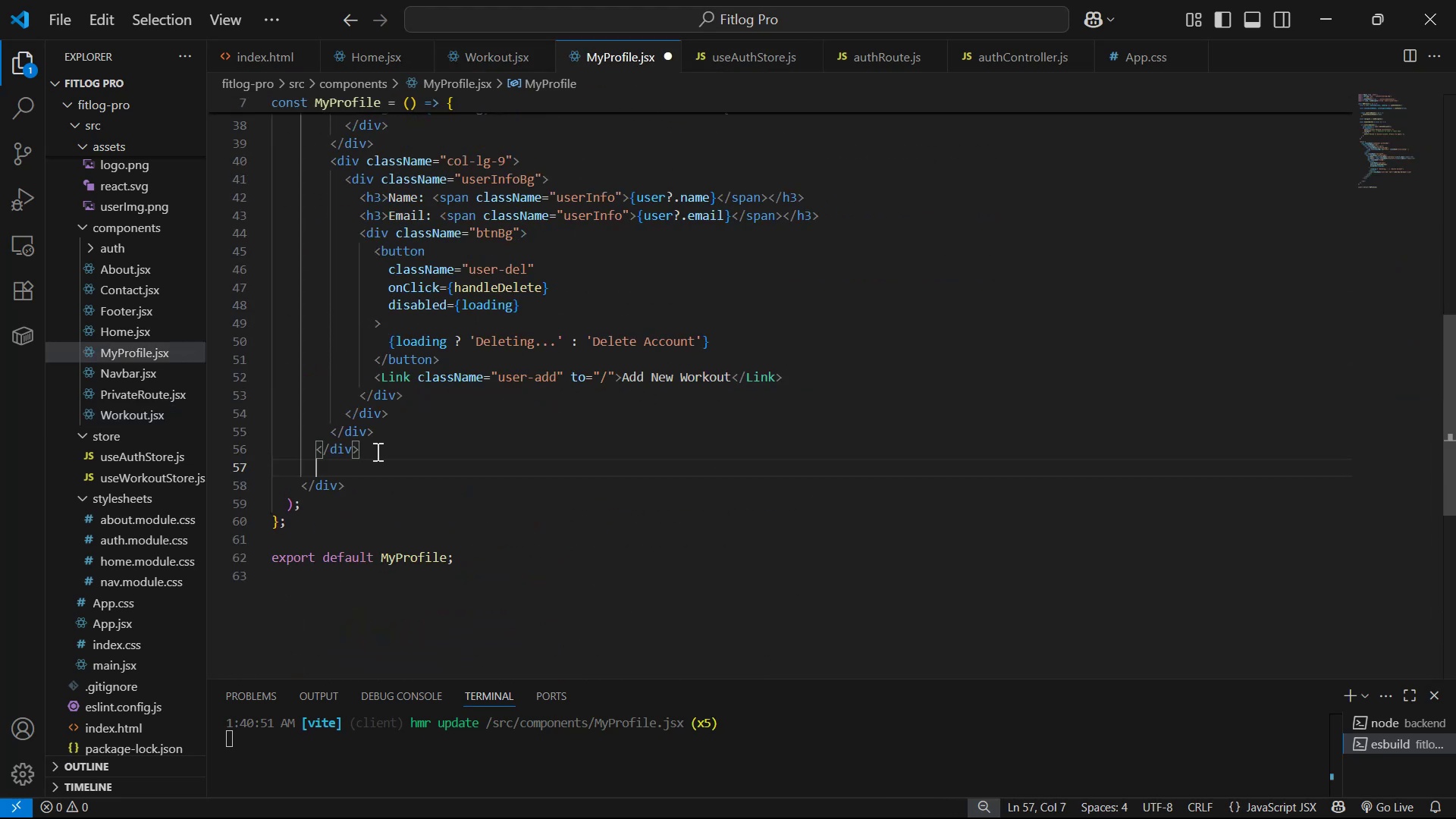 
key(Control+V)
 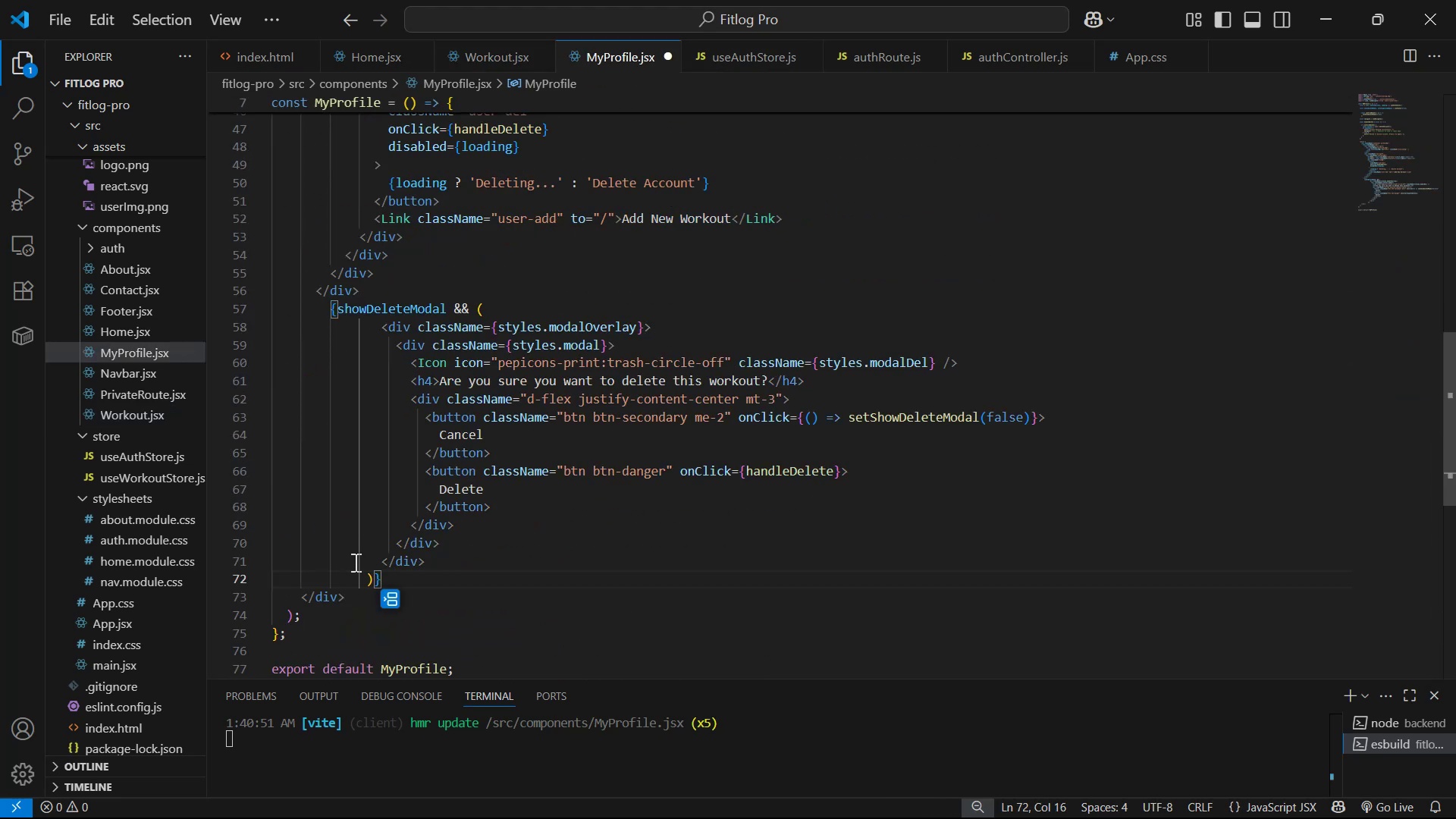 
left_click([365, 586])
 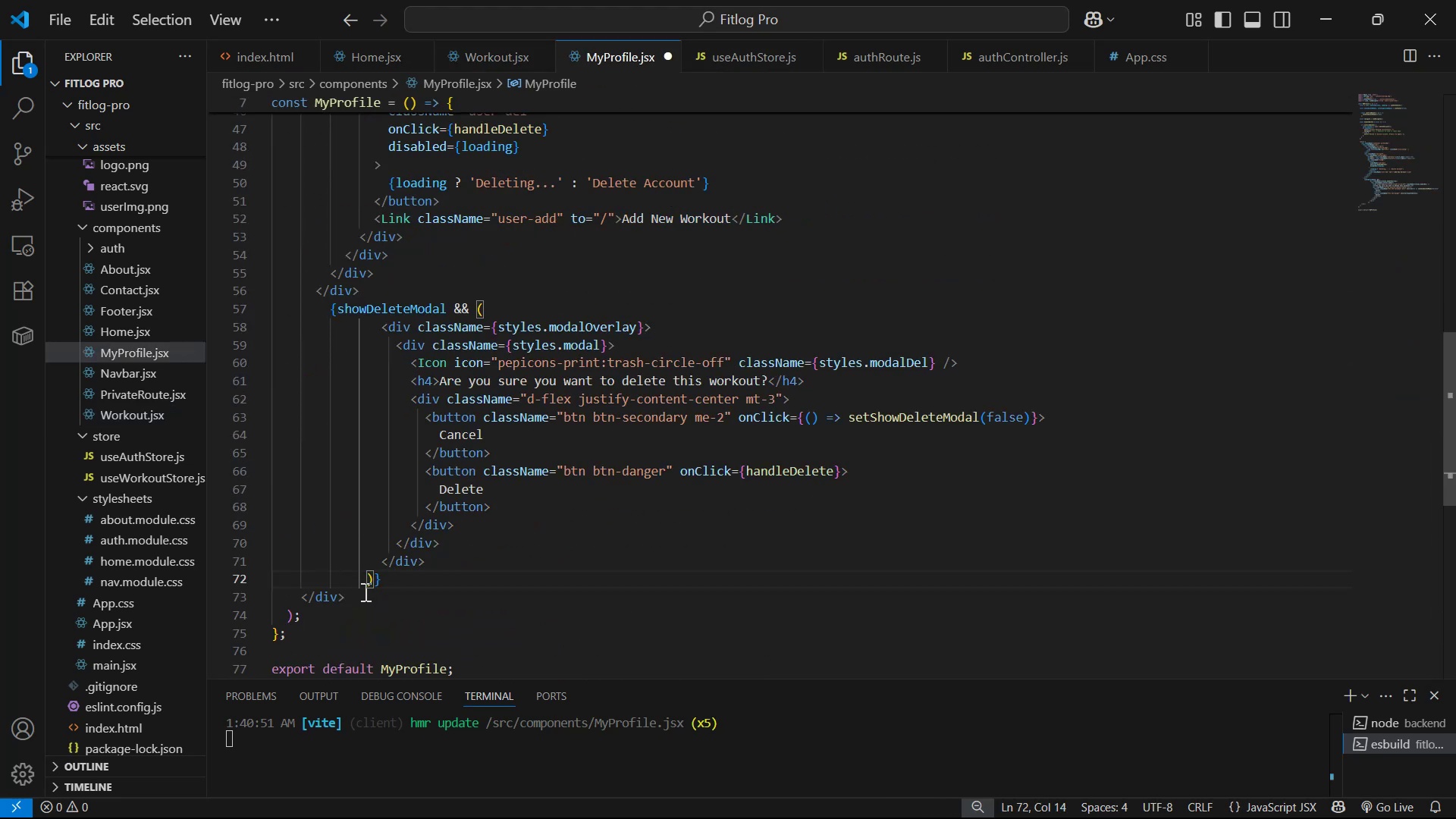 
key(Backspace)
 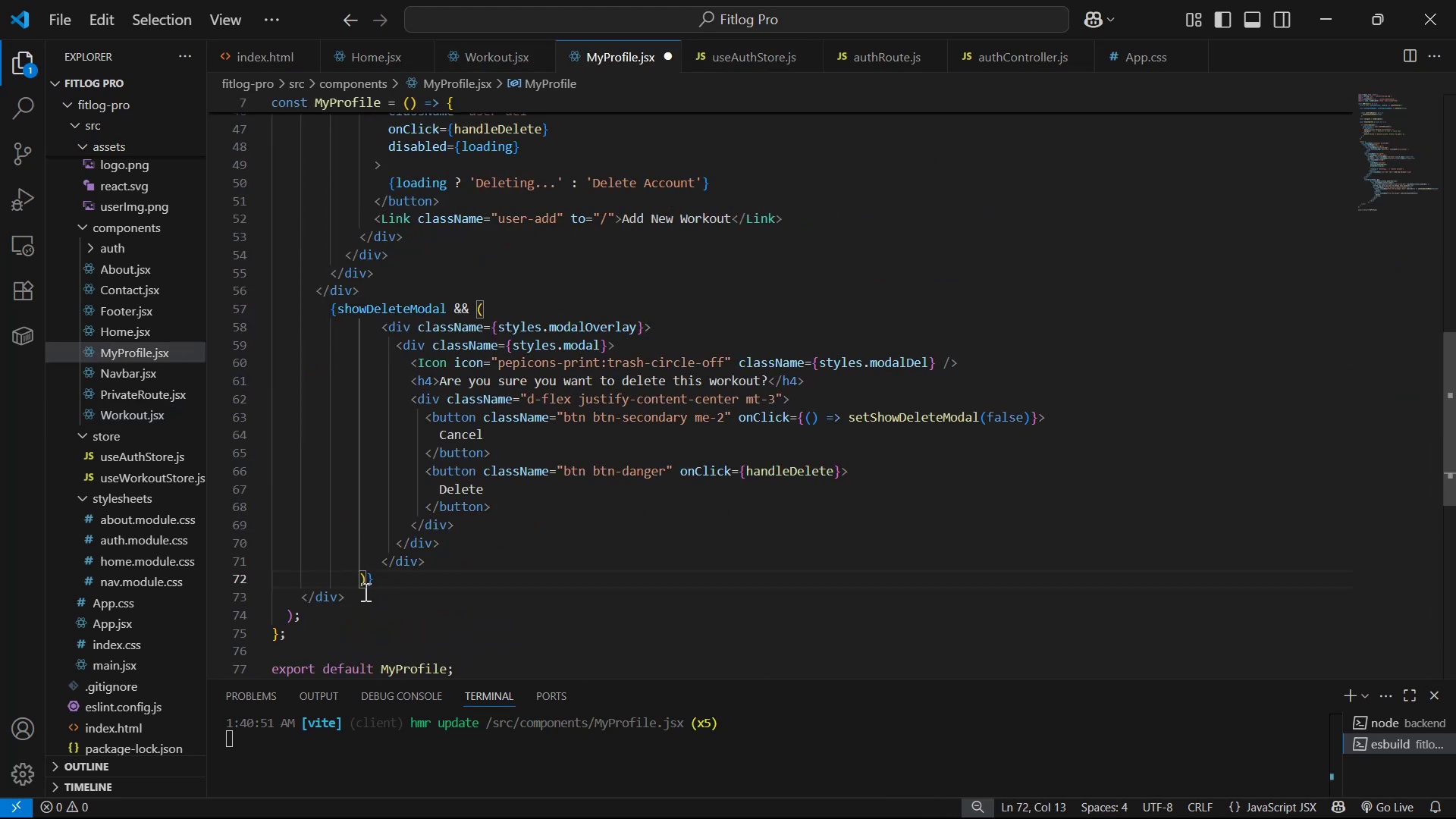 
key(Backspace)
 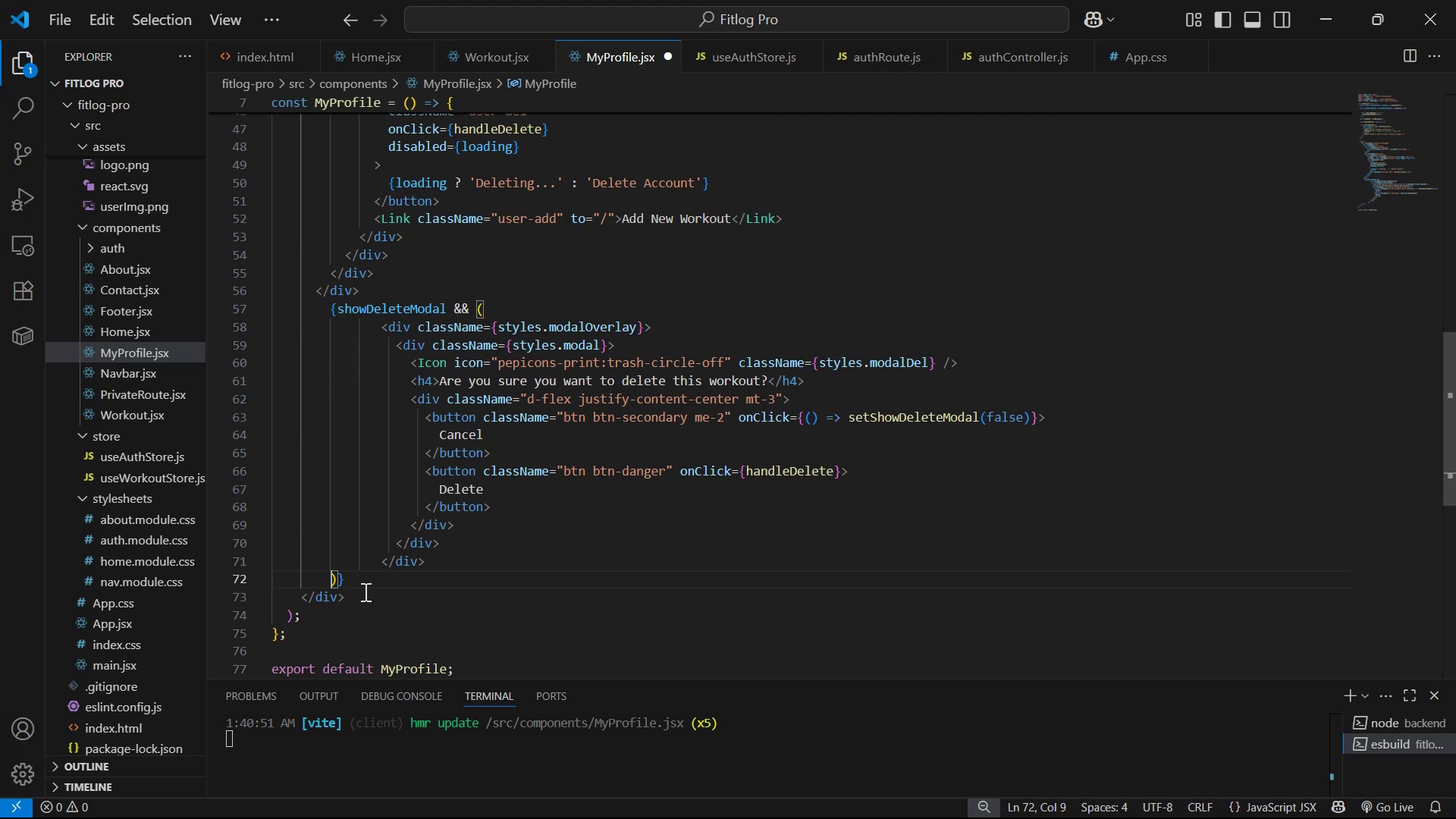 
scroll: coordinate [385, 580], scroll_direction: up, amount: 16.0
 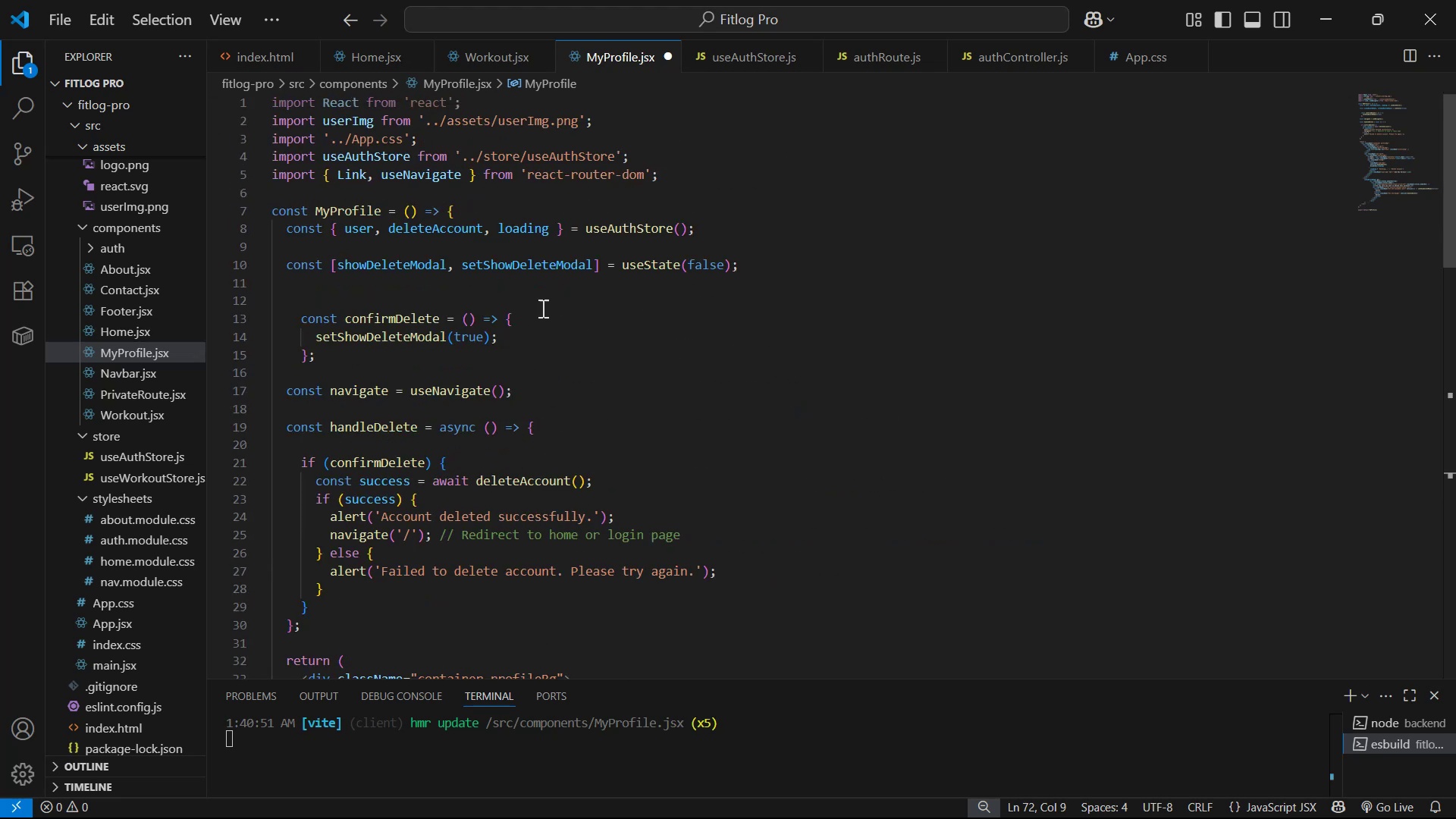 
left_click([466, 46])
 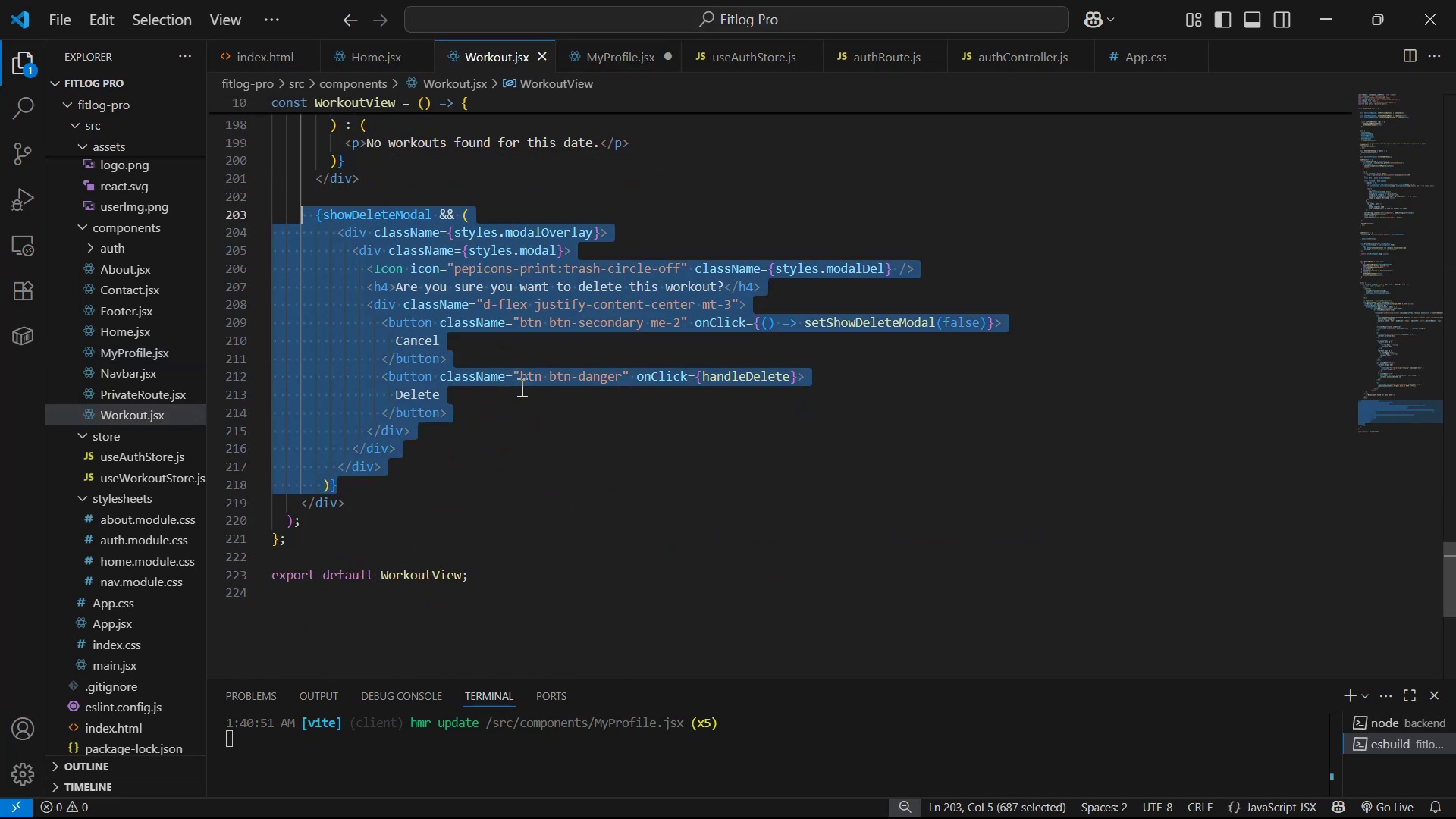 
scroll: coordinate [1107, 344], scroll_direction: up, amount: 30.0
 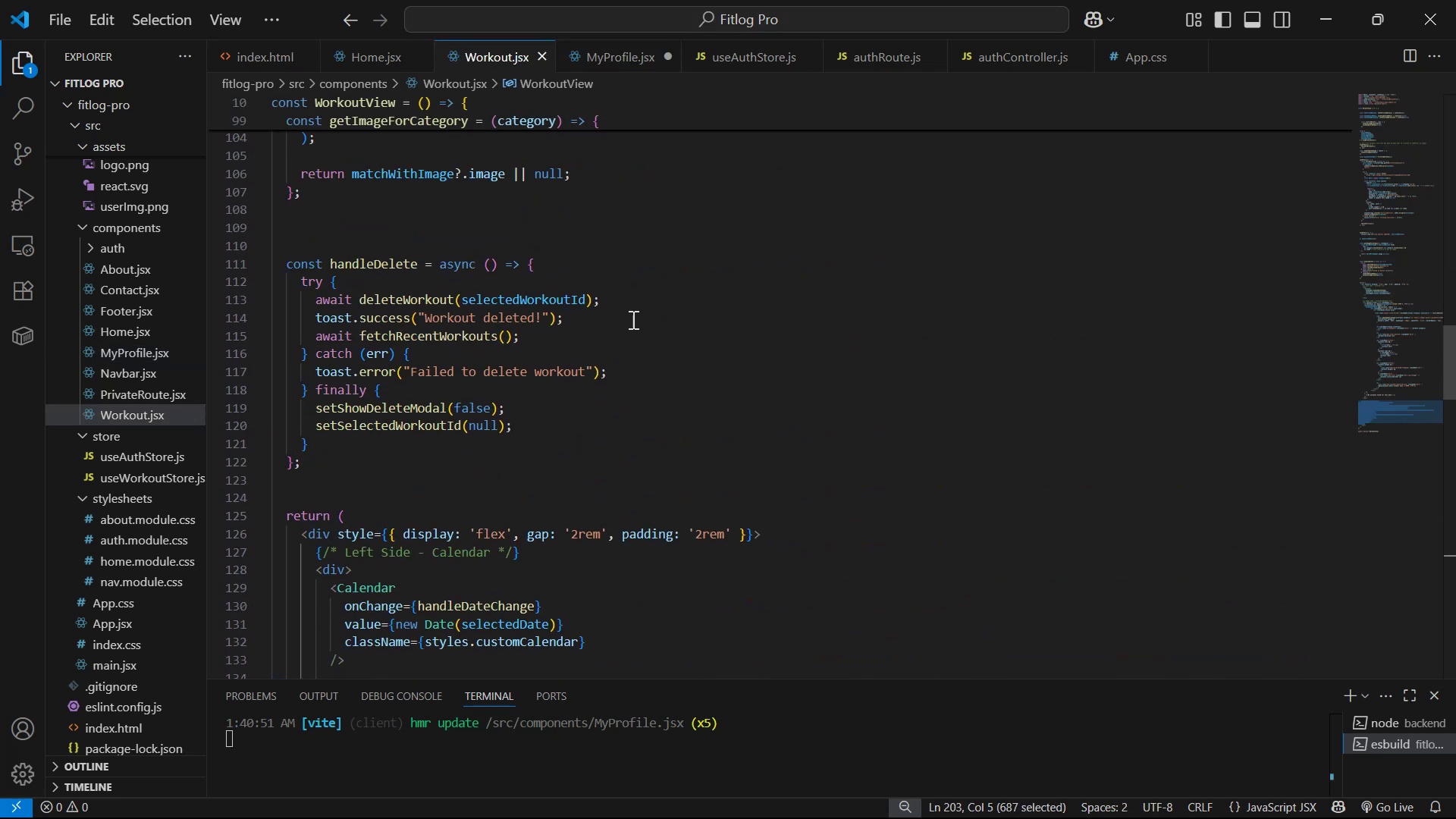 
key(Control+C)
 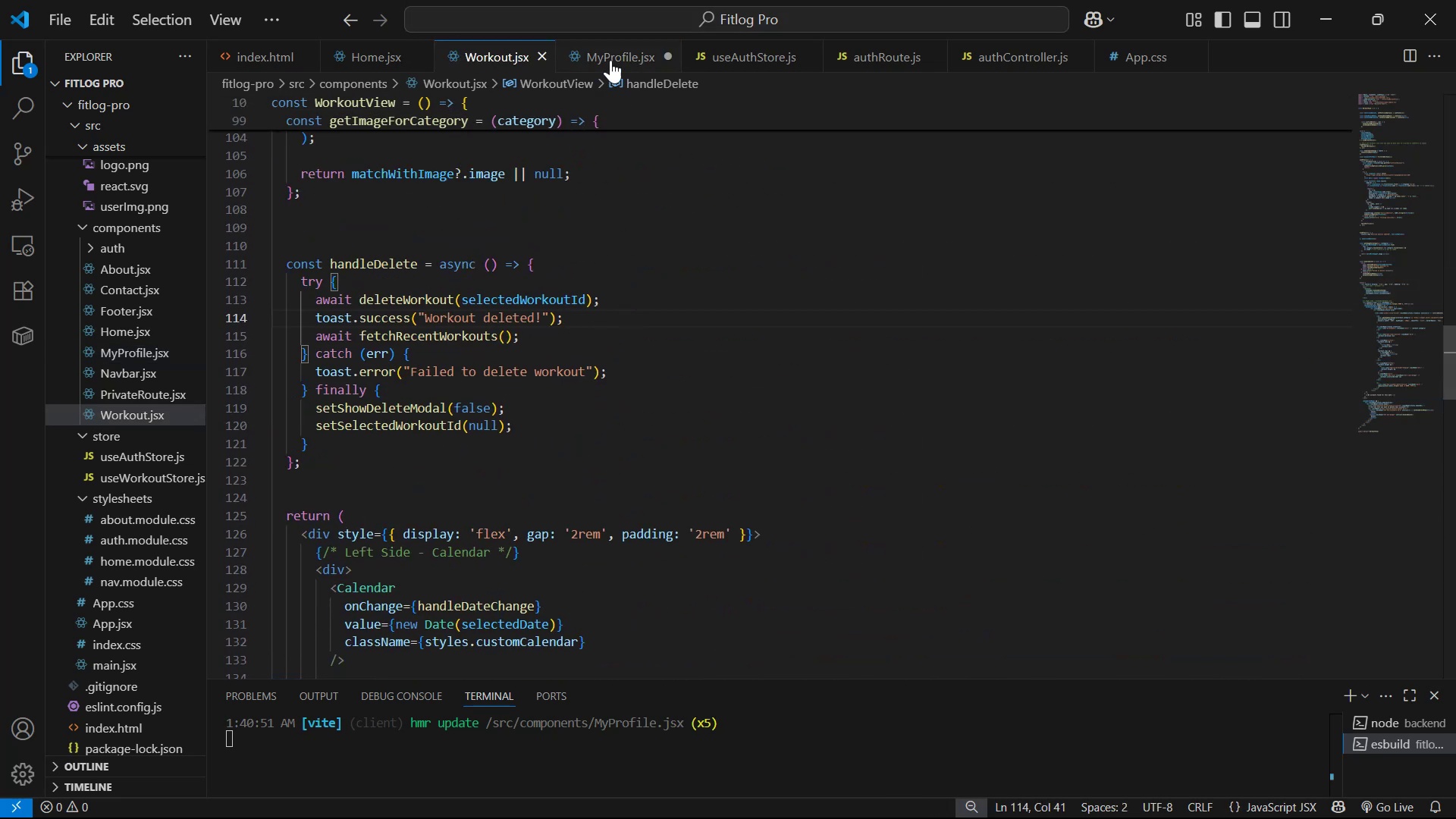 
left_click([617, 42])
 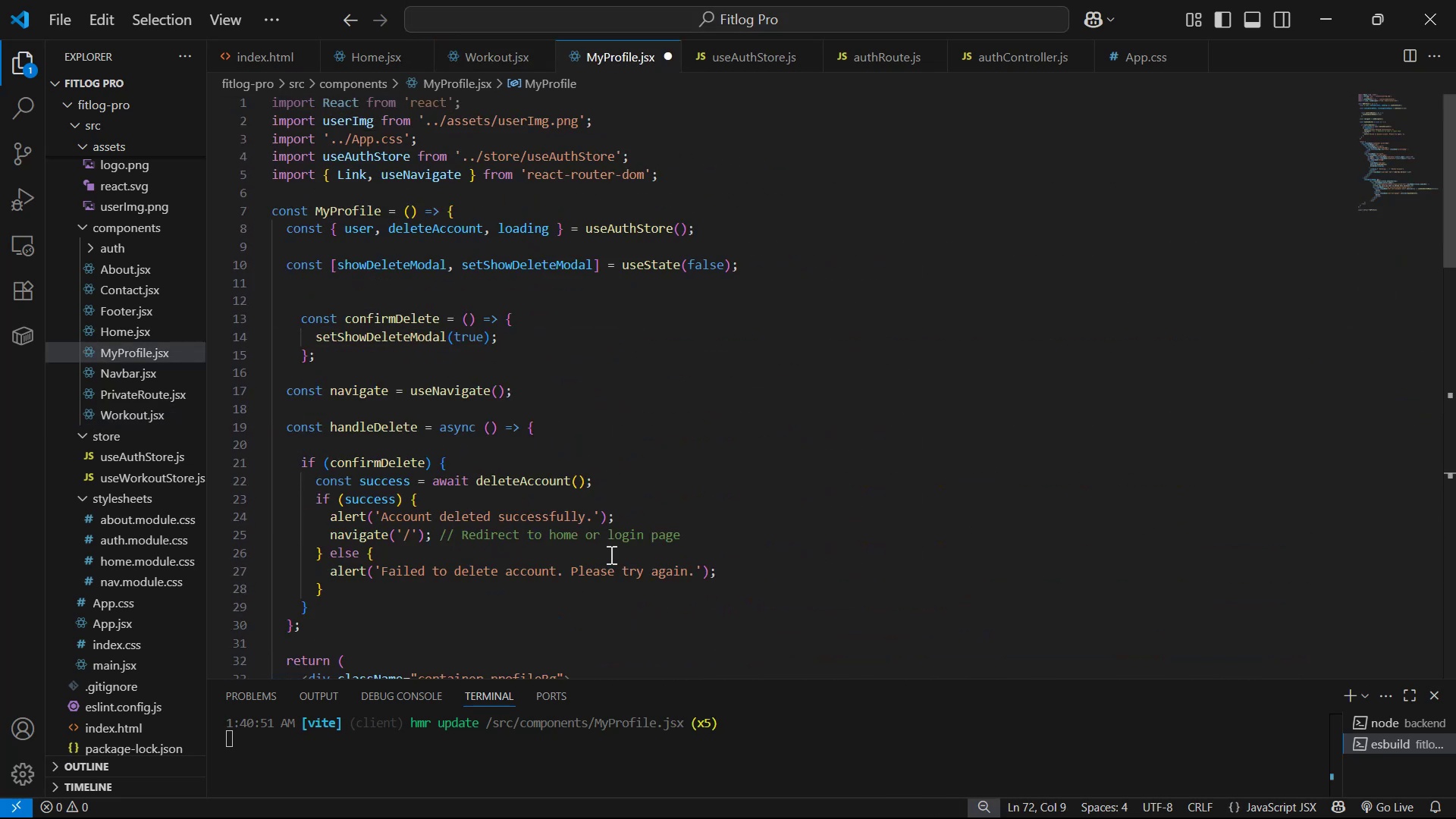 
left_click_drag(start_coordinate=[631, 513], to_coordinate=[329, 509])
 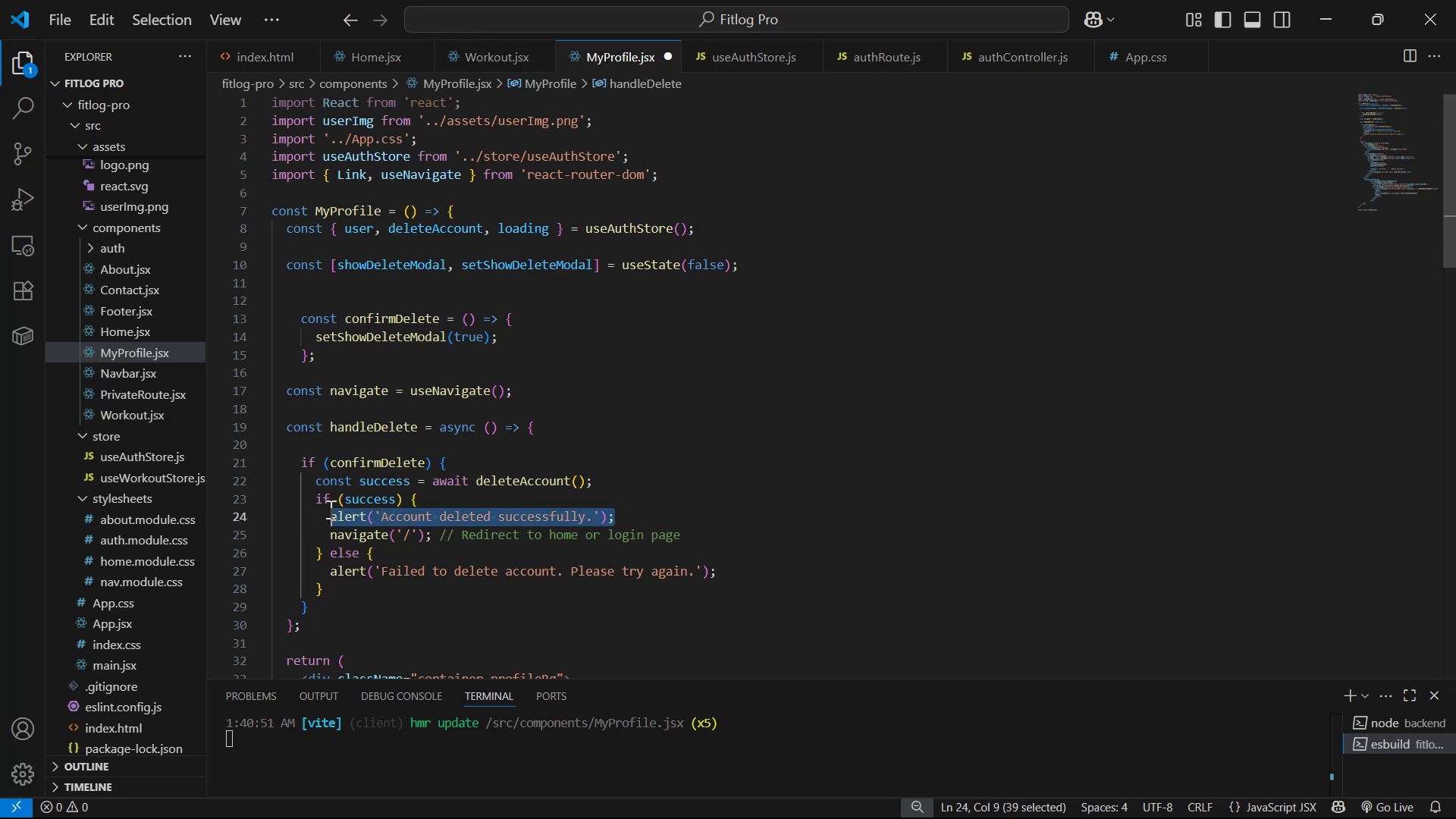 
key(Control+V)
 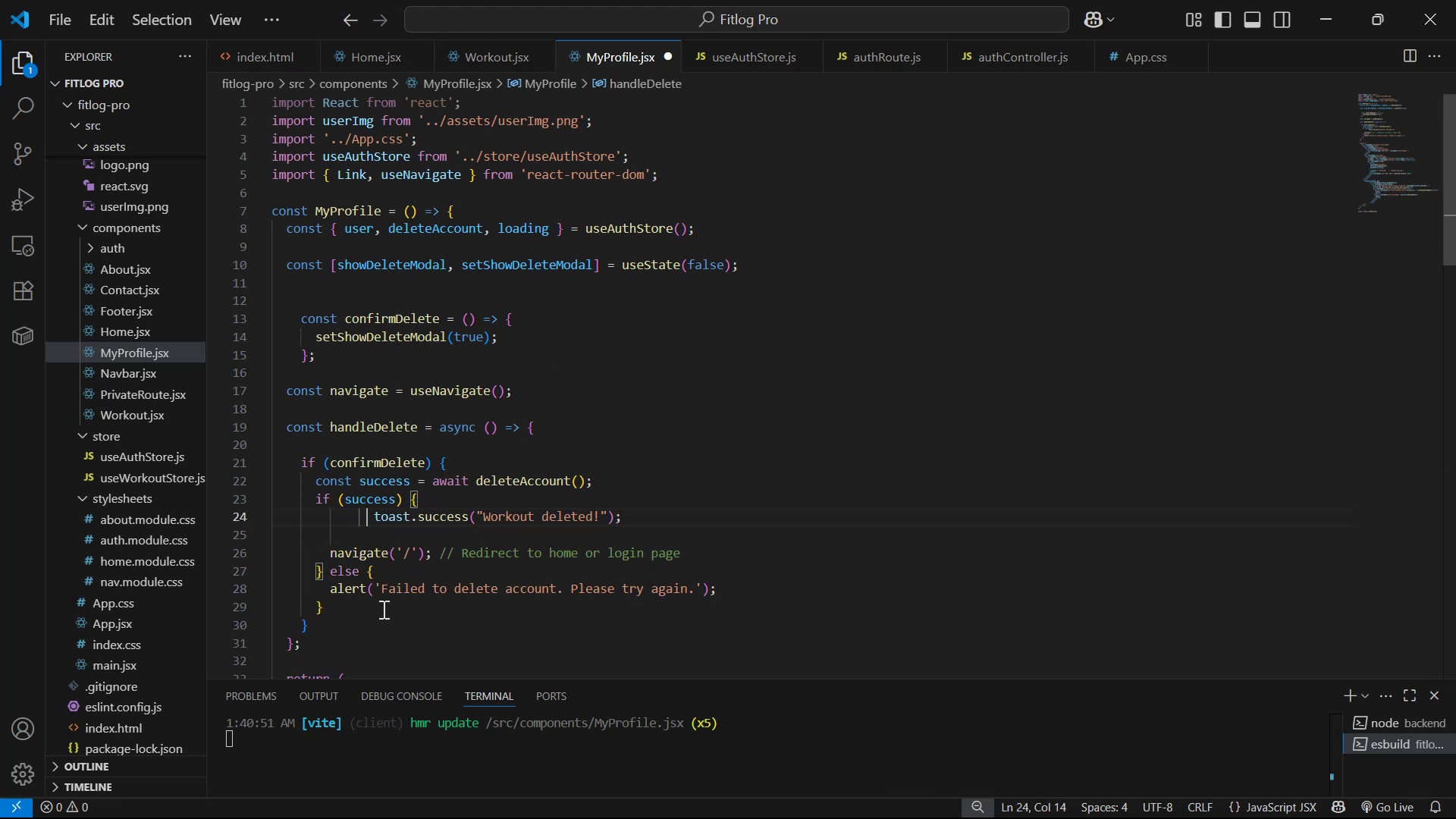 
key(Backspace)
 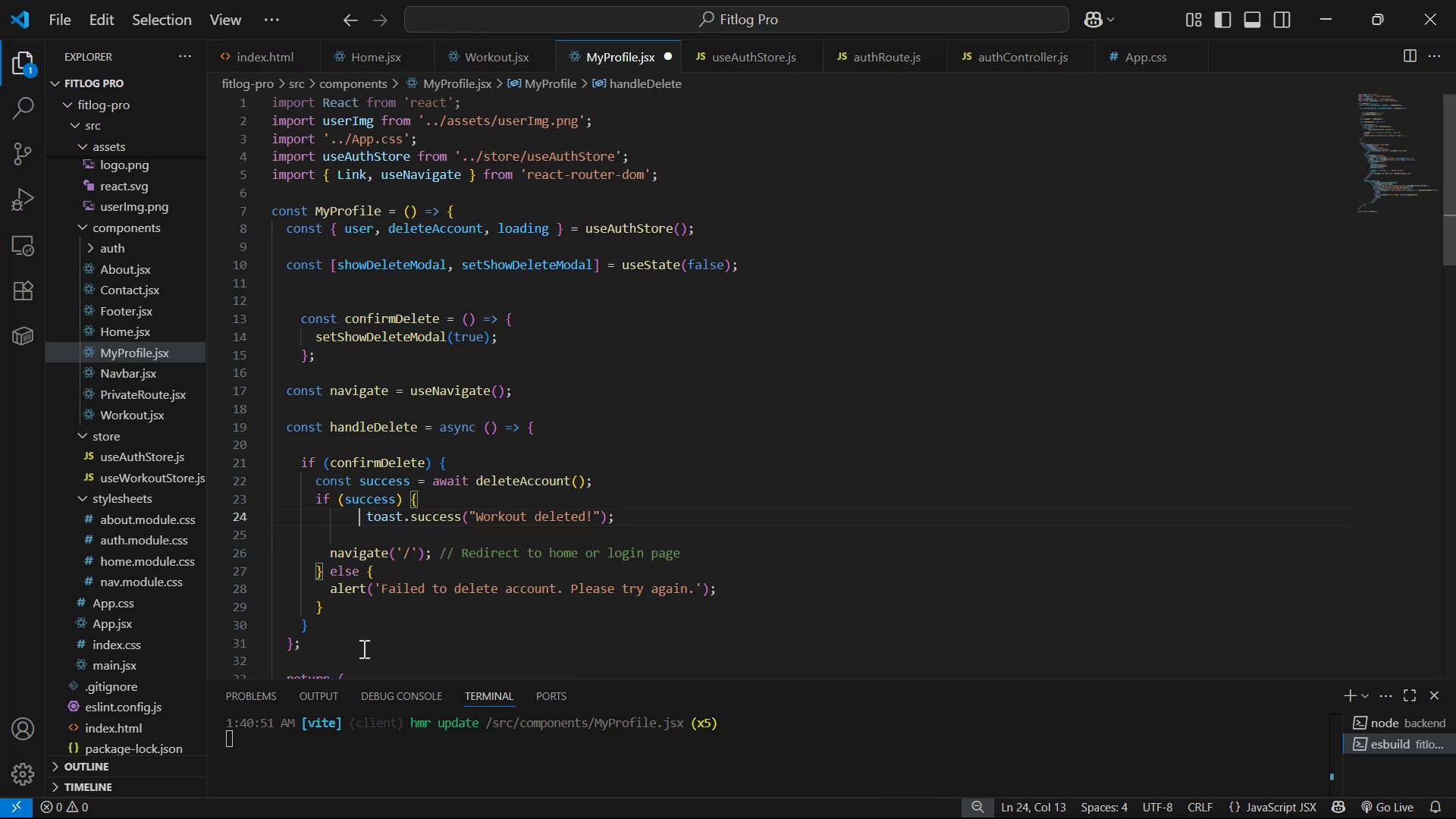 
key(Backspace)
 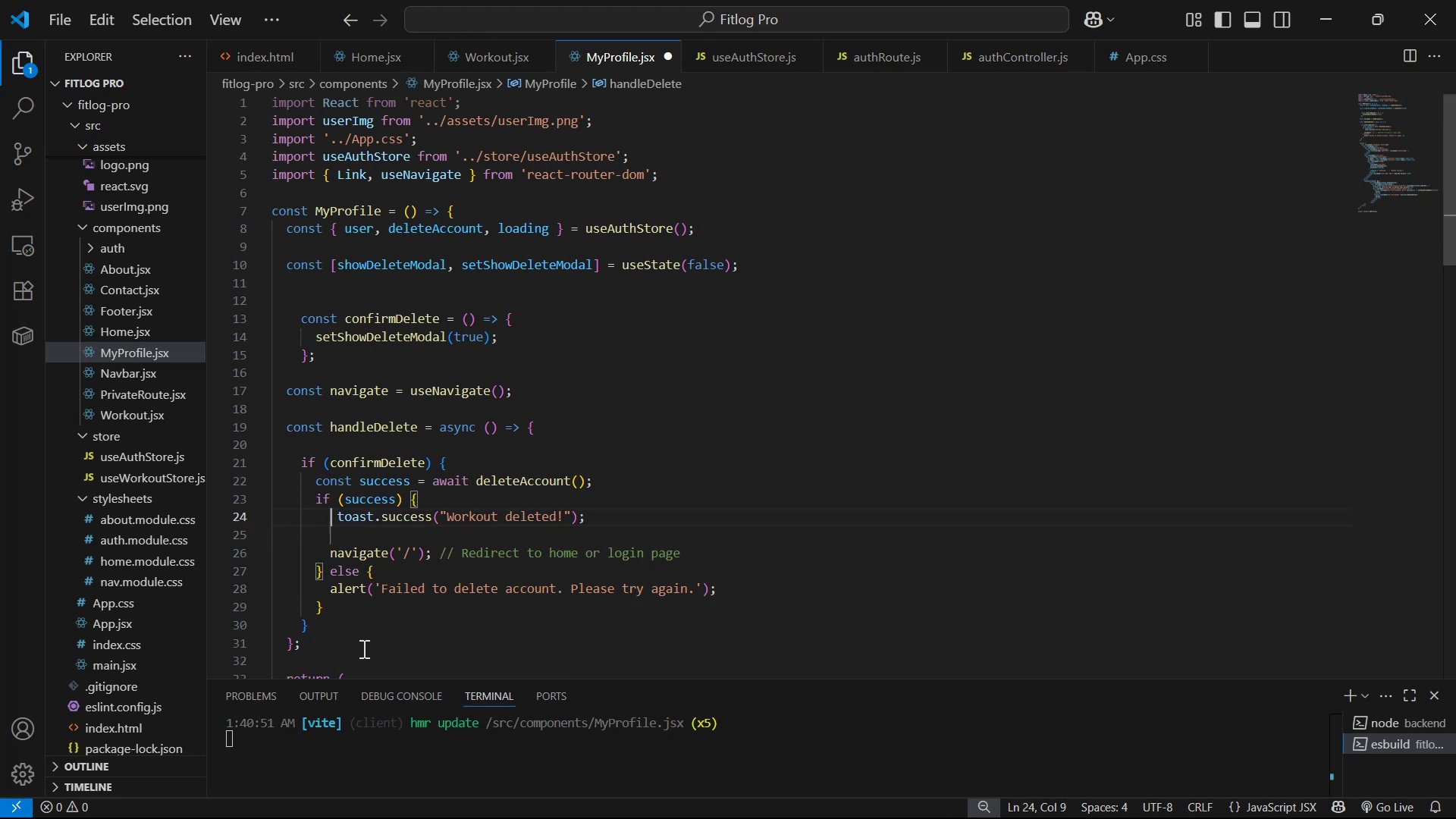 
key(Backspace)
 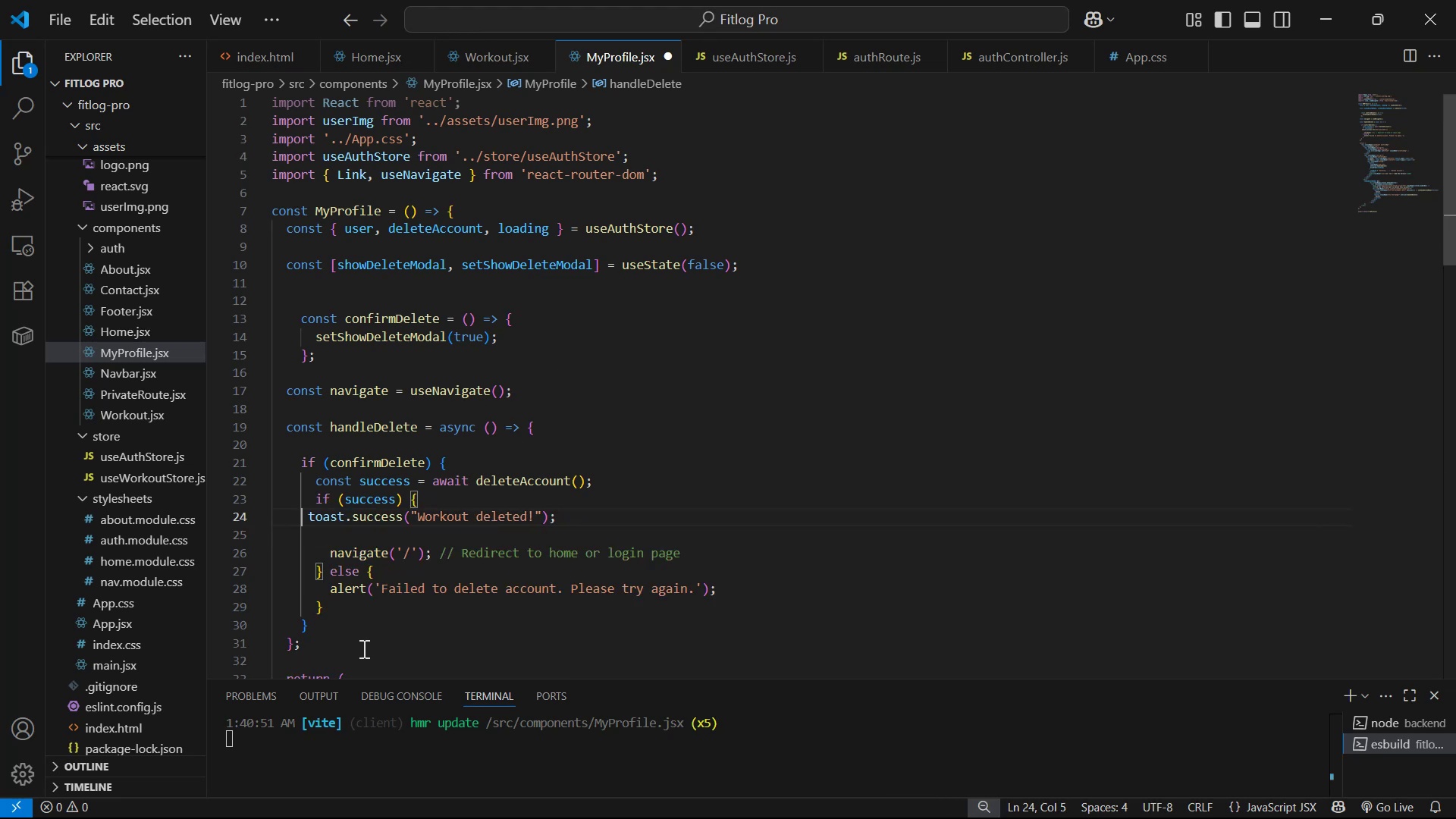 
key(Tab)
 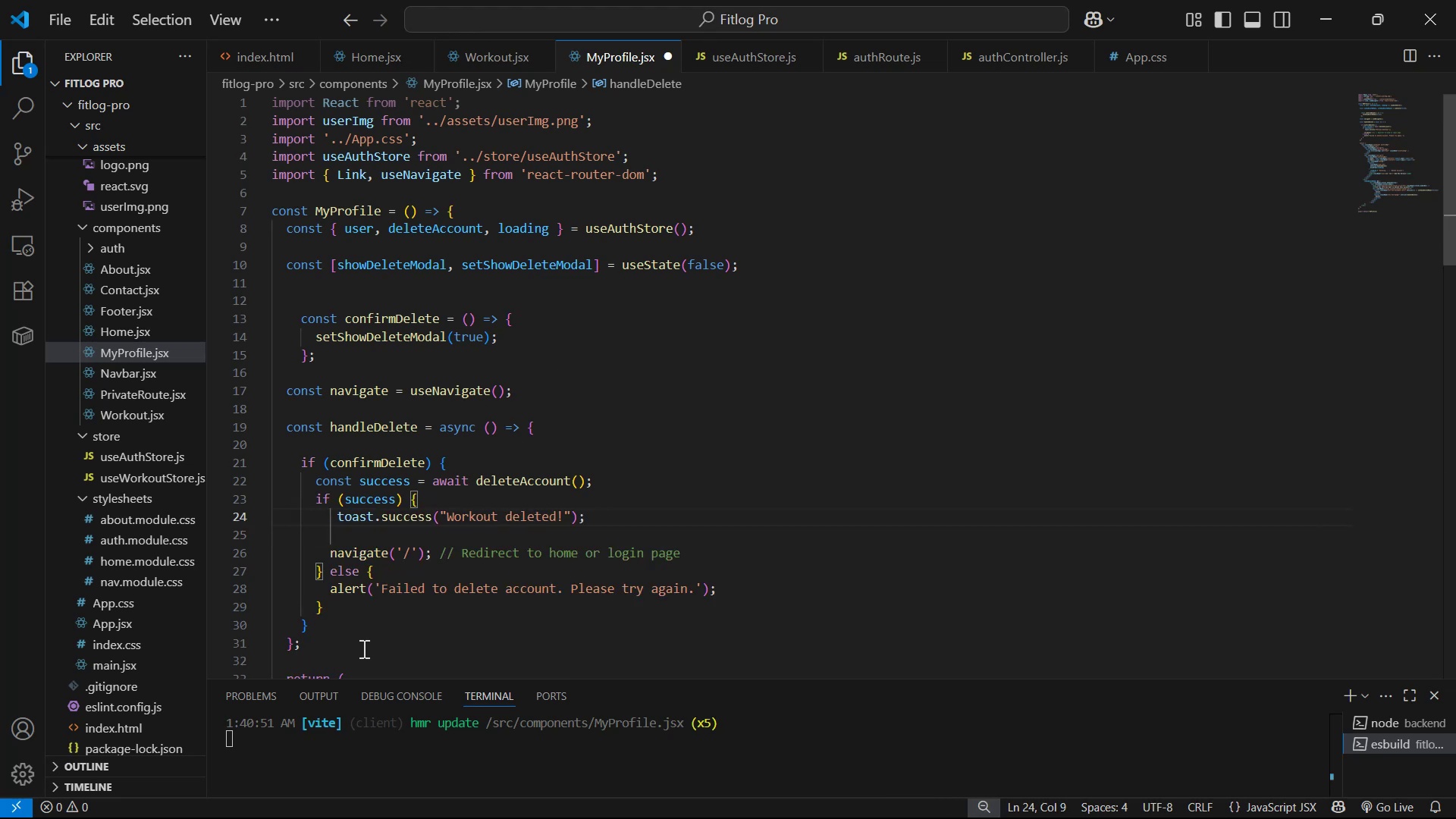 
key(ArrowDown)
 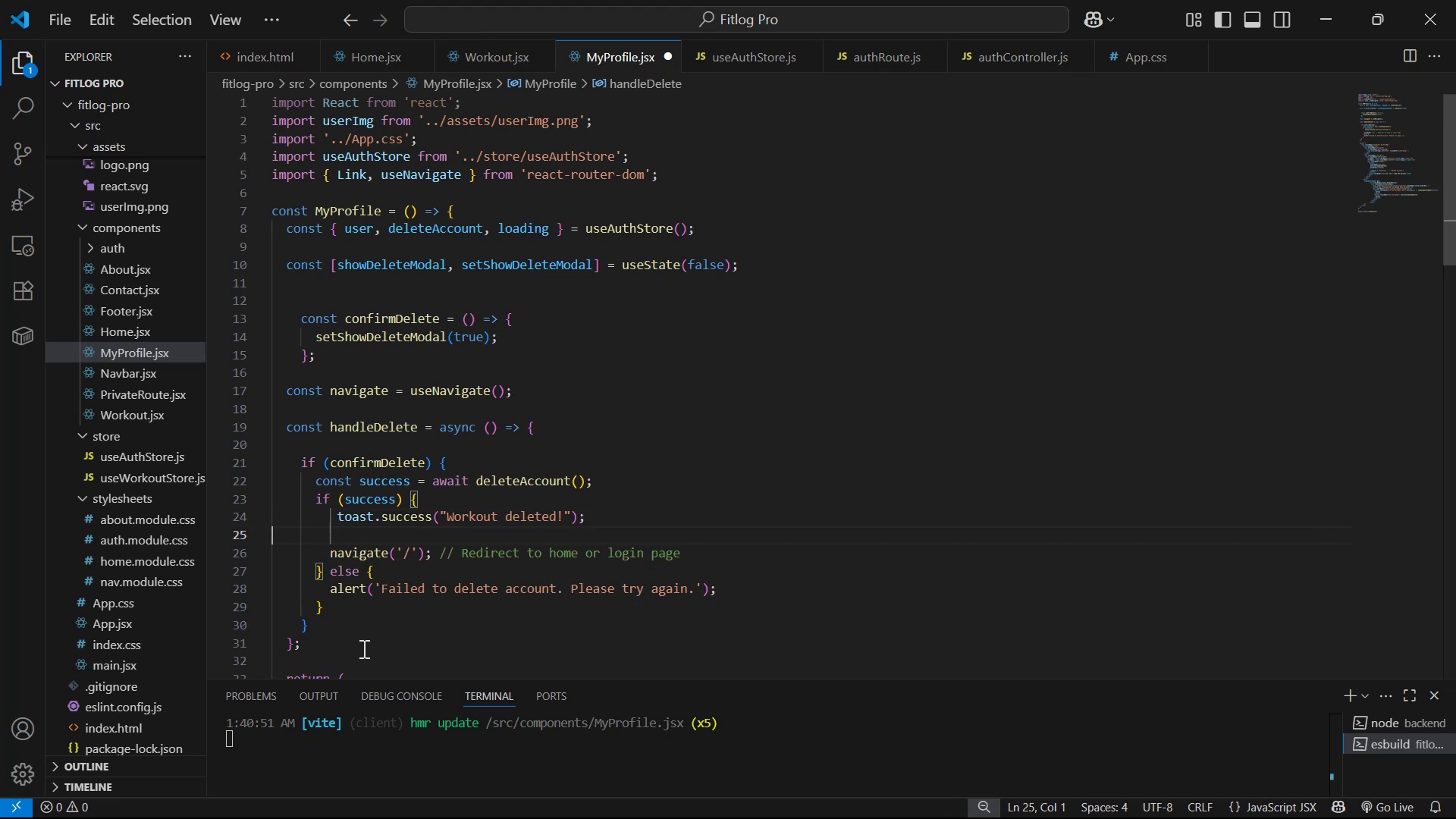 
key(Backspace)
 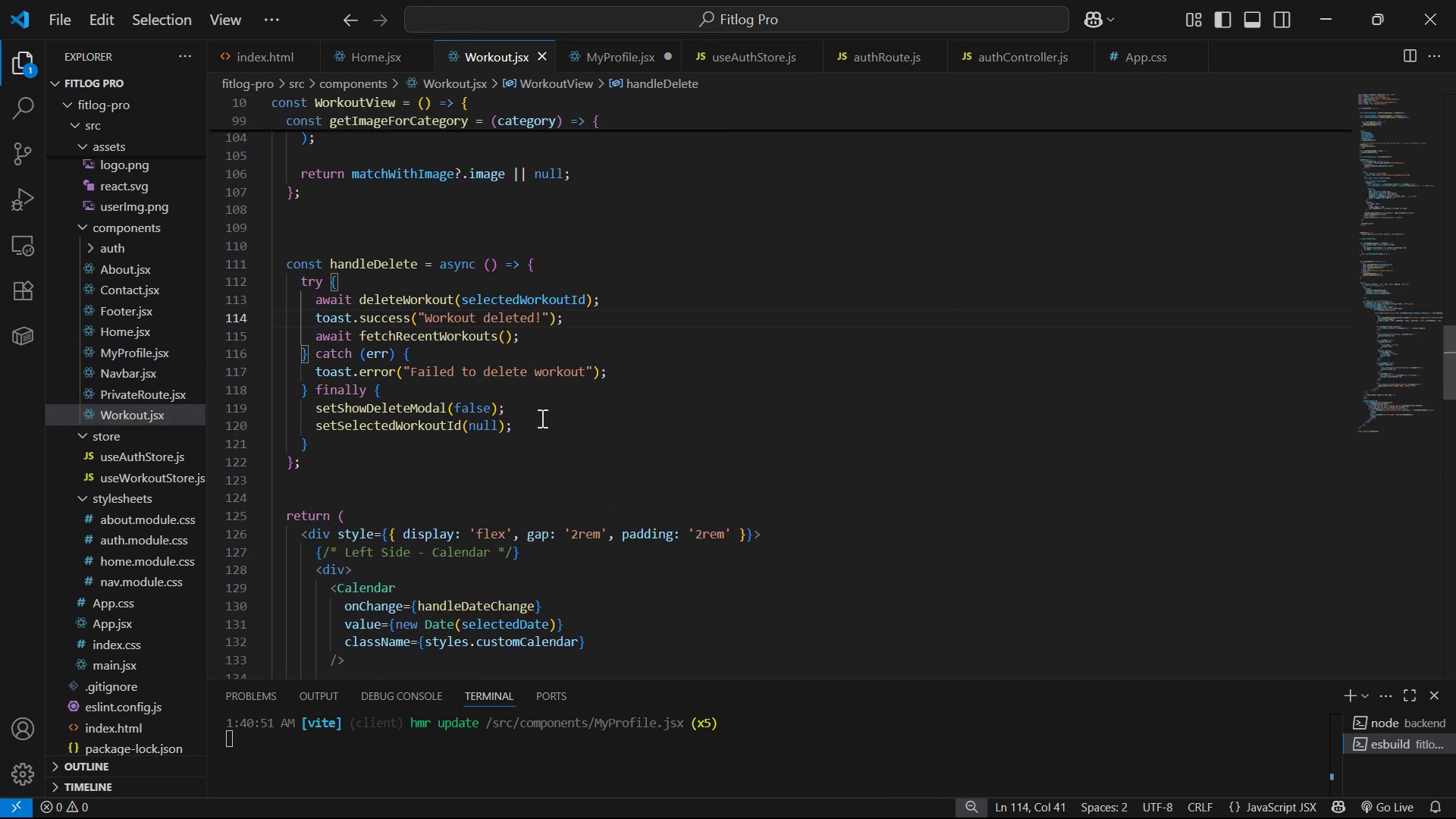 
double_click([541, 404])
 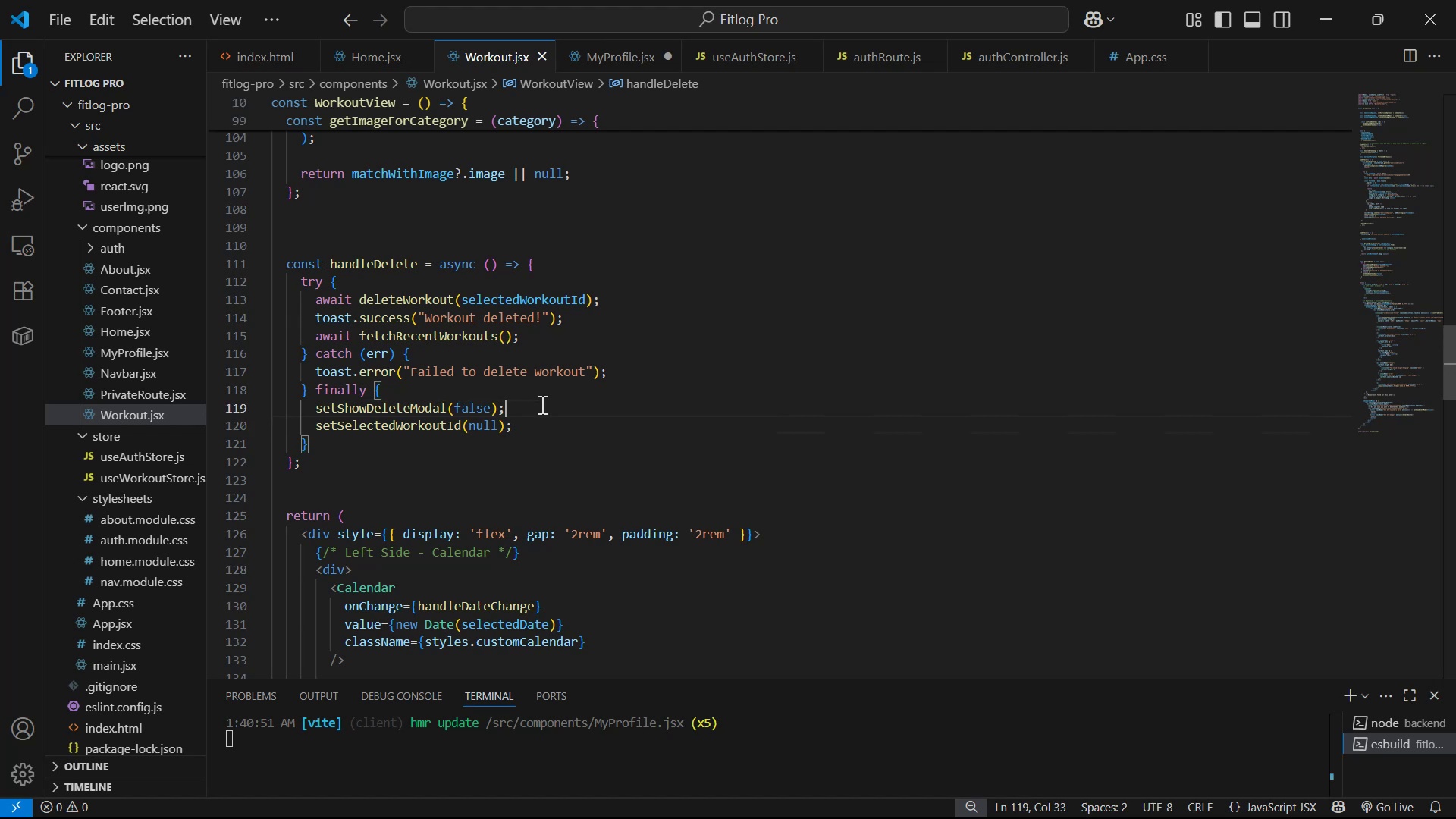 
hold_key(key=ControlLeft, duration=1.53)
 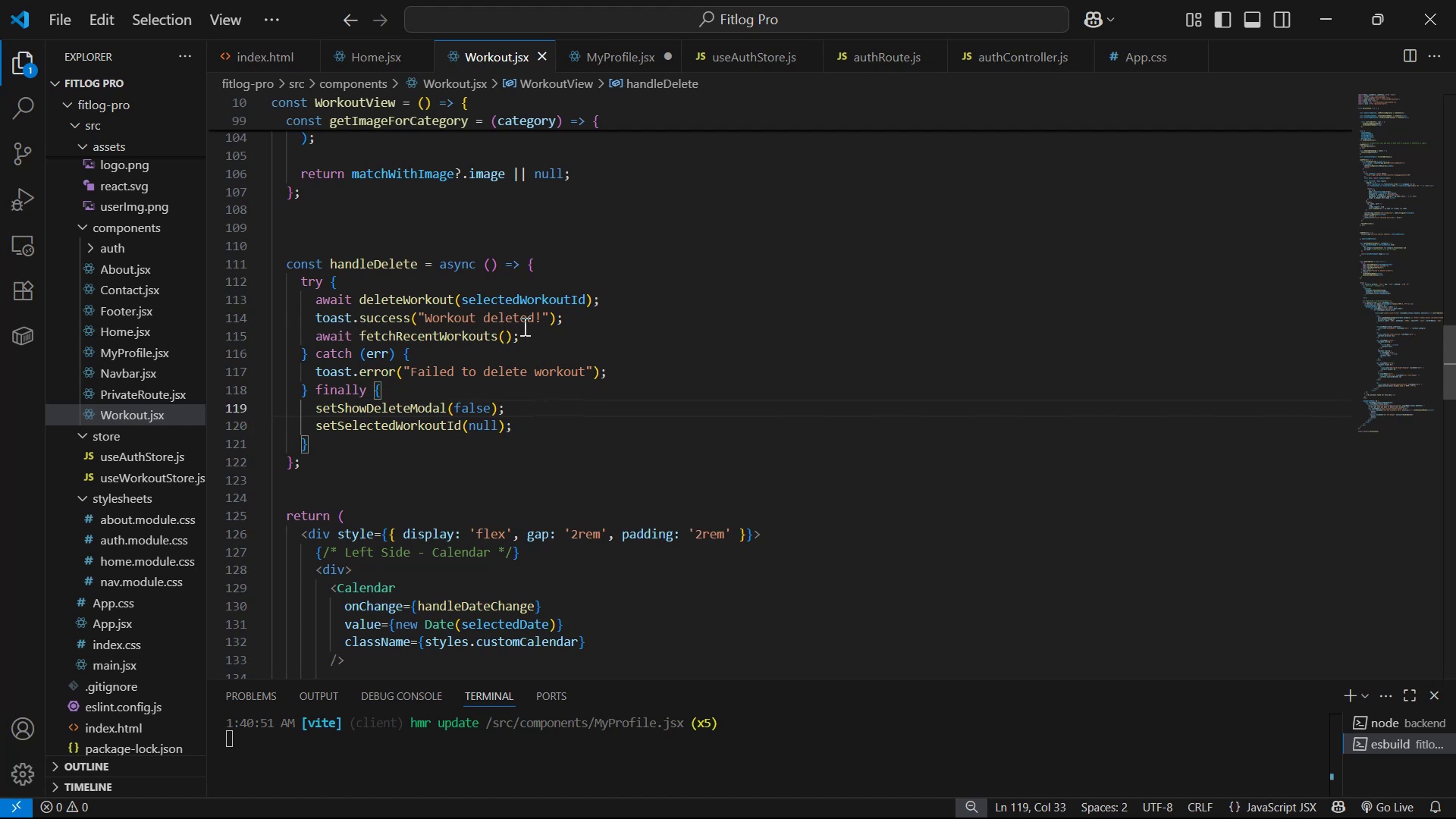 
key(Control+ControlLeft)
 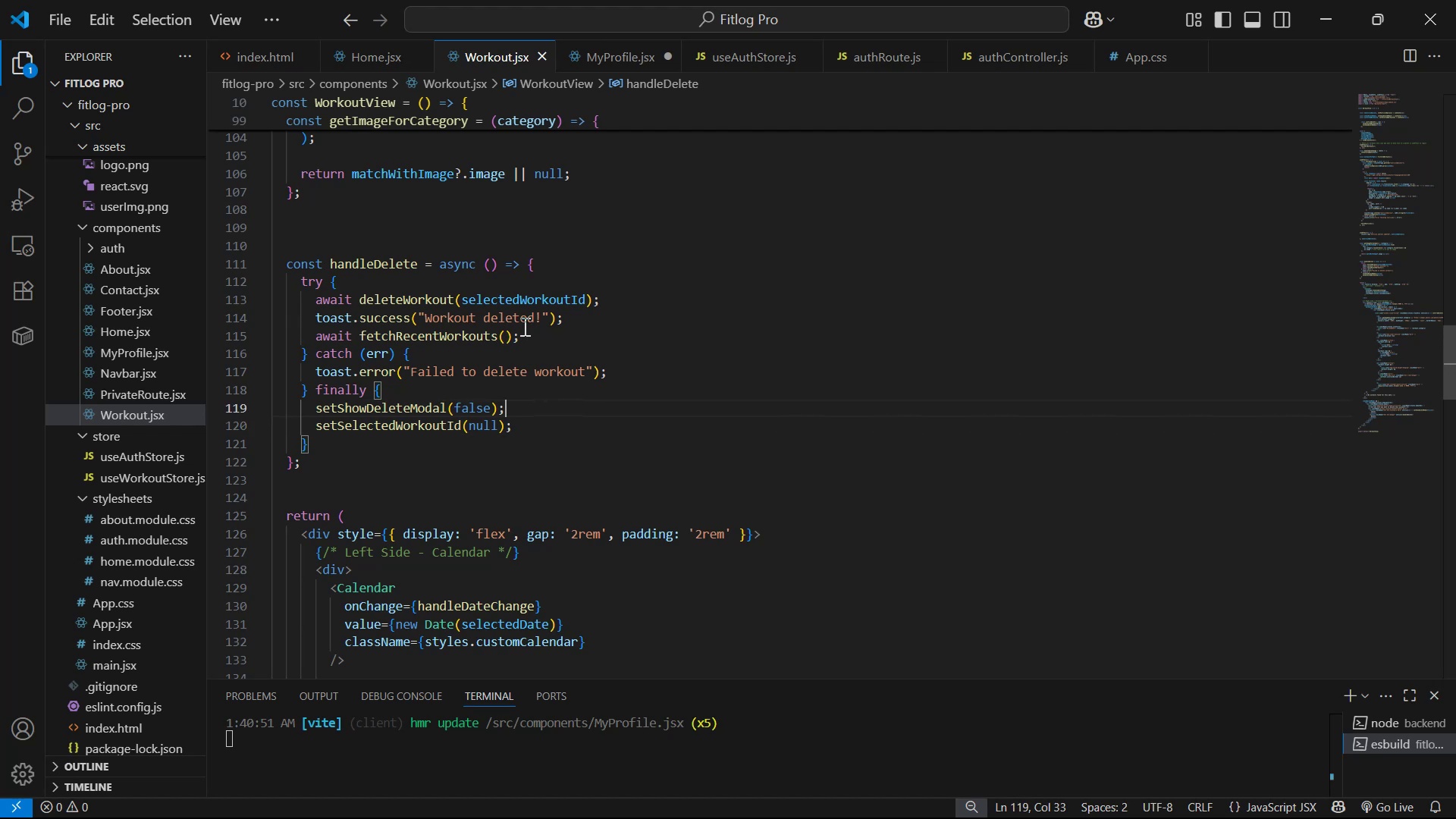 
key(Control+ControlLeft)
 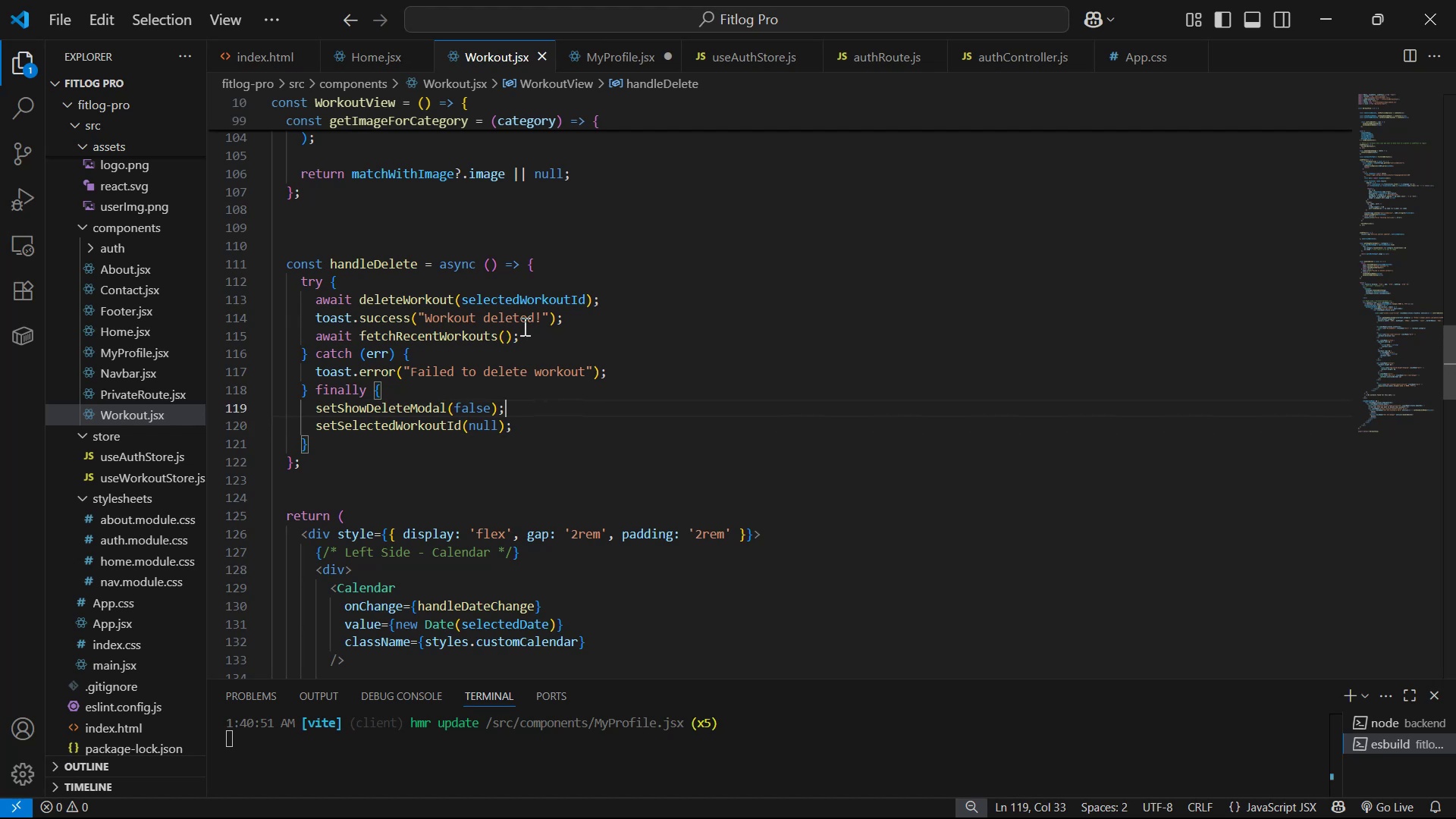 
key(Control+ControlLeft)
 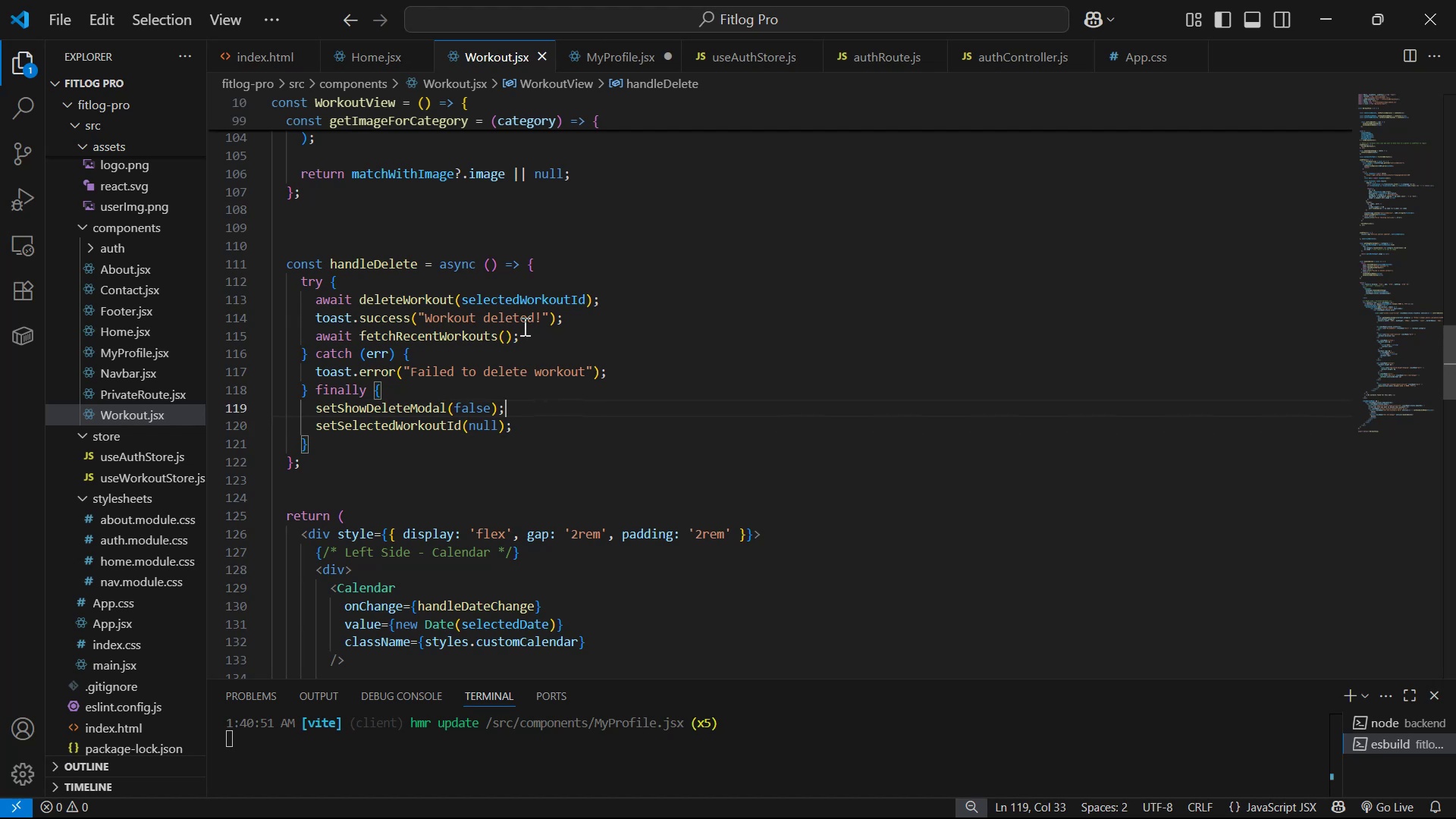 
key(Control+ControlLeft)
 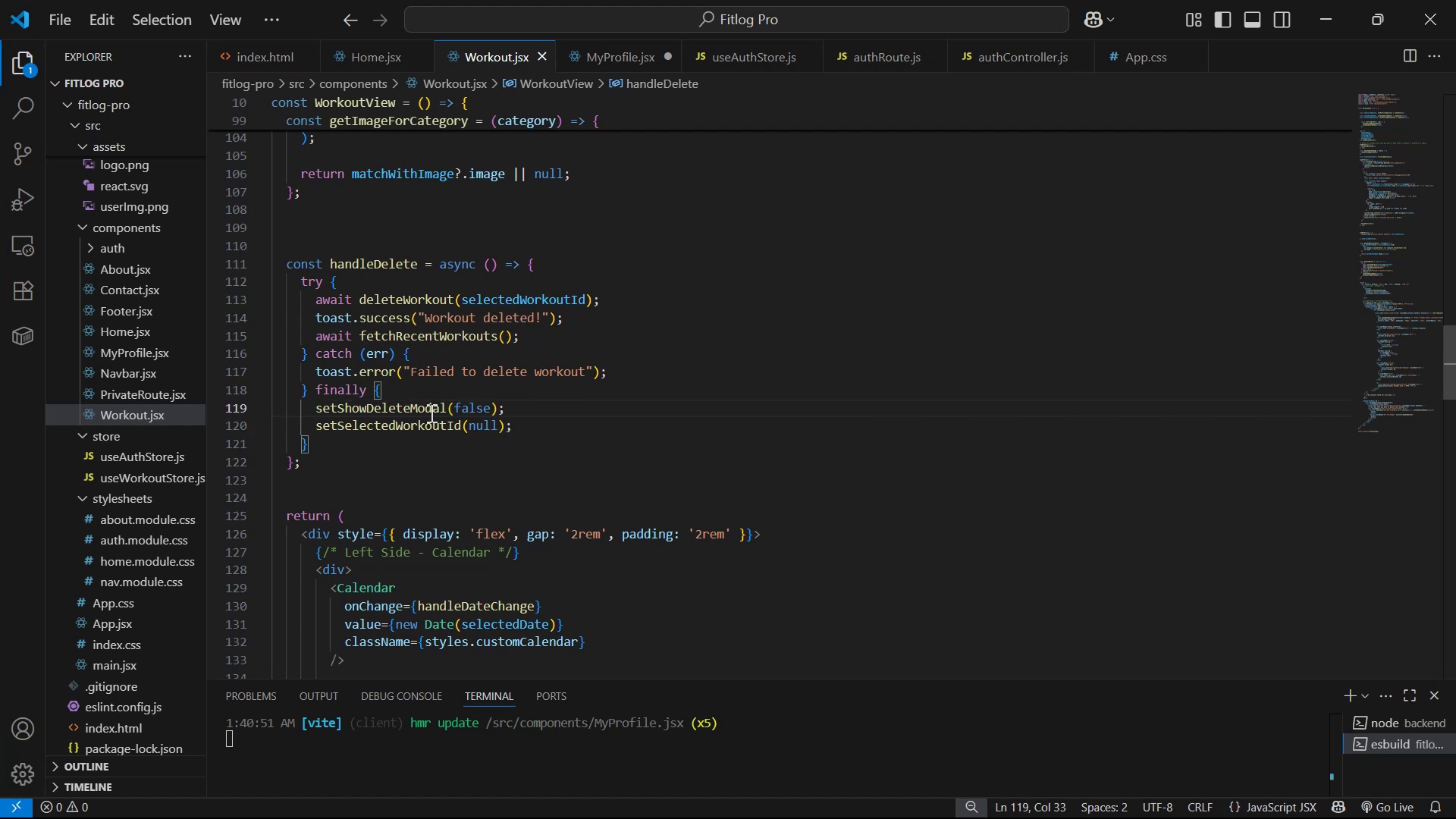 
left_click_drag(start_coordinate=[321, 440], to_coordinate=[315, 393])
 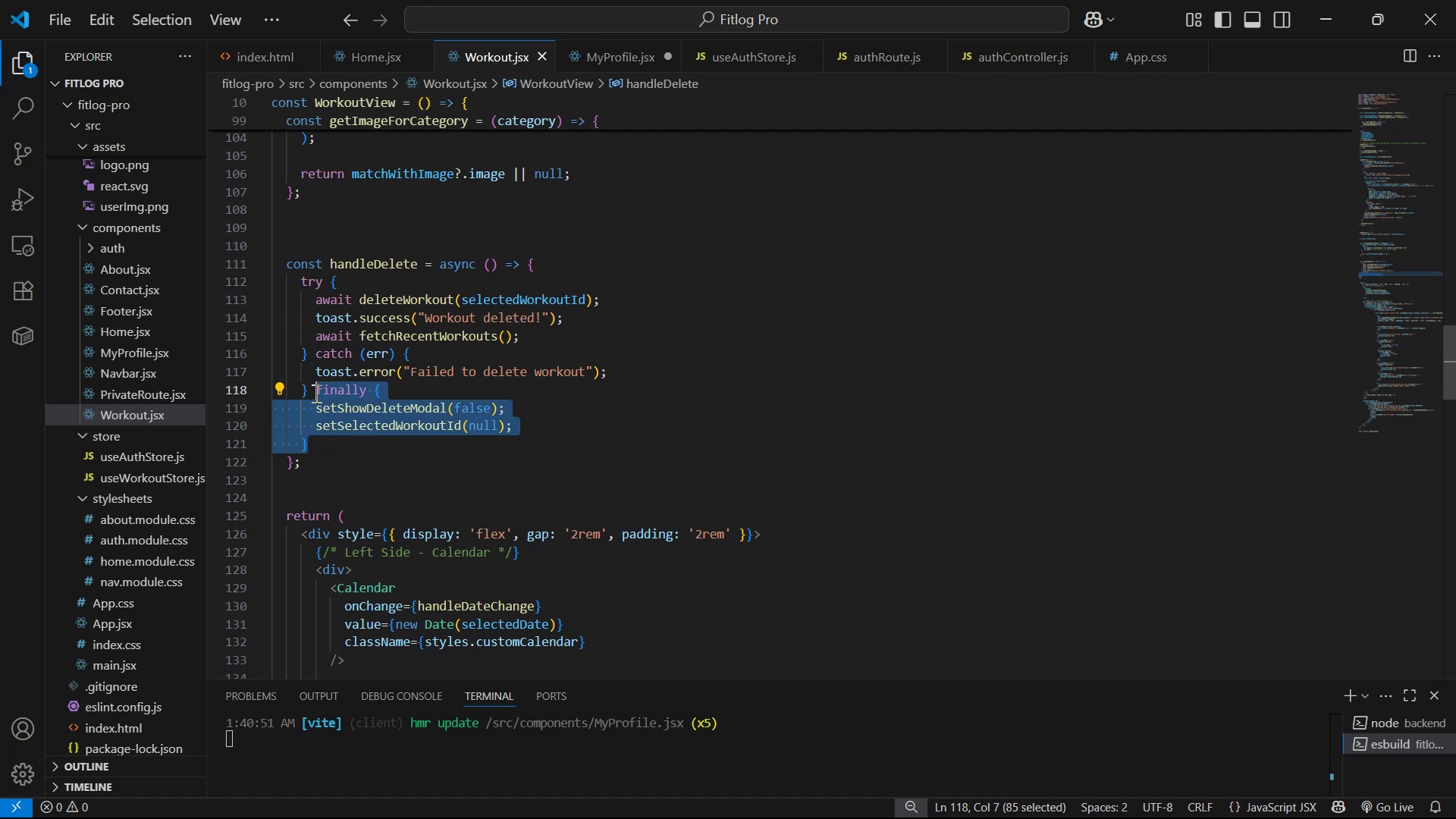 
key(Control+C)
 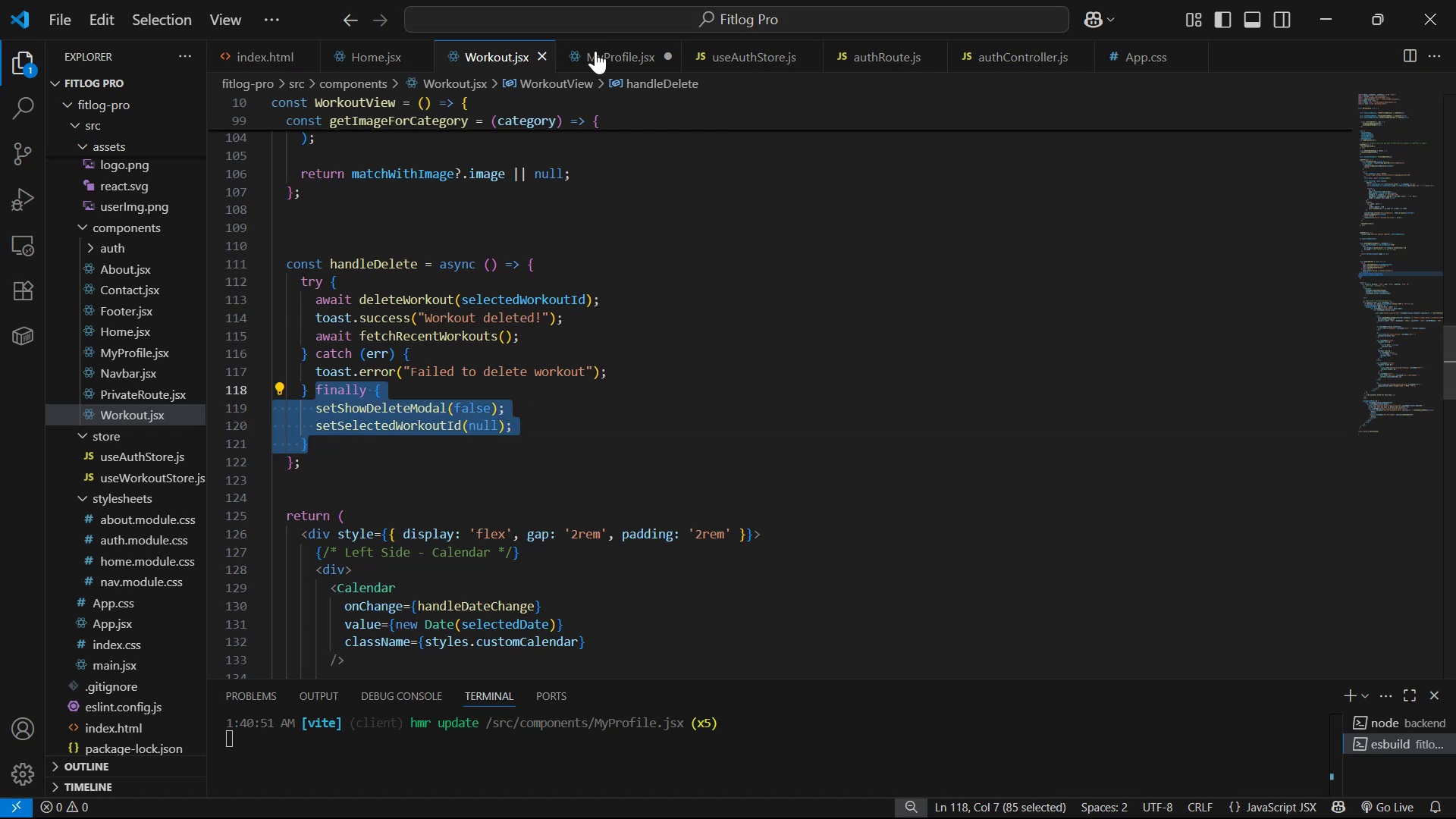 
left_click([604, 64])
 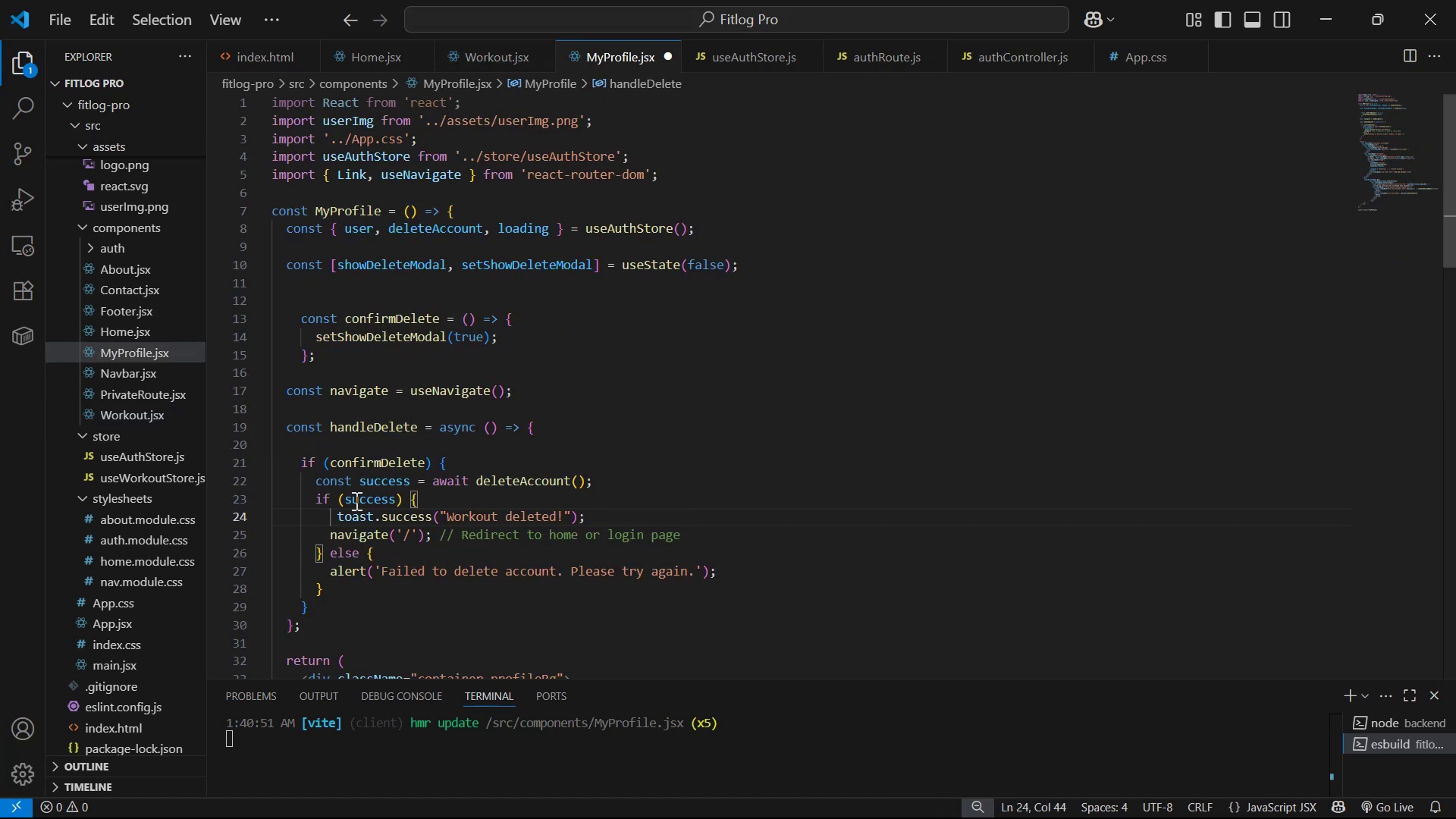 
scroll: coordinate [390, 507], scroll_direction: down, amount: 2.0
 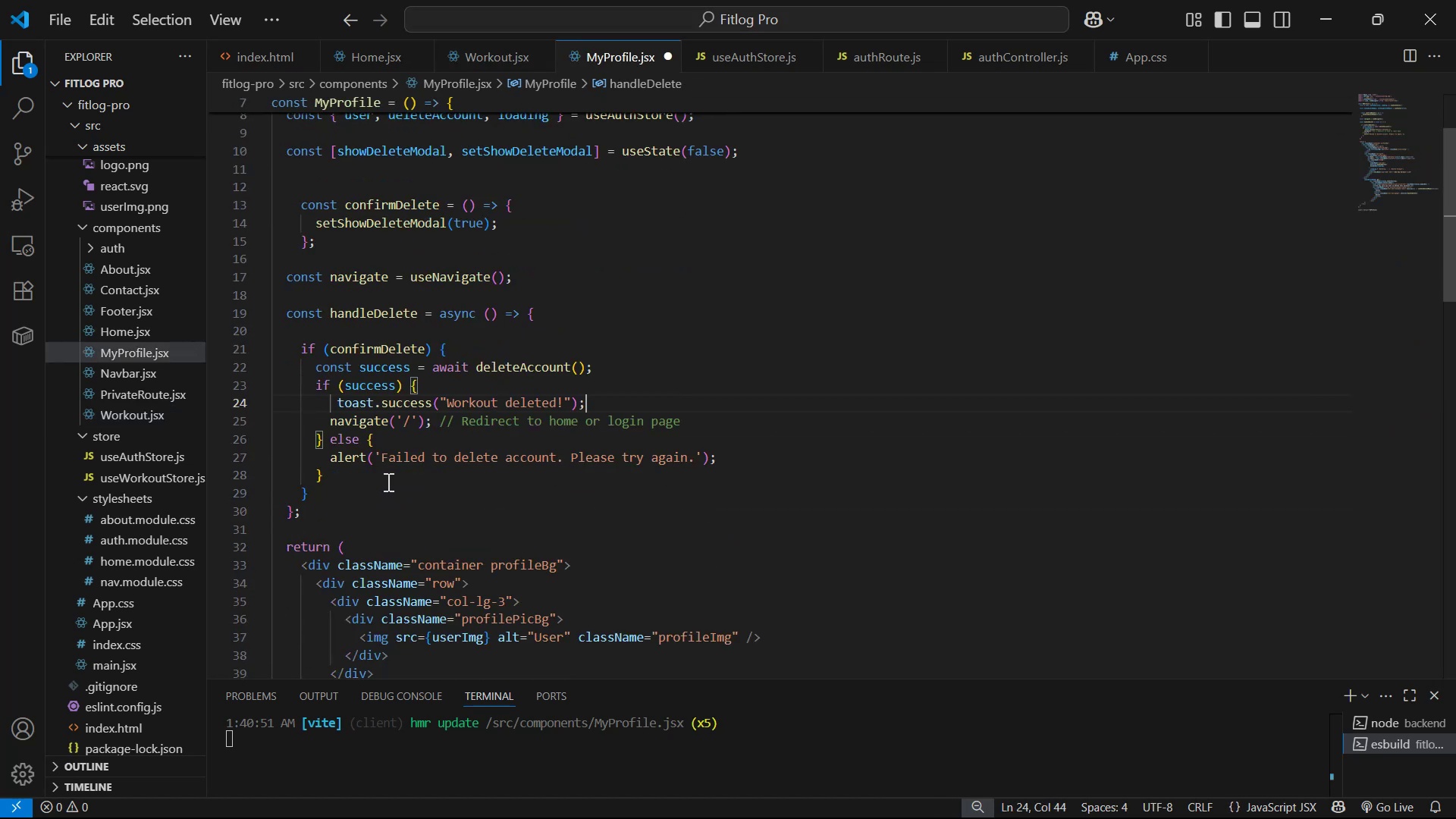 
left_click([384, 477])
 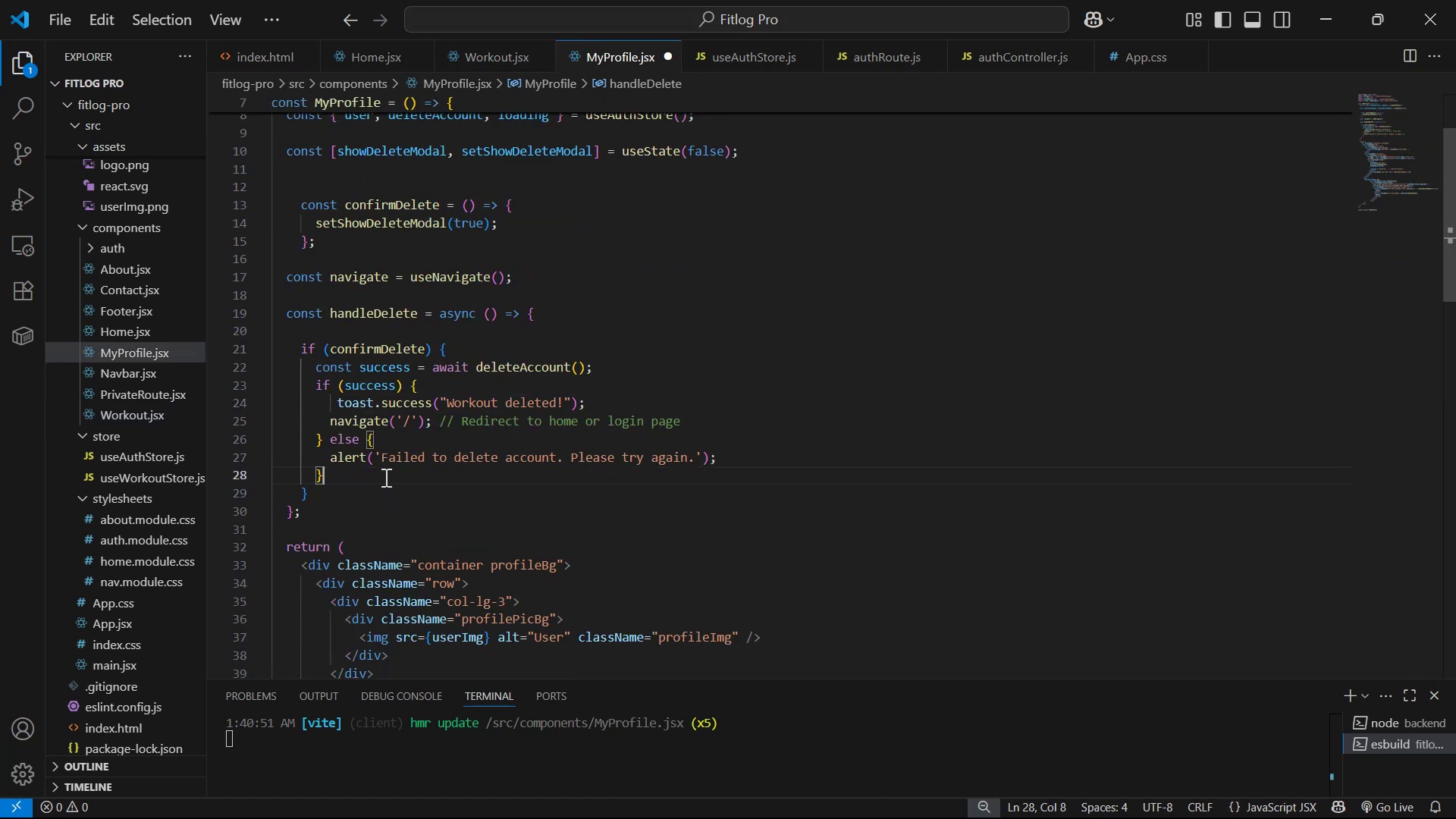 
key(Control+ControlLeft)
 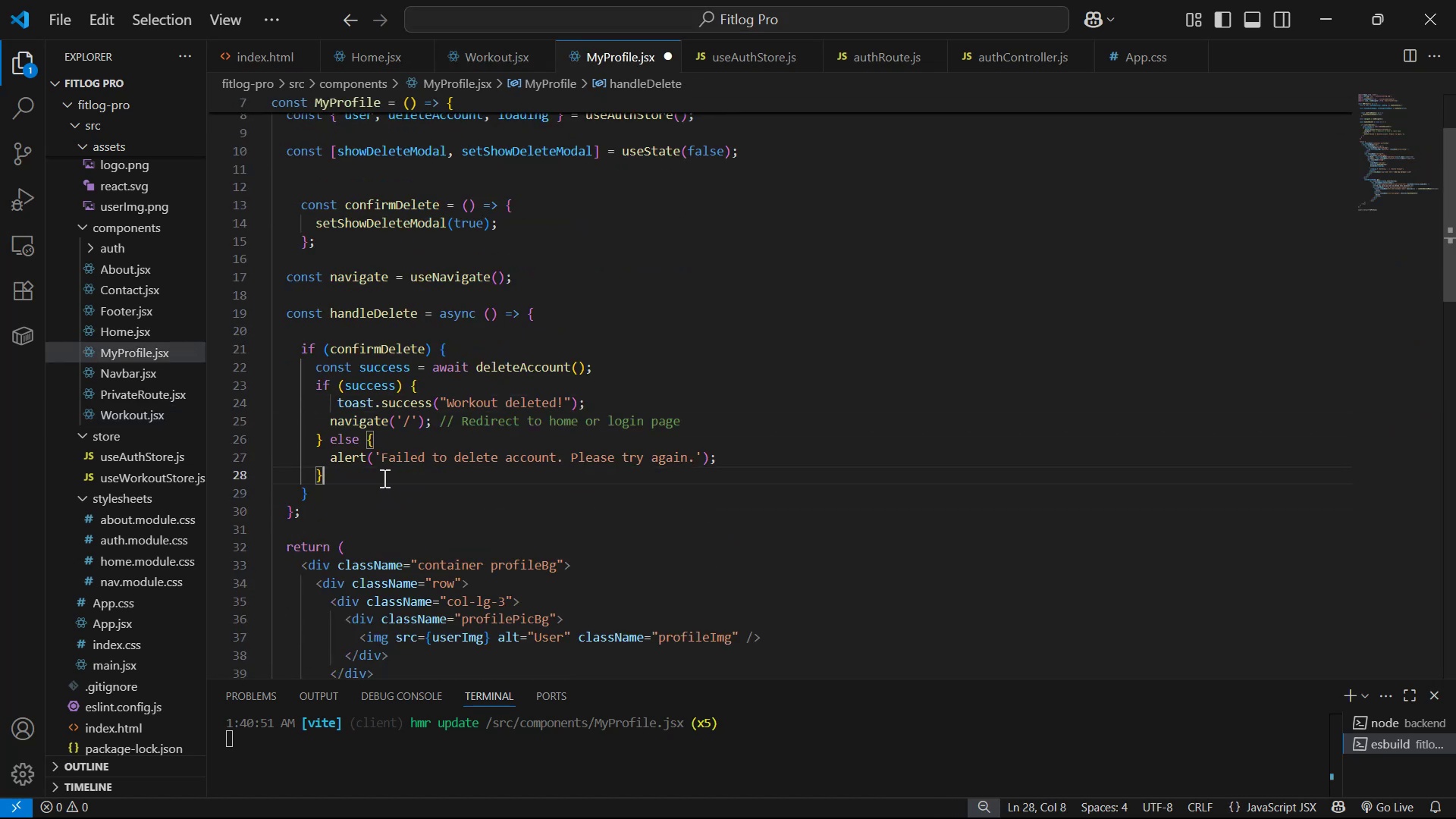 
key(Space)
 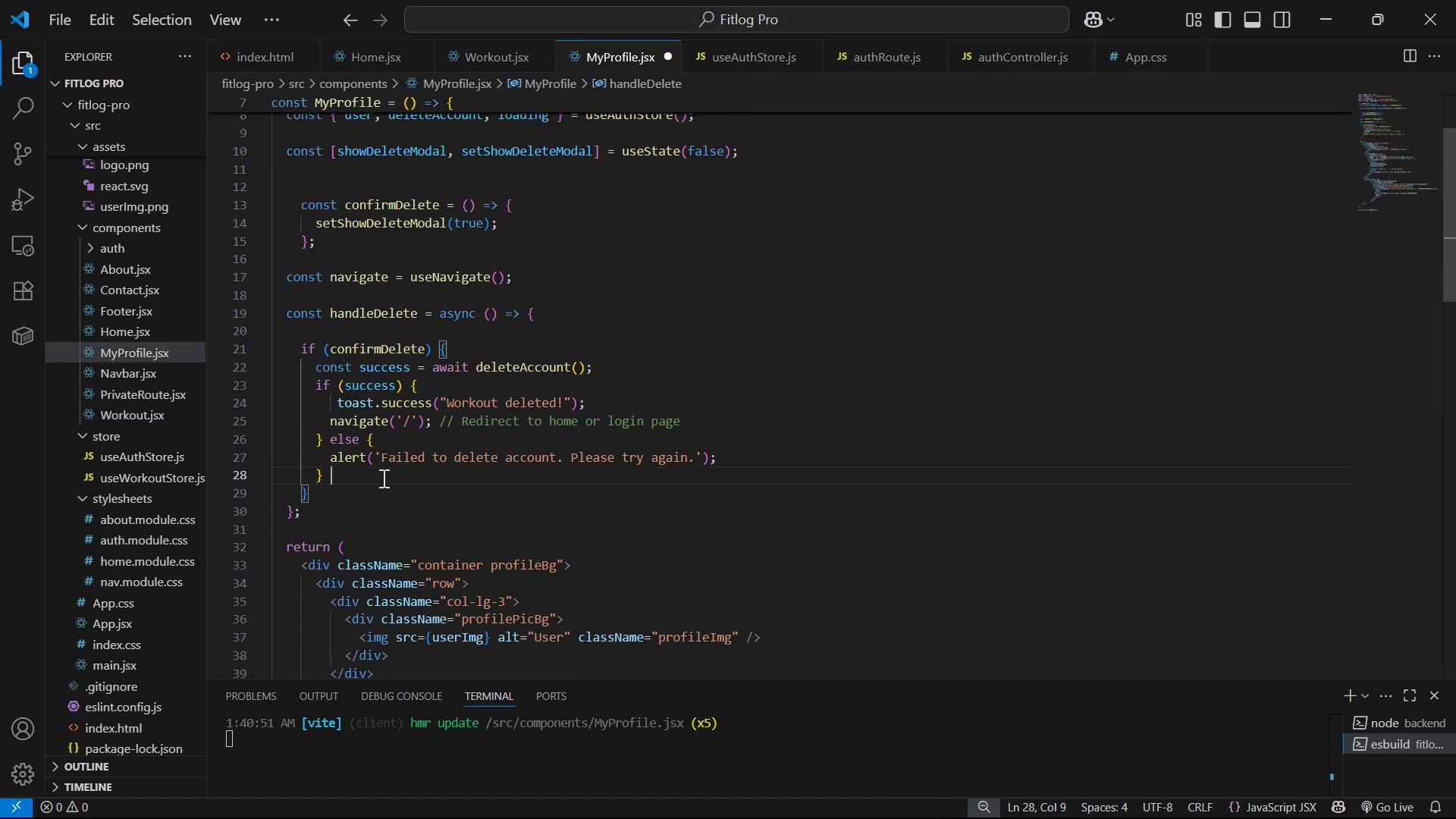 
key(Control+V)
 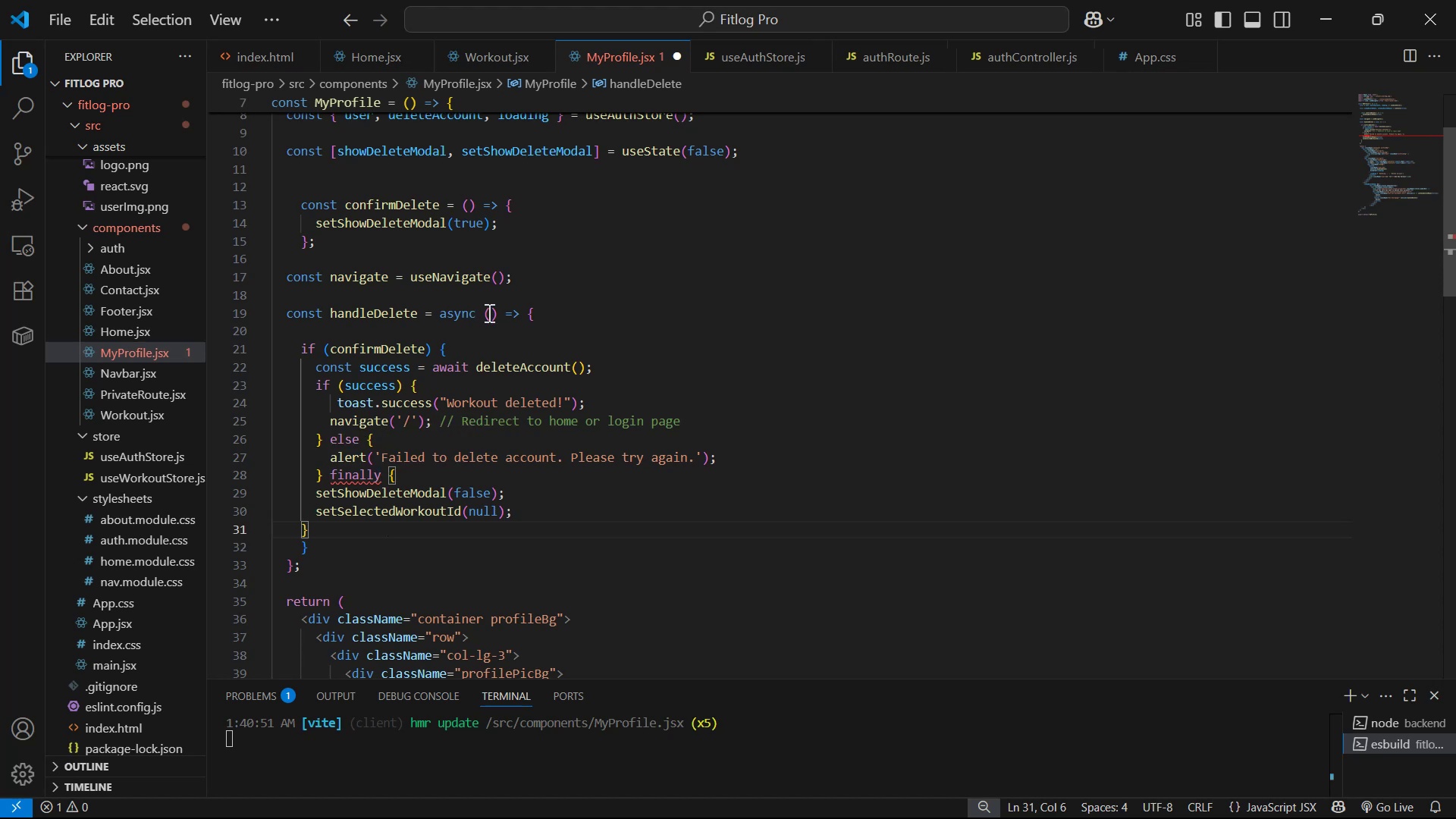 
key(Control+Z)
 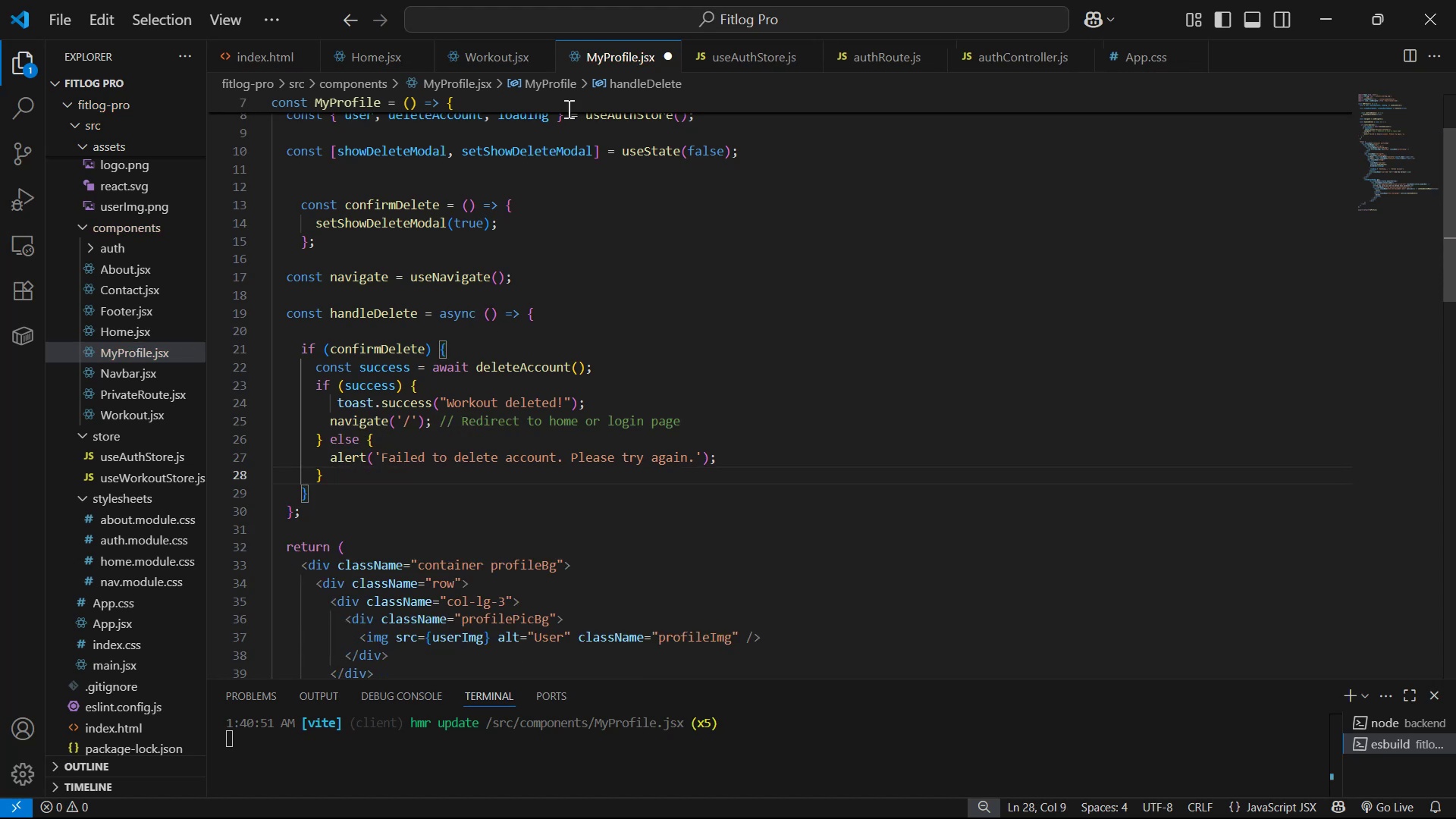 
left_click([491, 62])
 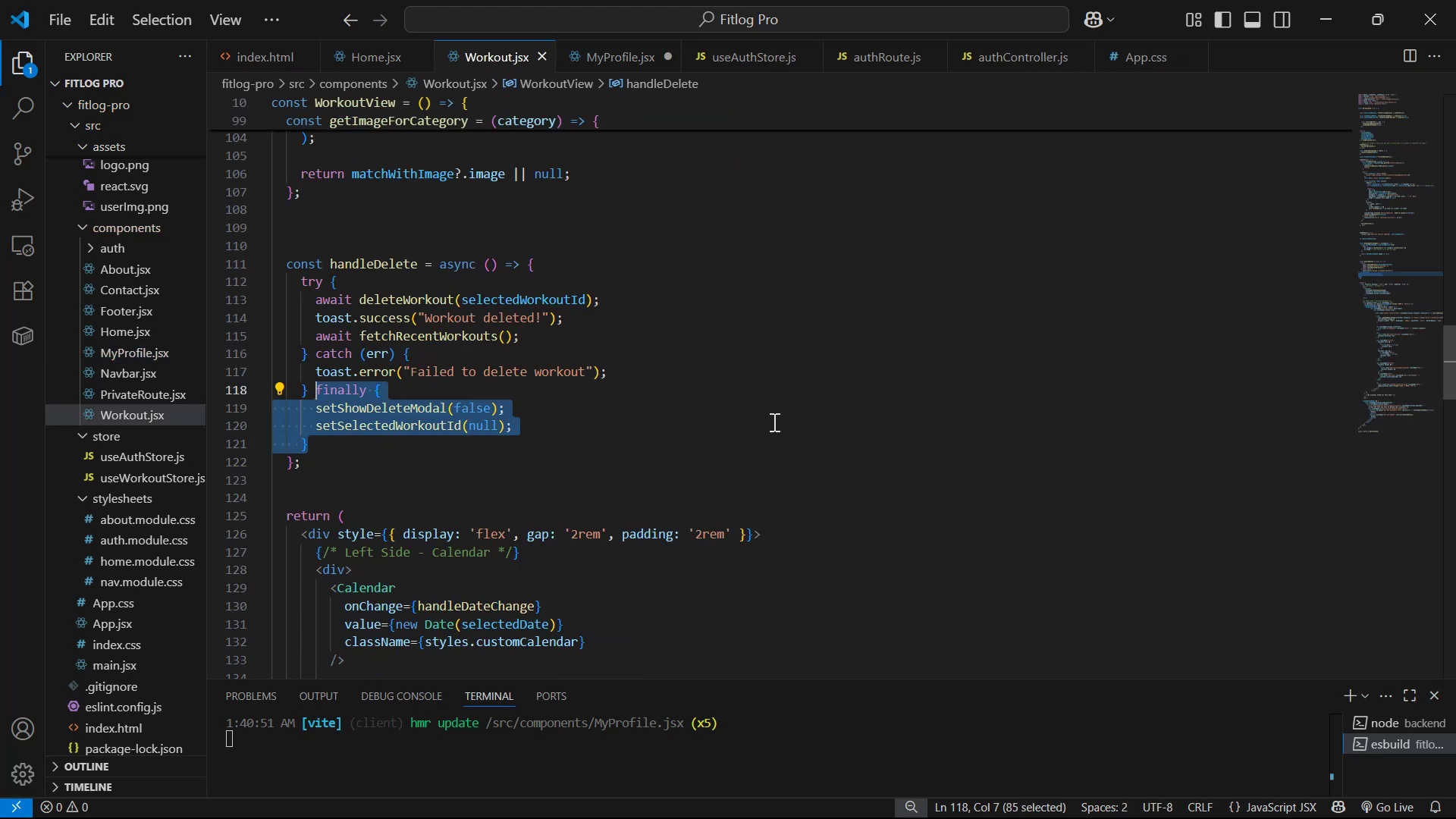 
double_click([632, 376])
 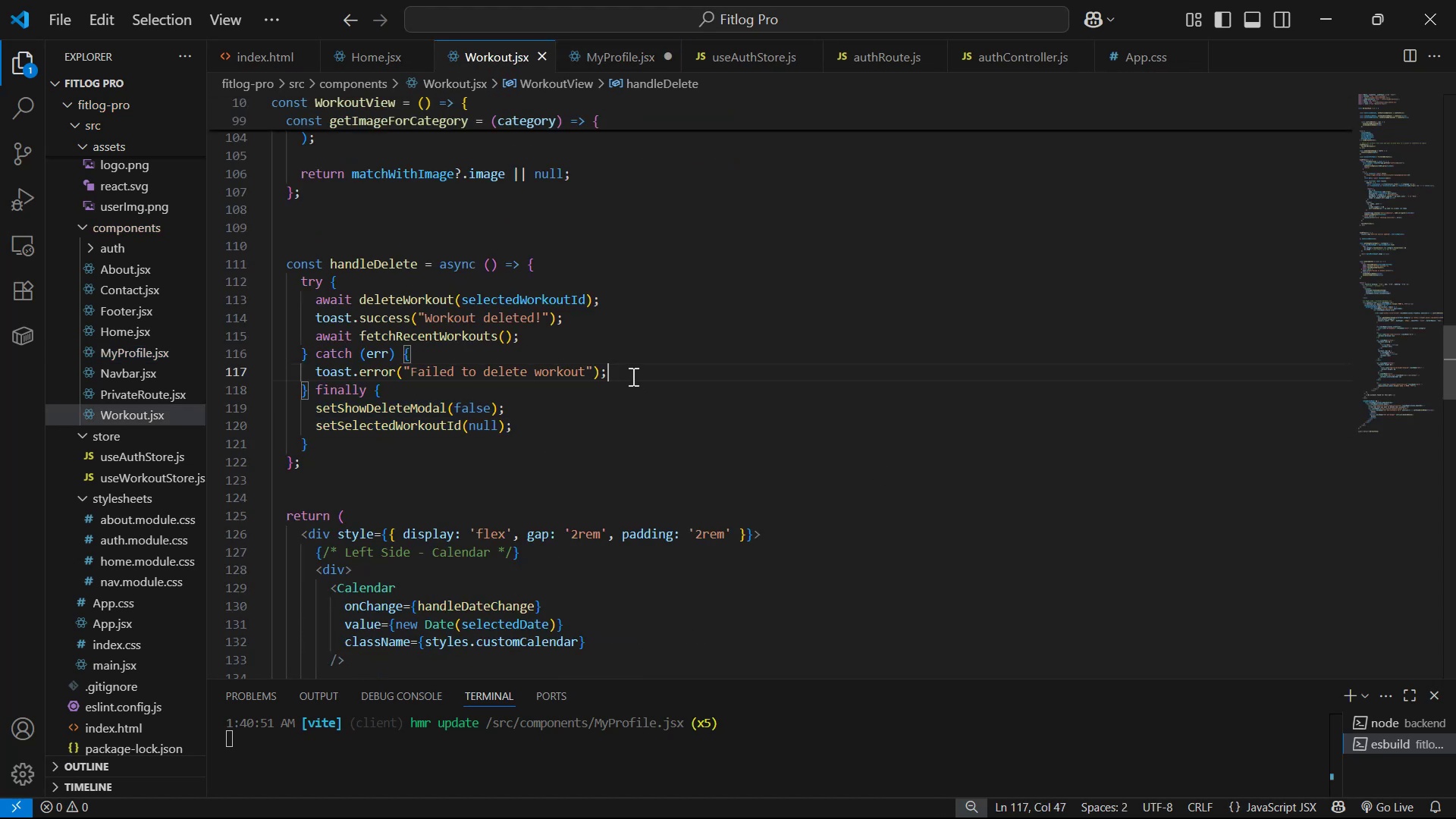 
key(Control+C)
 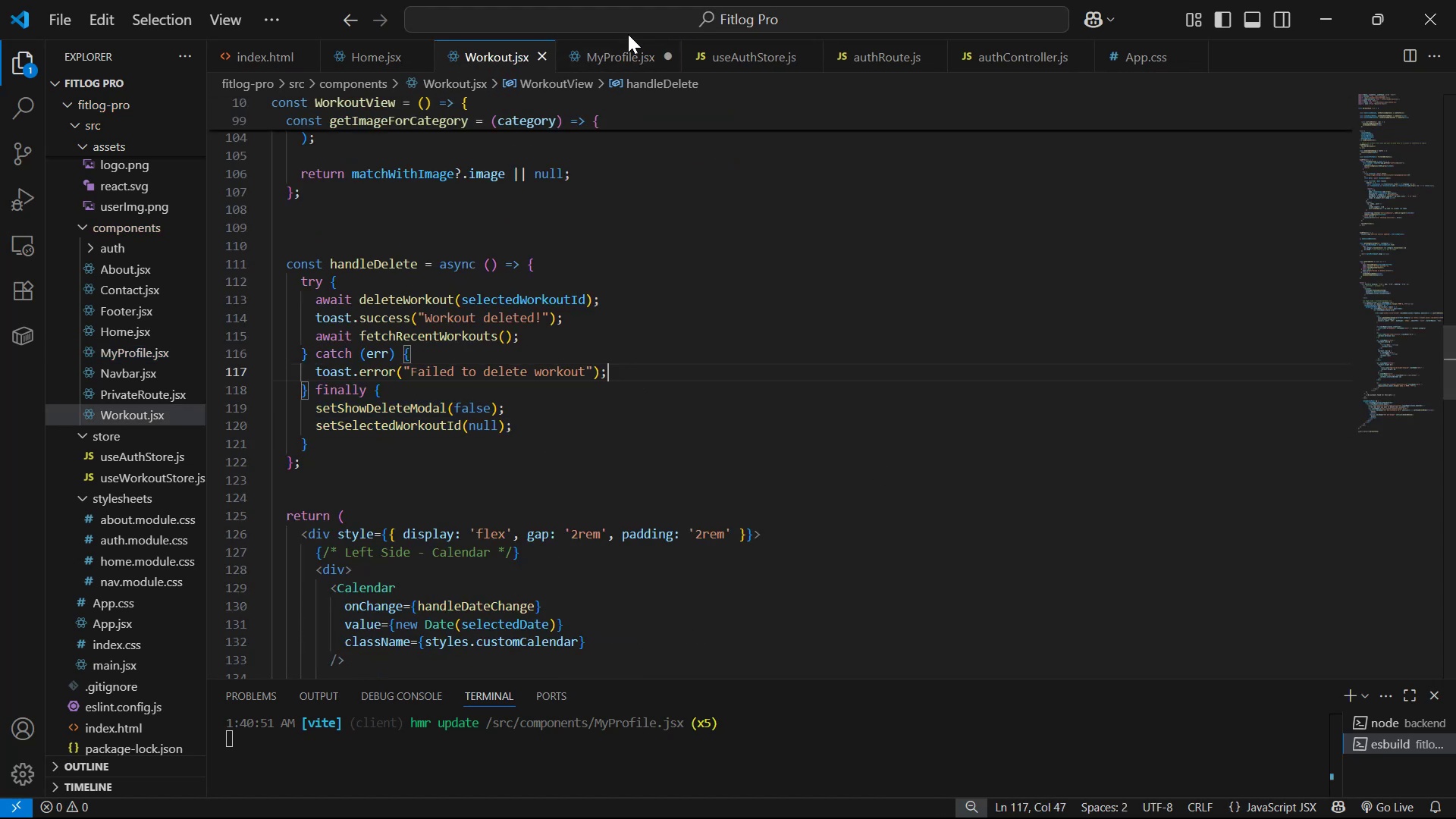 
double_click([628, 45])
 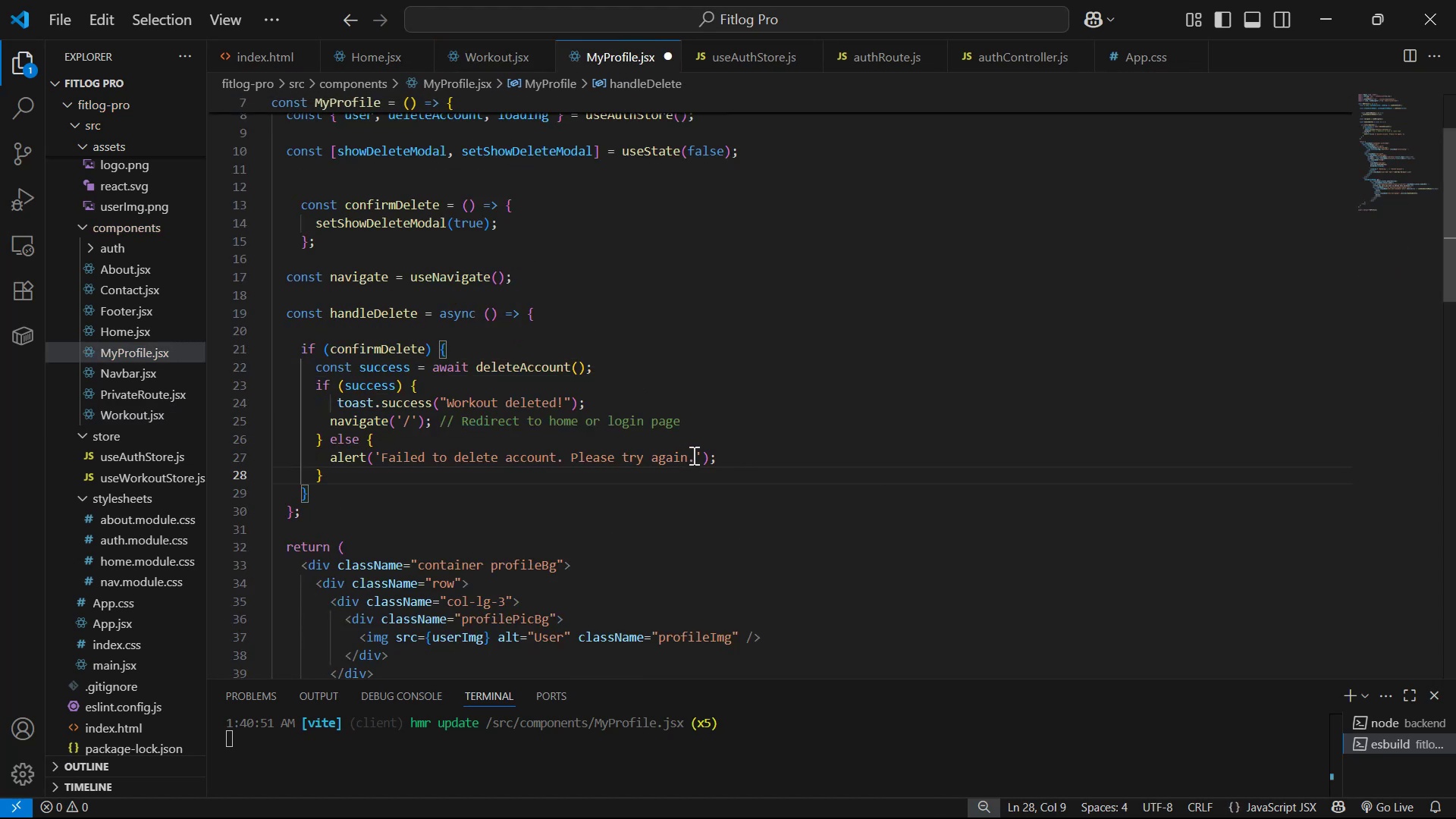 
left_click_drag(start_coordinate=[723, 454], to_coordinate=[329, 457])
 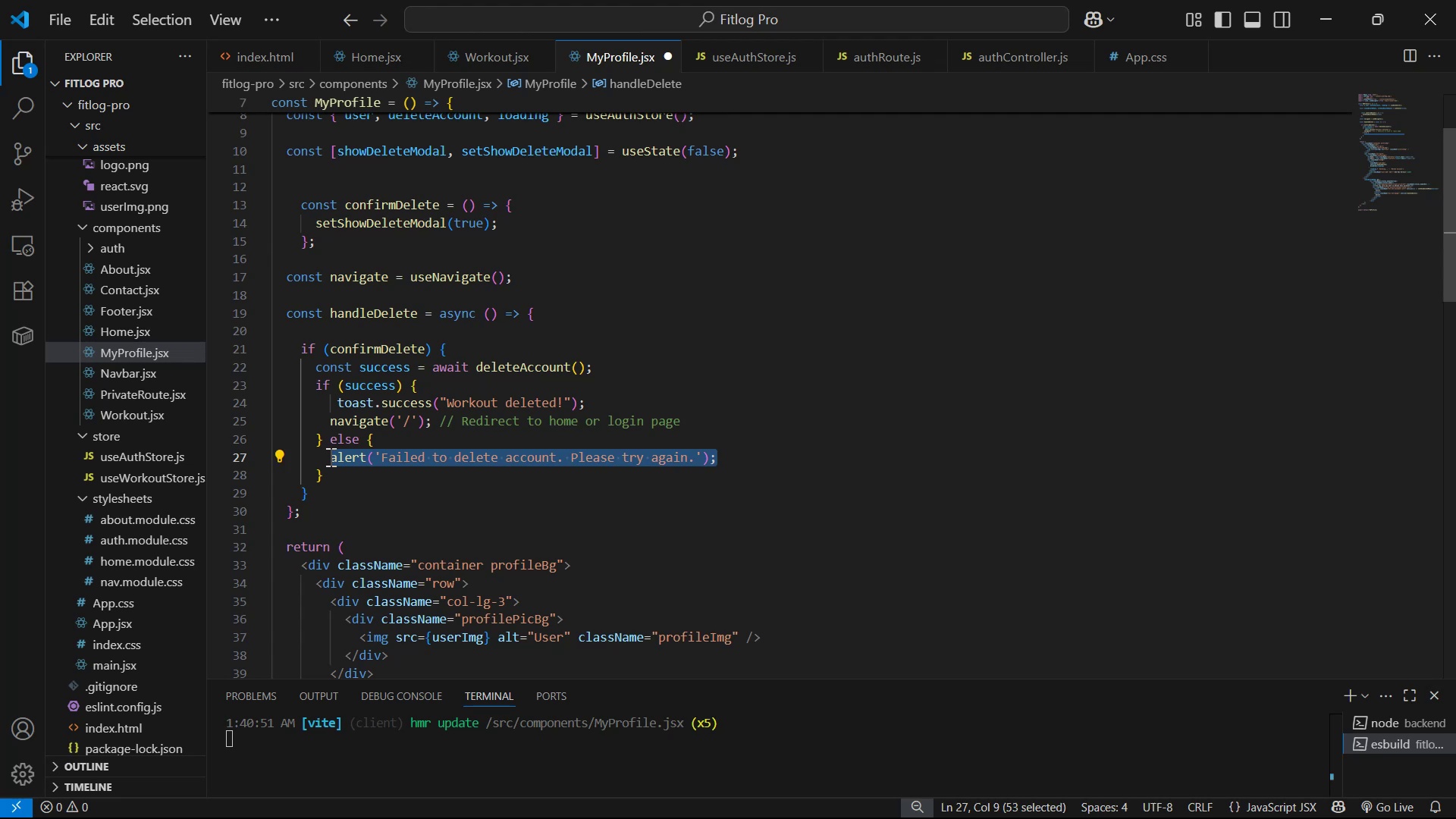 
key(Control+V)
 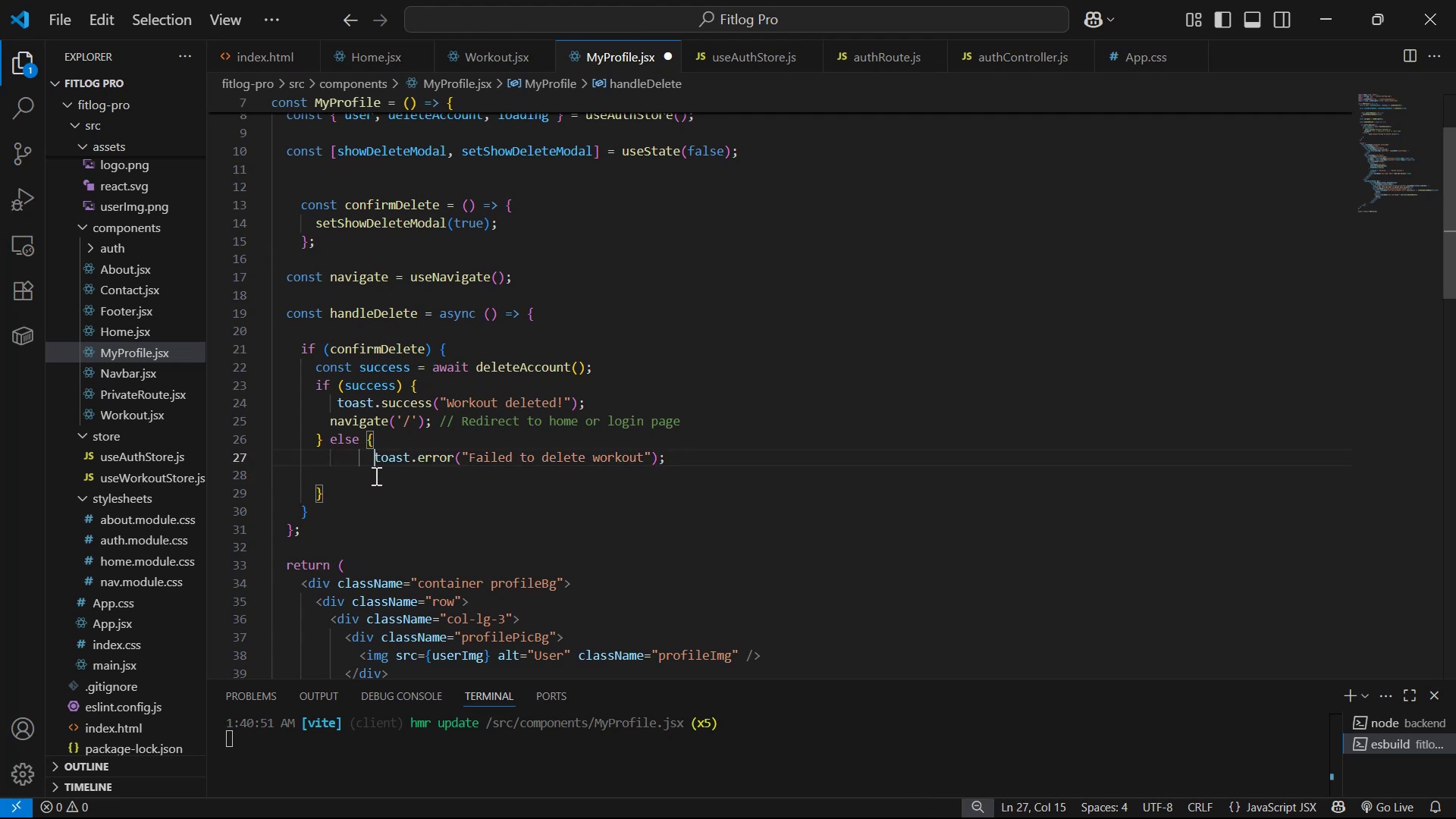 
key(Backspace)
 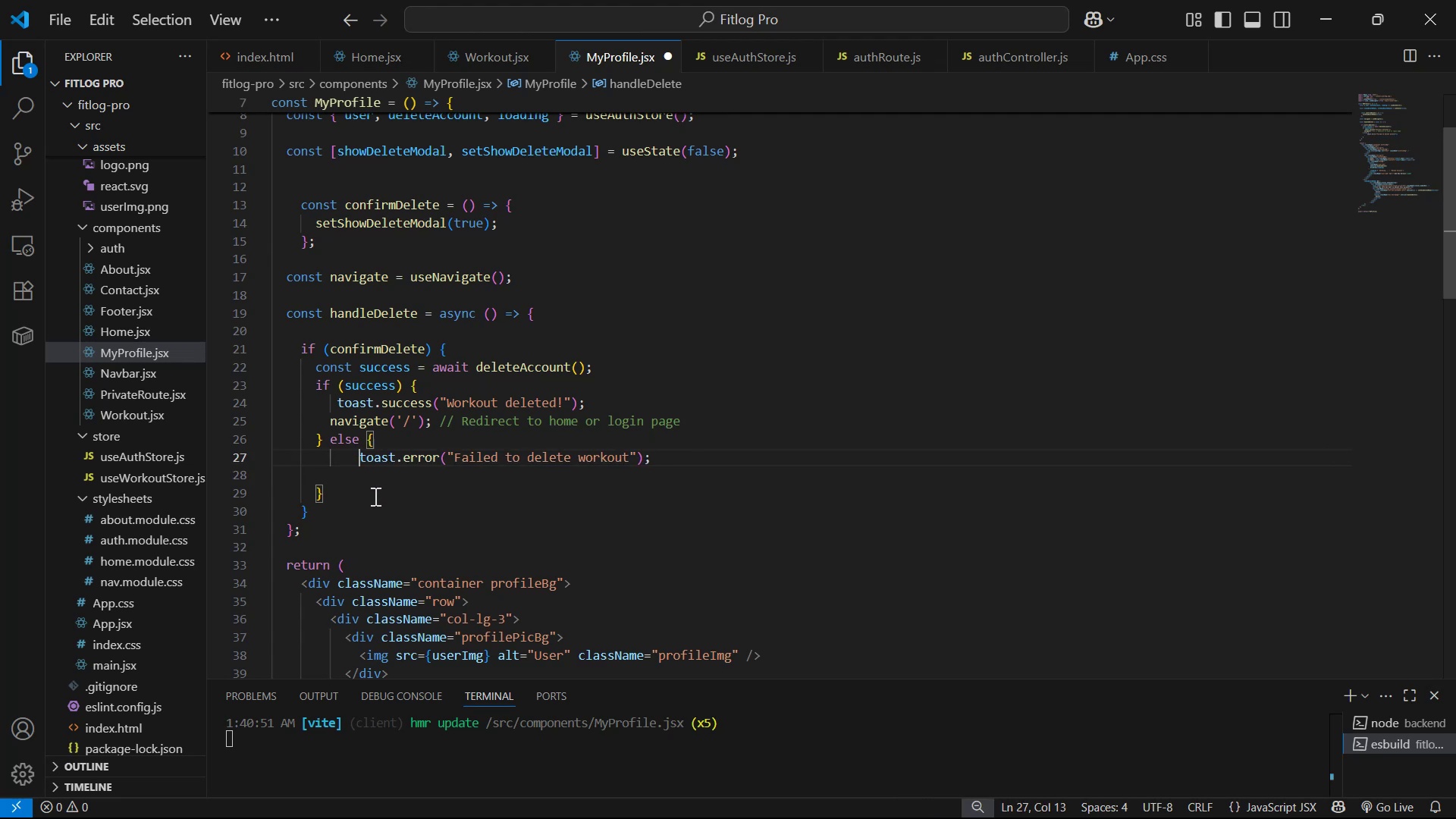 
key(Backspace)
 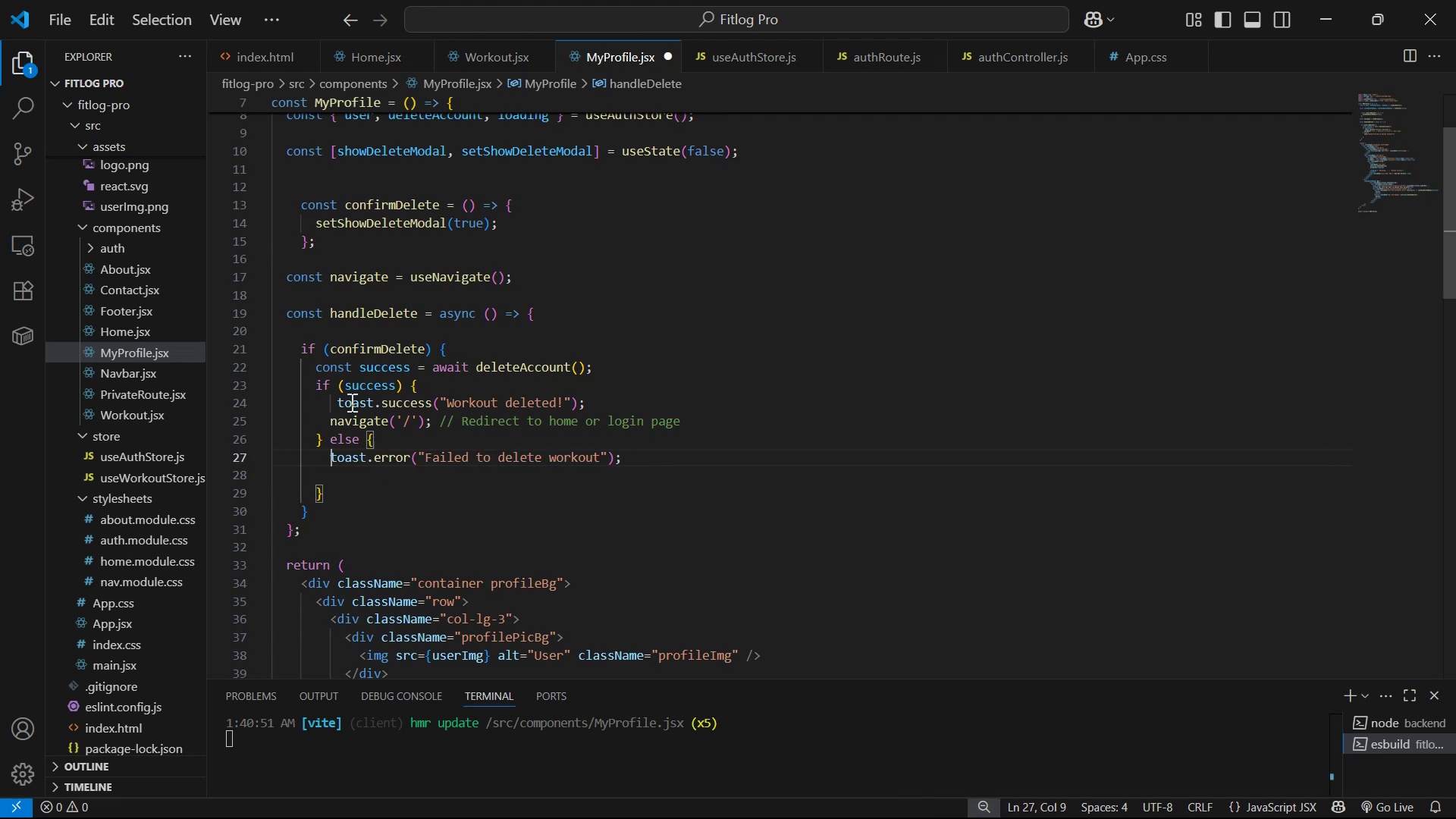 
left_click_drag(start_coordinate=[336, 389], to_coordinate=[316, 388])
 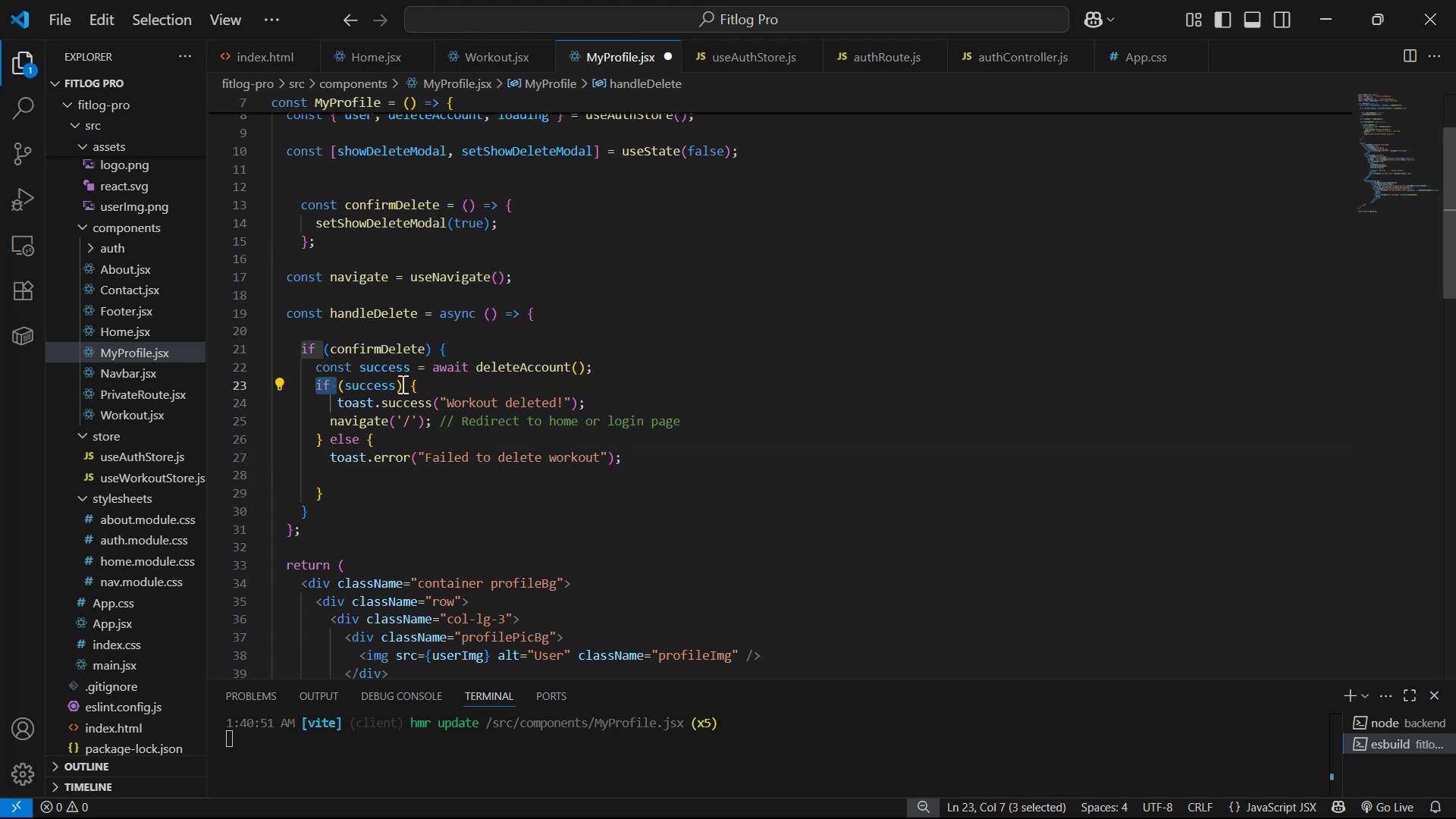 
left_click([381, 384])
 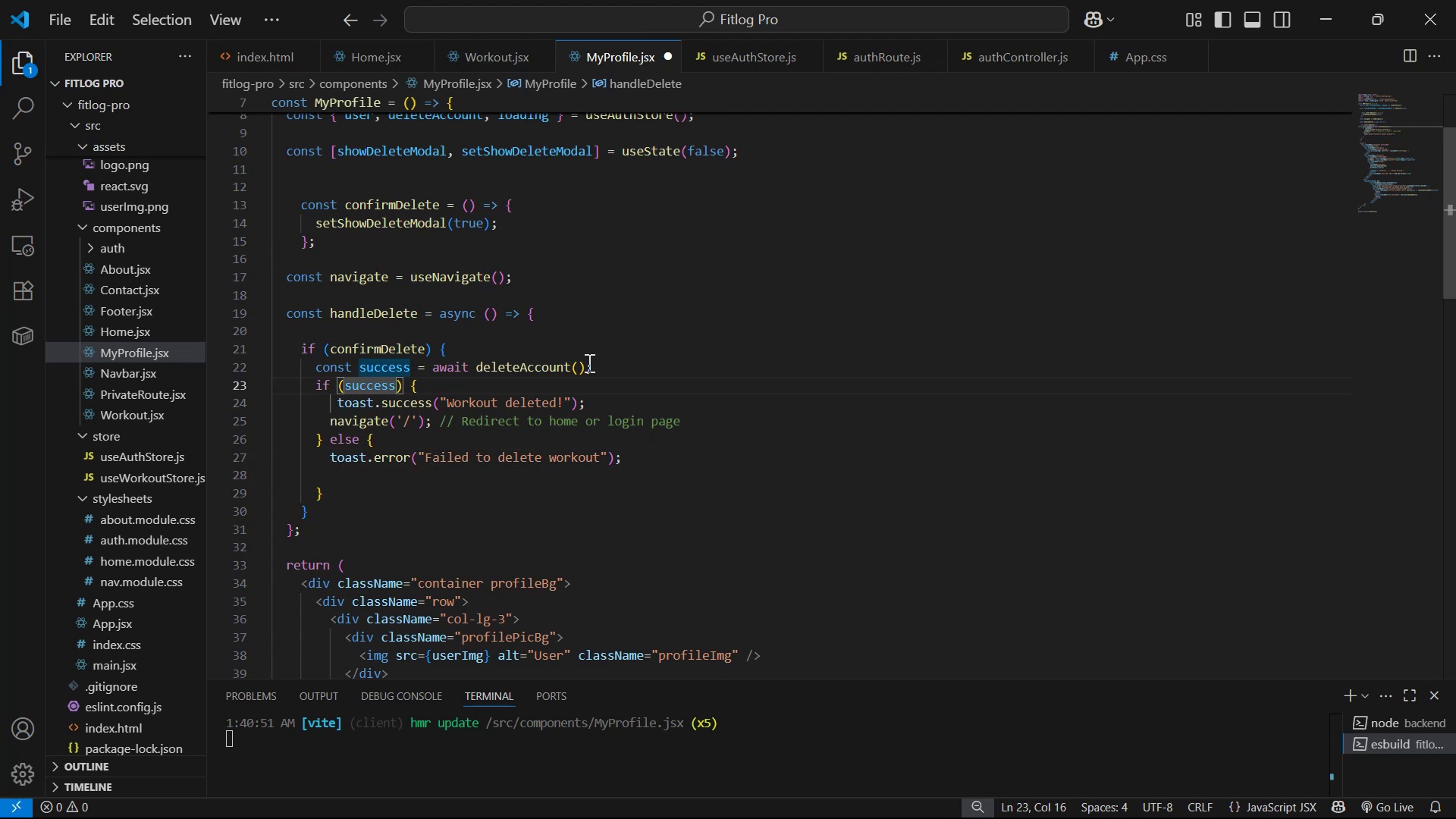 
left_click([608, 370])
 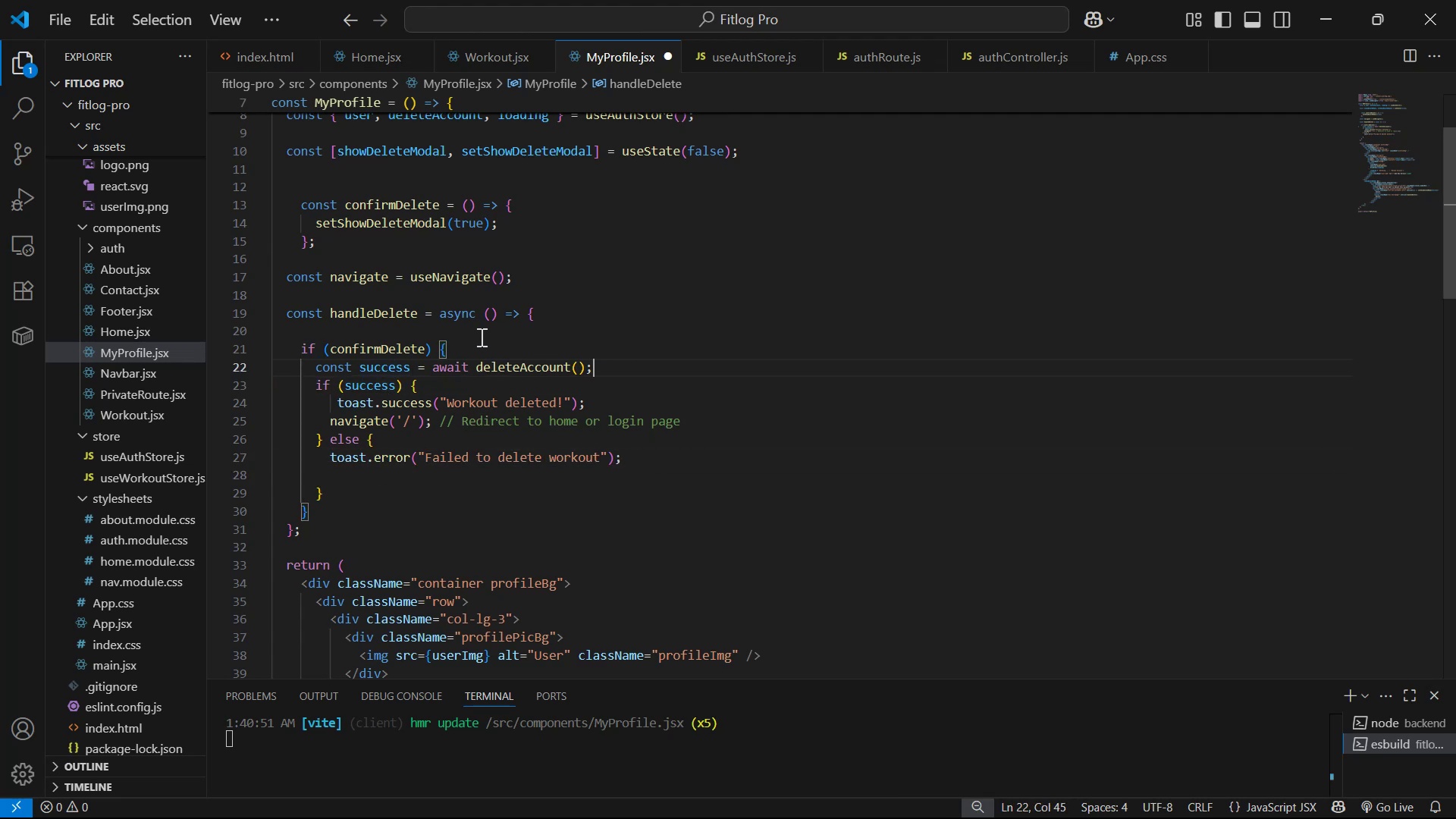 
left_click([370, 473])
 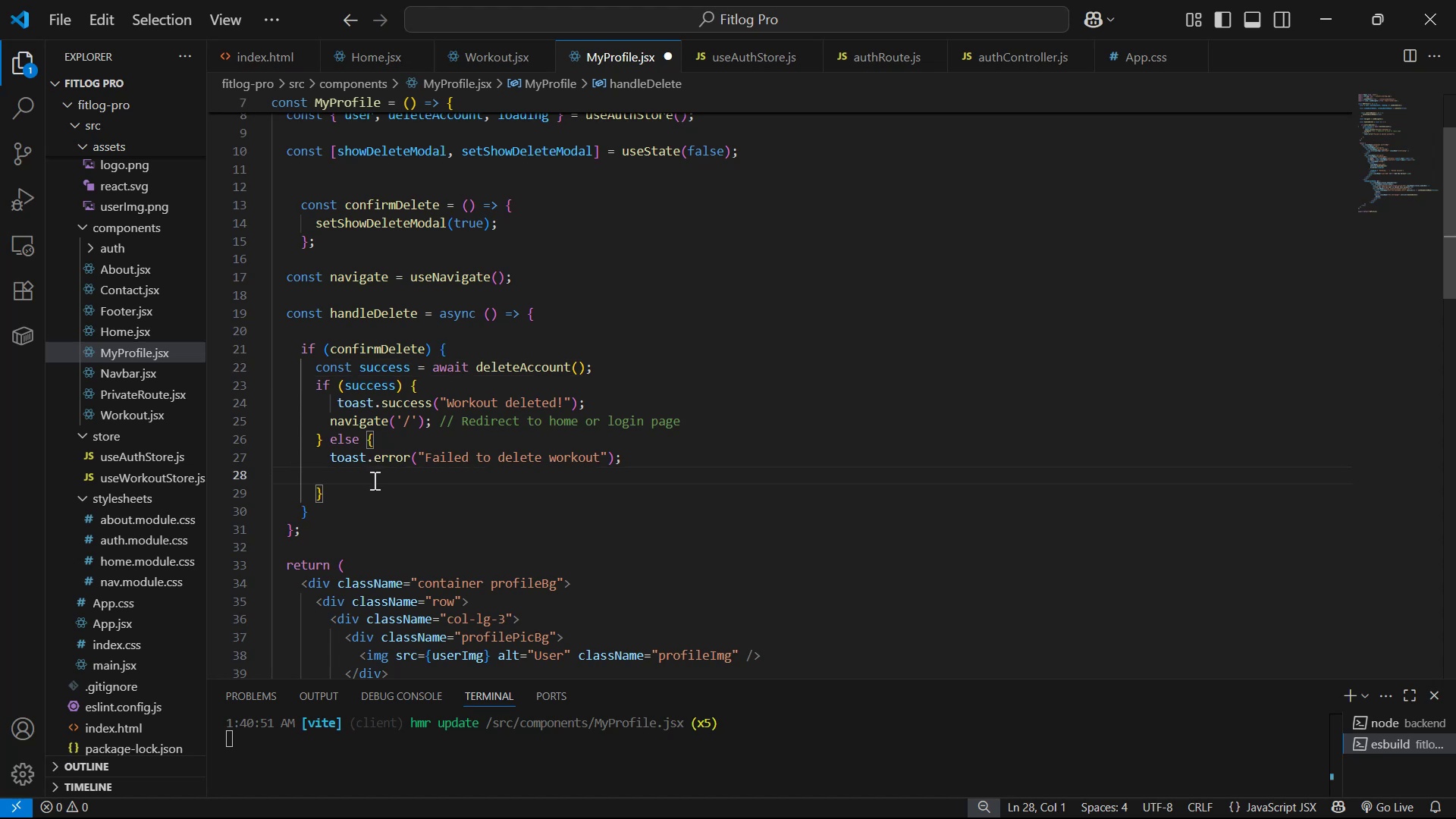 
key(Backspace)
 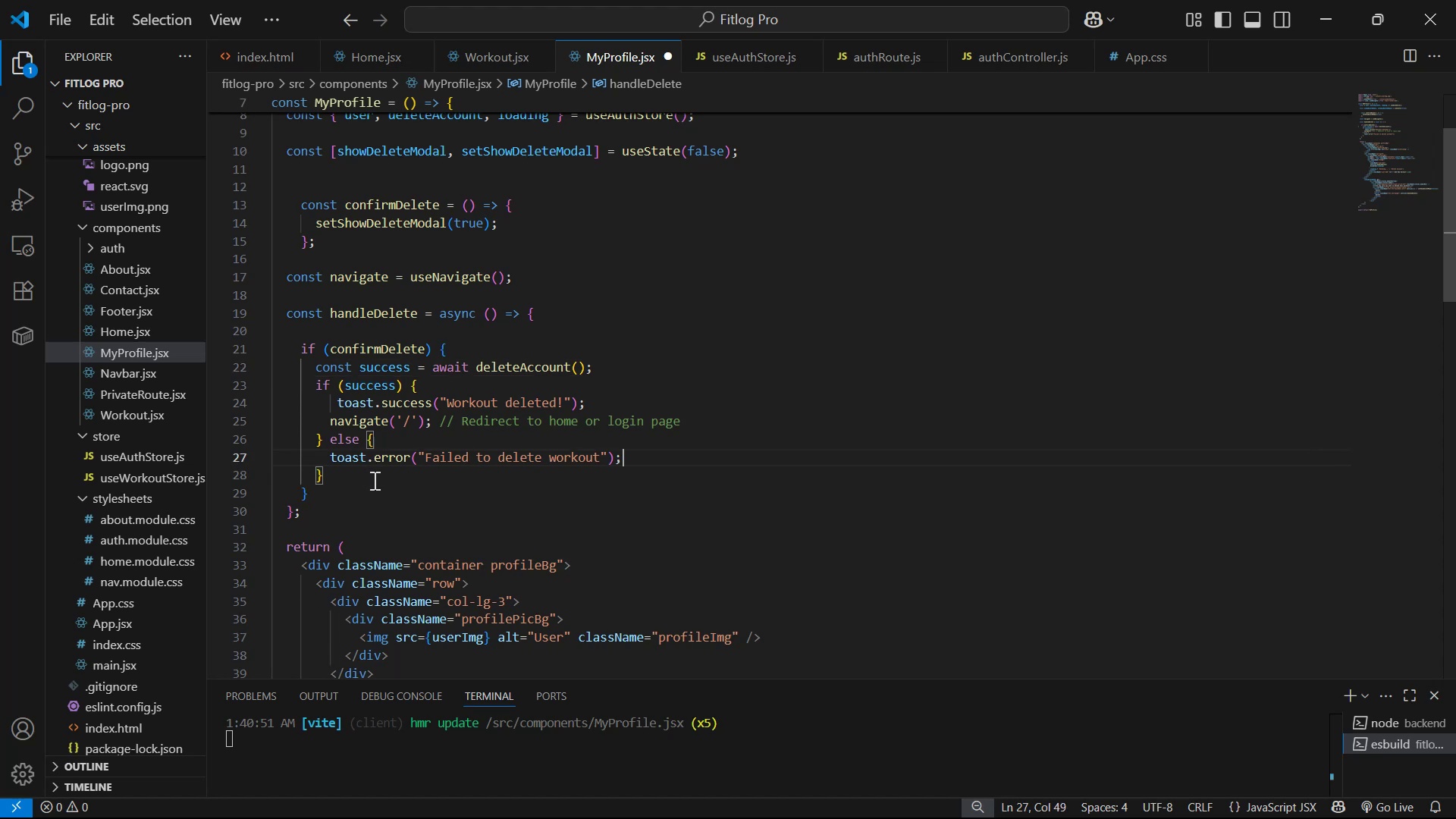 
hold_key(key=ControlLeft, duration=0.59)
 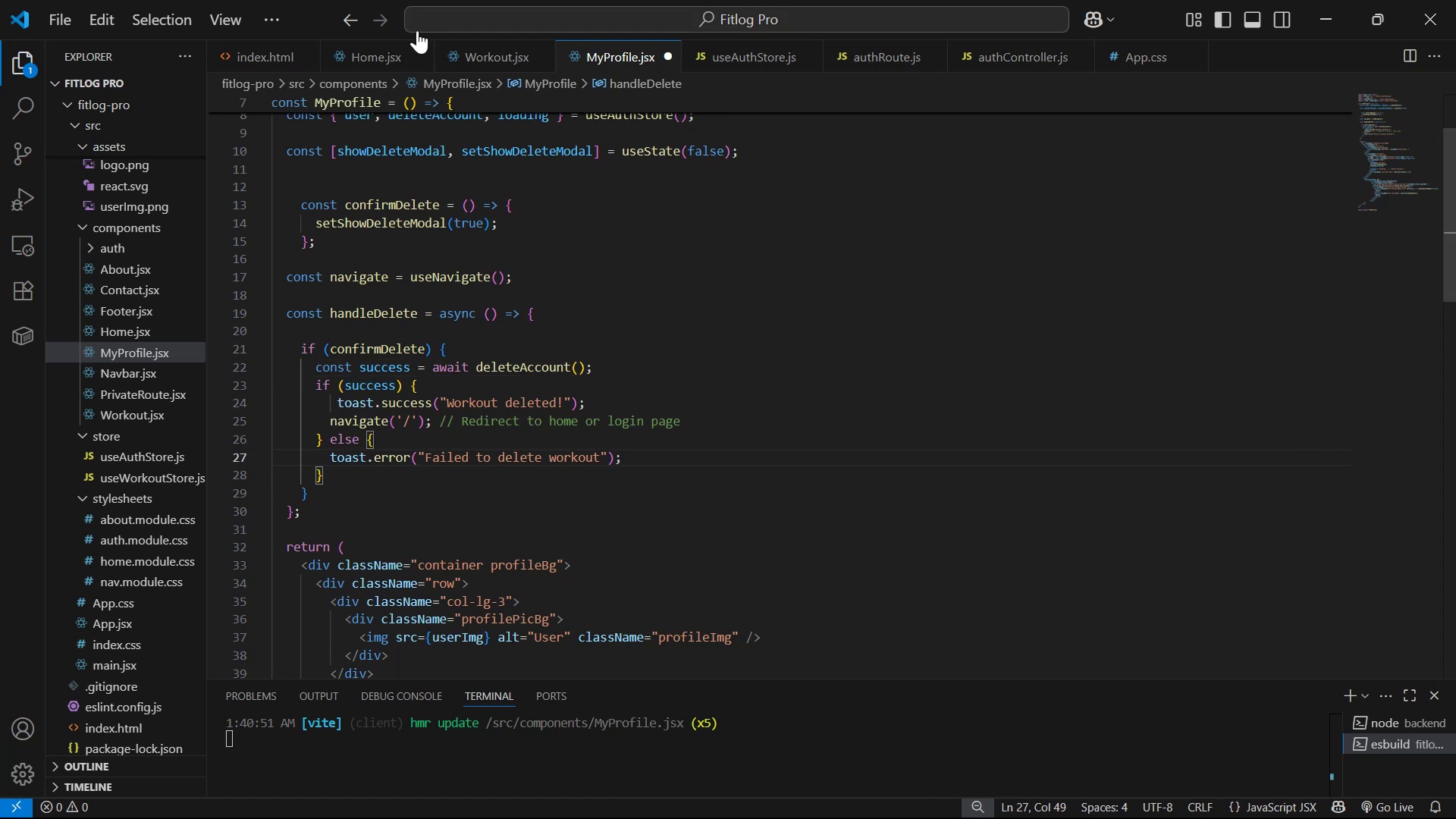 
left_click([450, 55])
 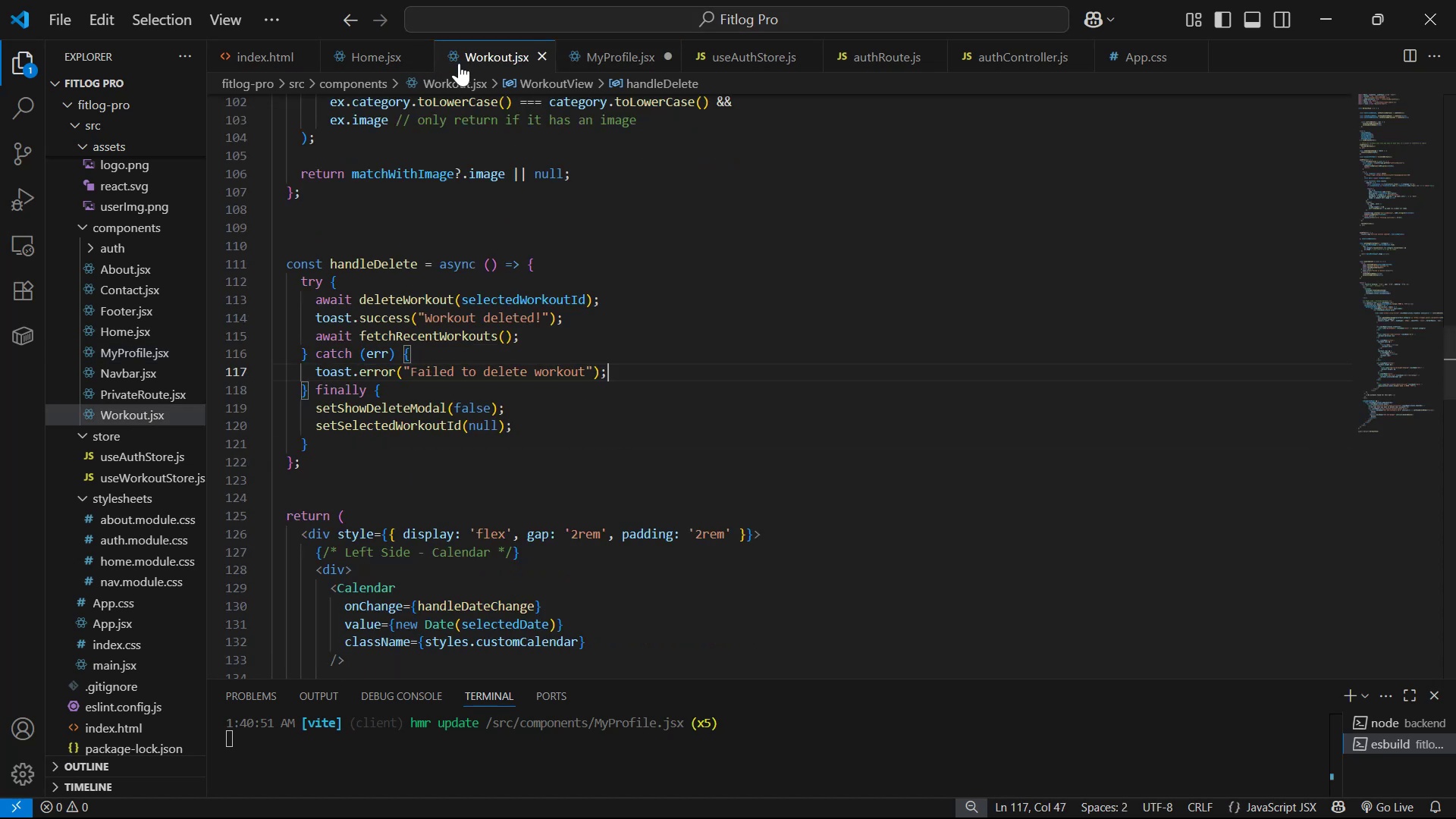 
scroll: coordinate [582, 293], scroll_direction: up, amount: 38.0
 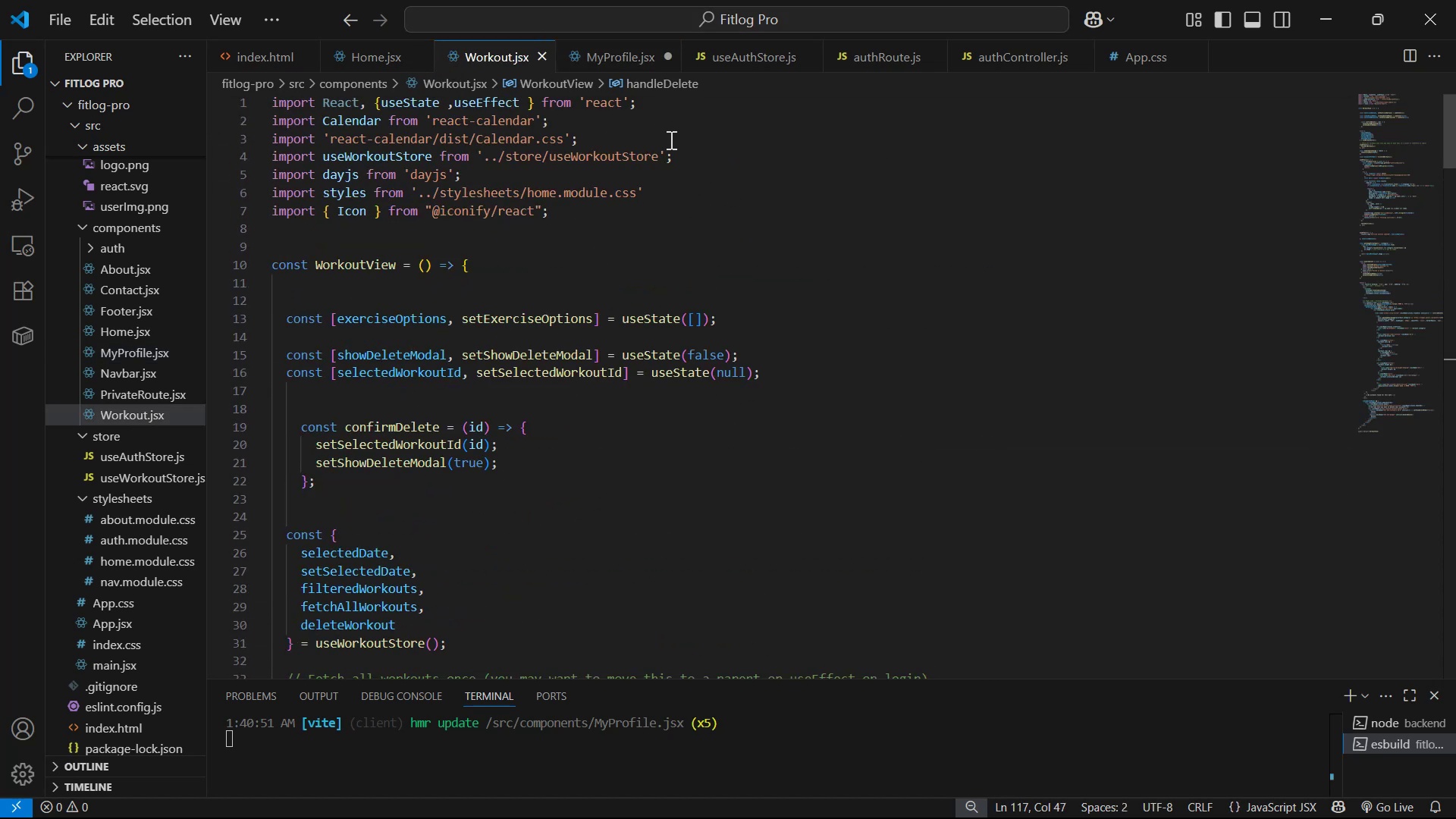 
double_click([686, 117])
 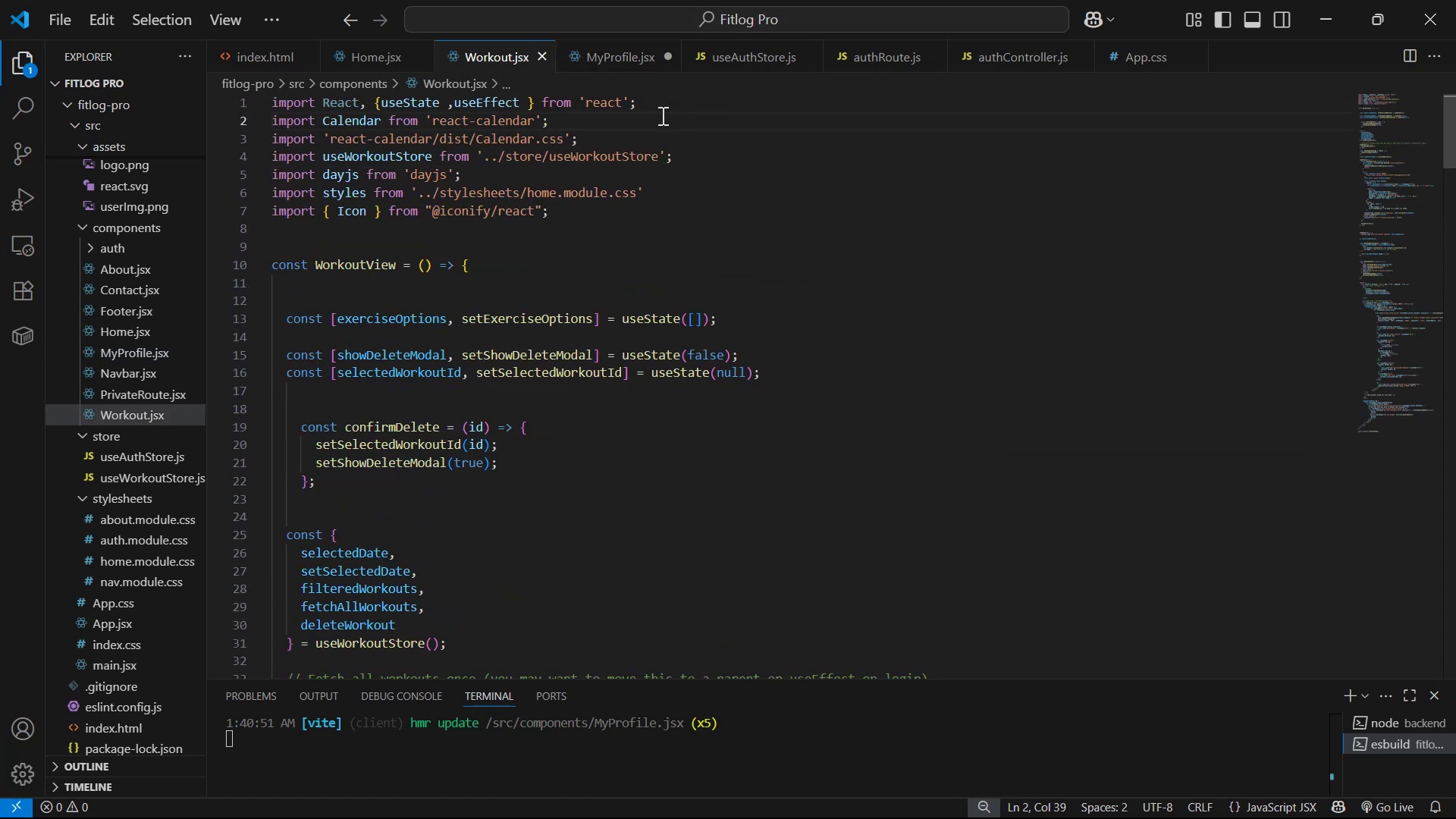 
double_click([657, 140])
 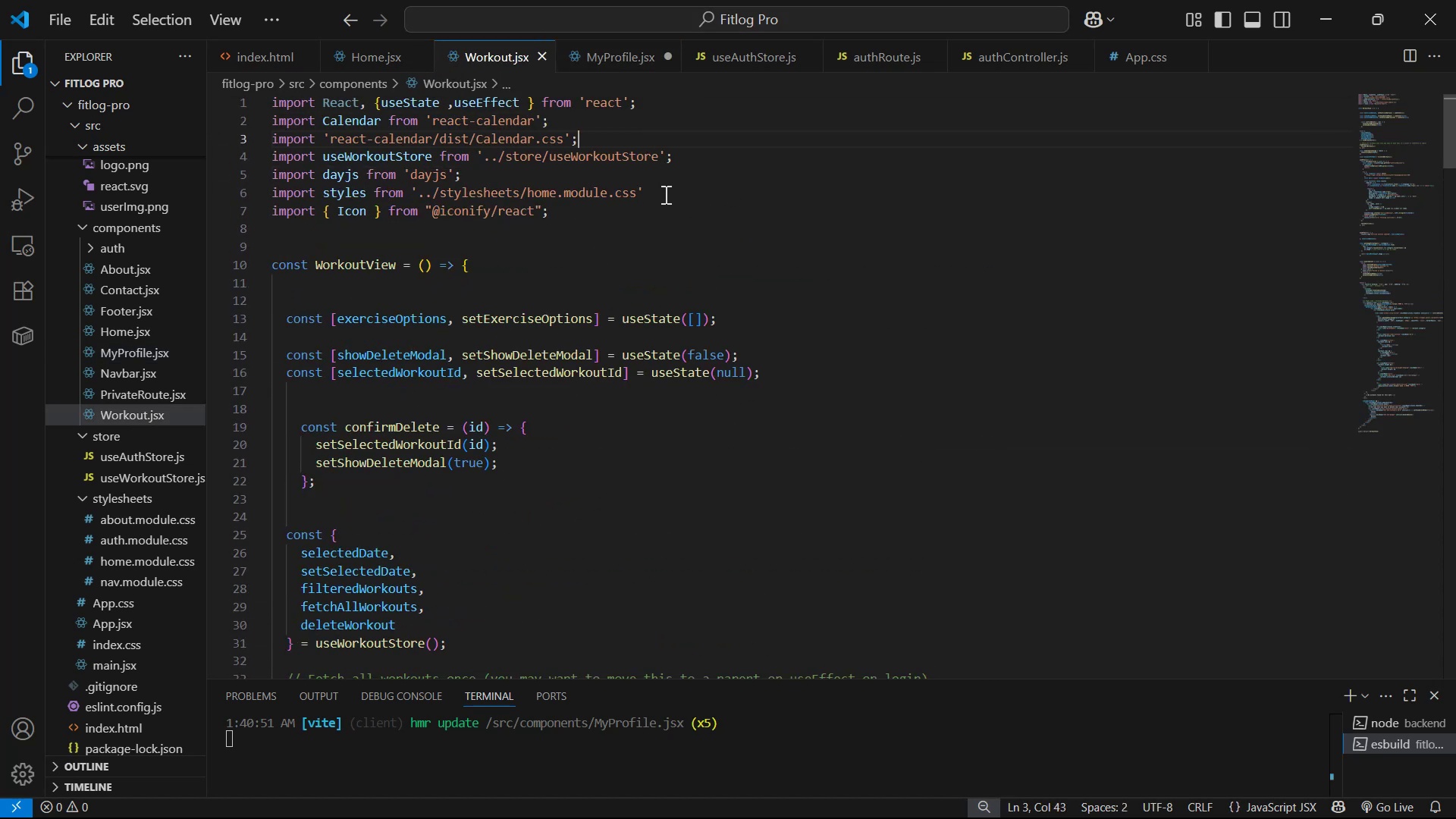 
triple_click([667, 196])
 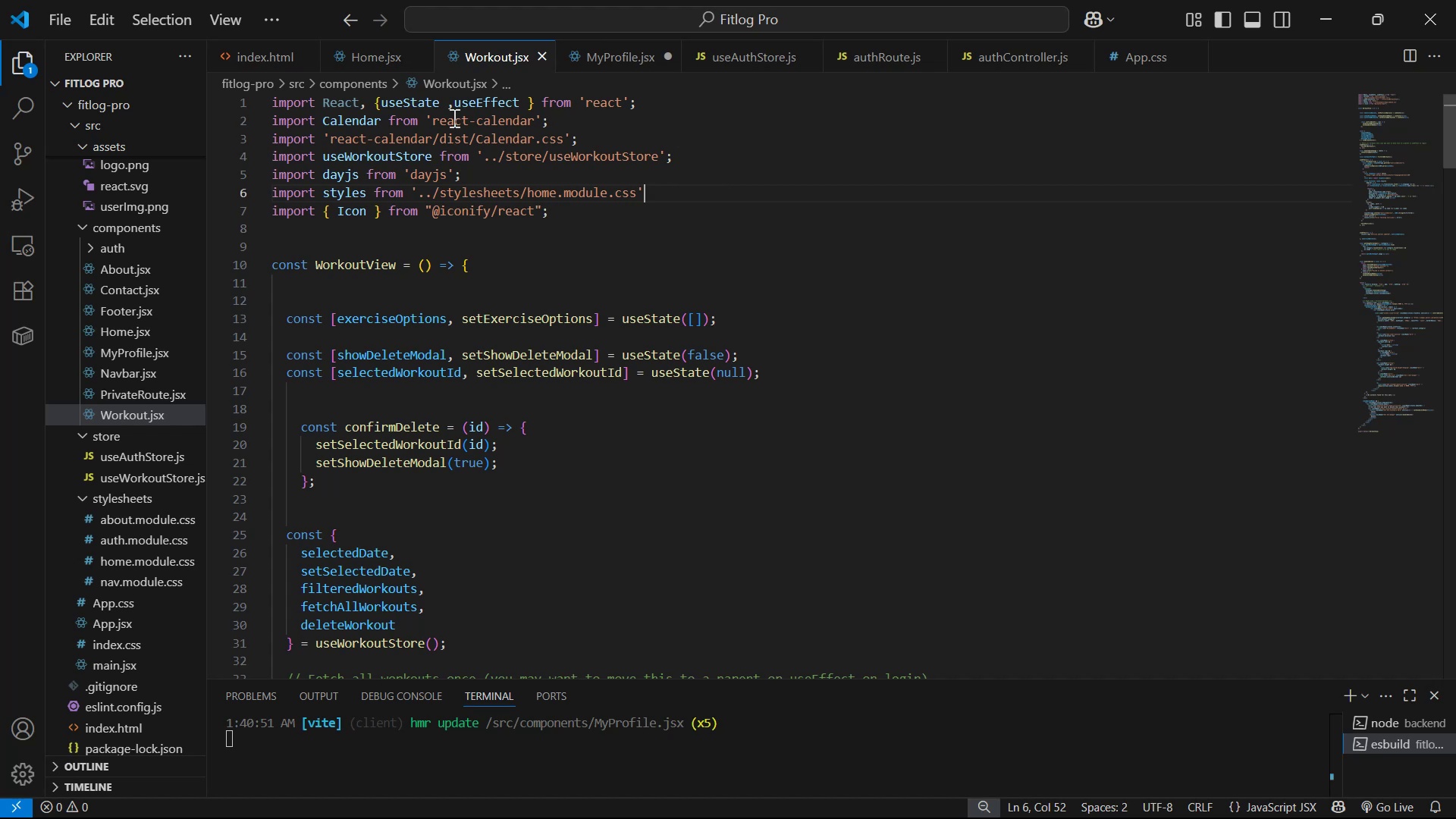 
scroll: coordinate [465, 118], scroll_direction: up, amount: 3.0
 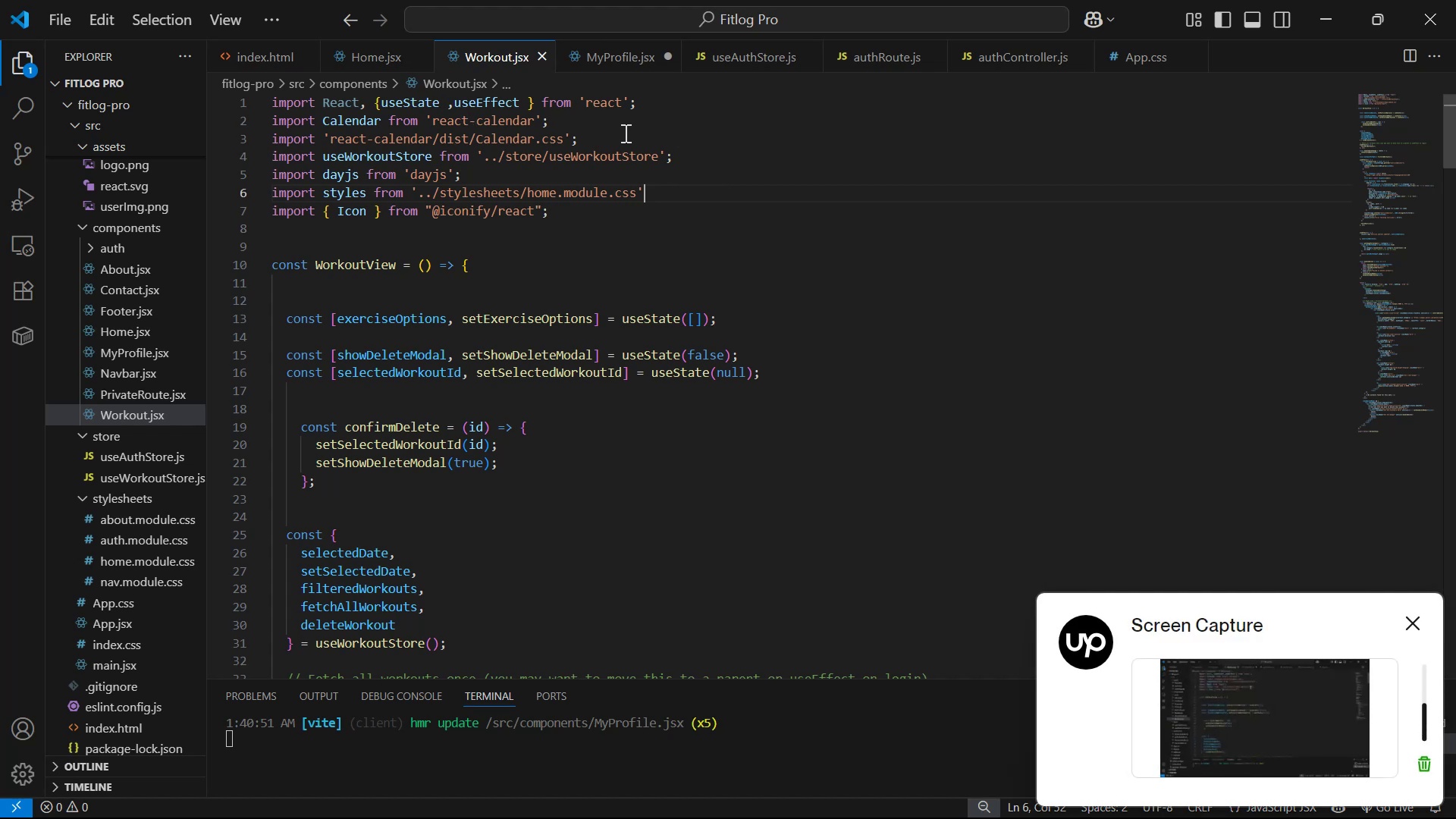 
scroll: coordinate [663, 149], scroll_direction: down, amount: 11.0
 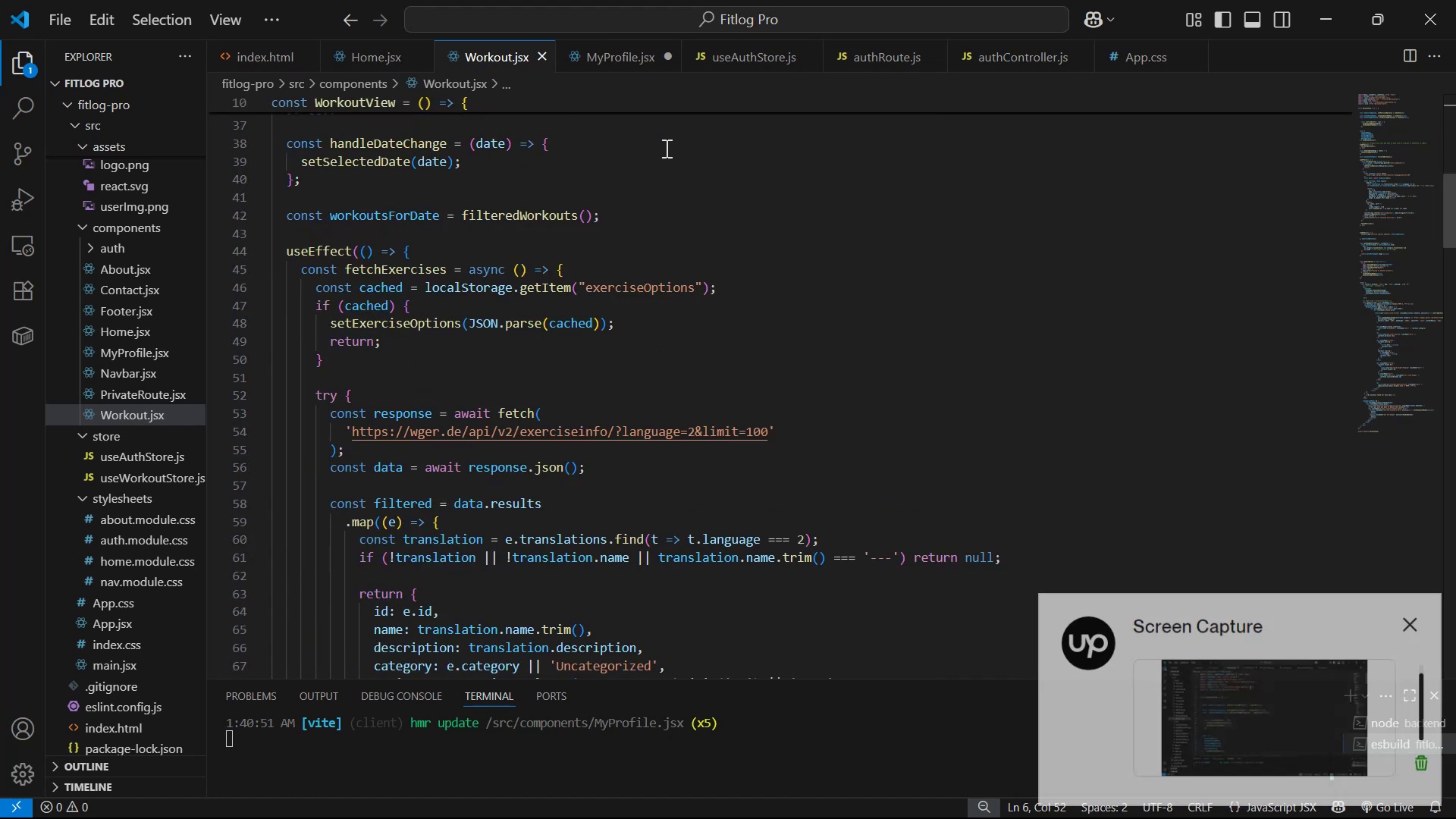 
scroll: coordinate [664, 189], scroll_direction: up, amount: 15.0
 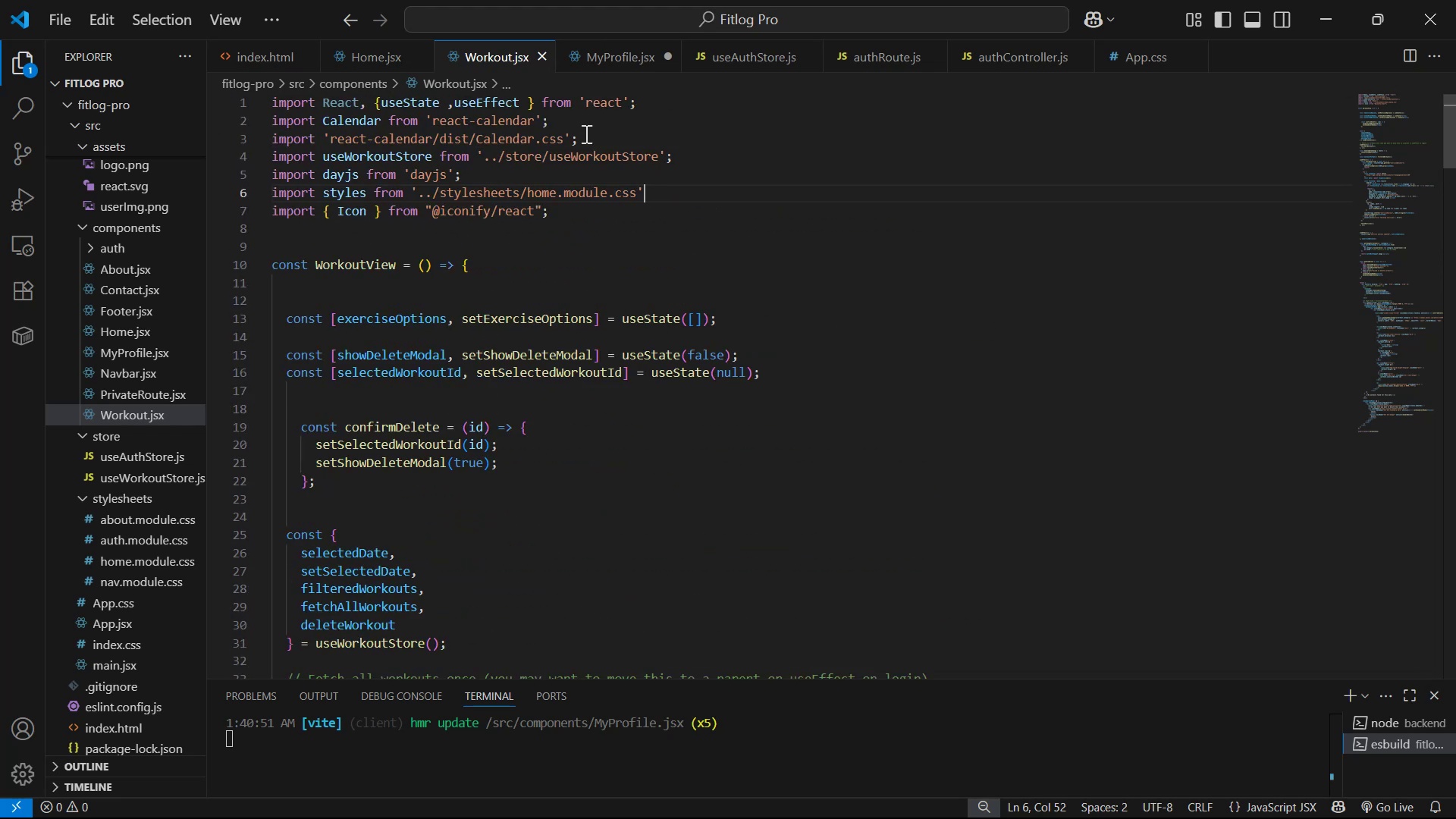 
key(Control+S)
 